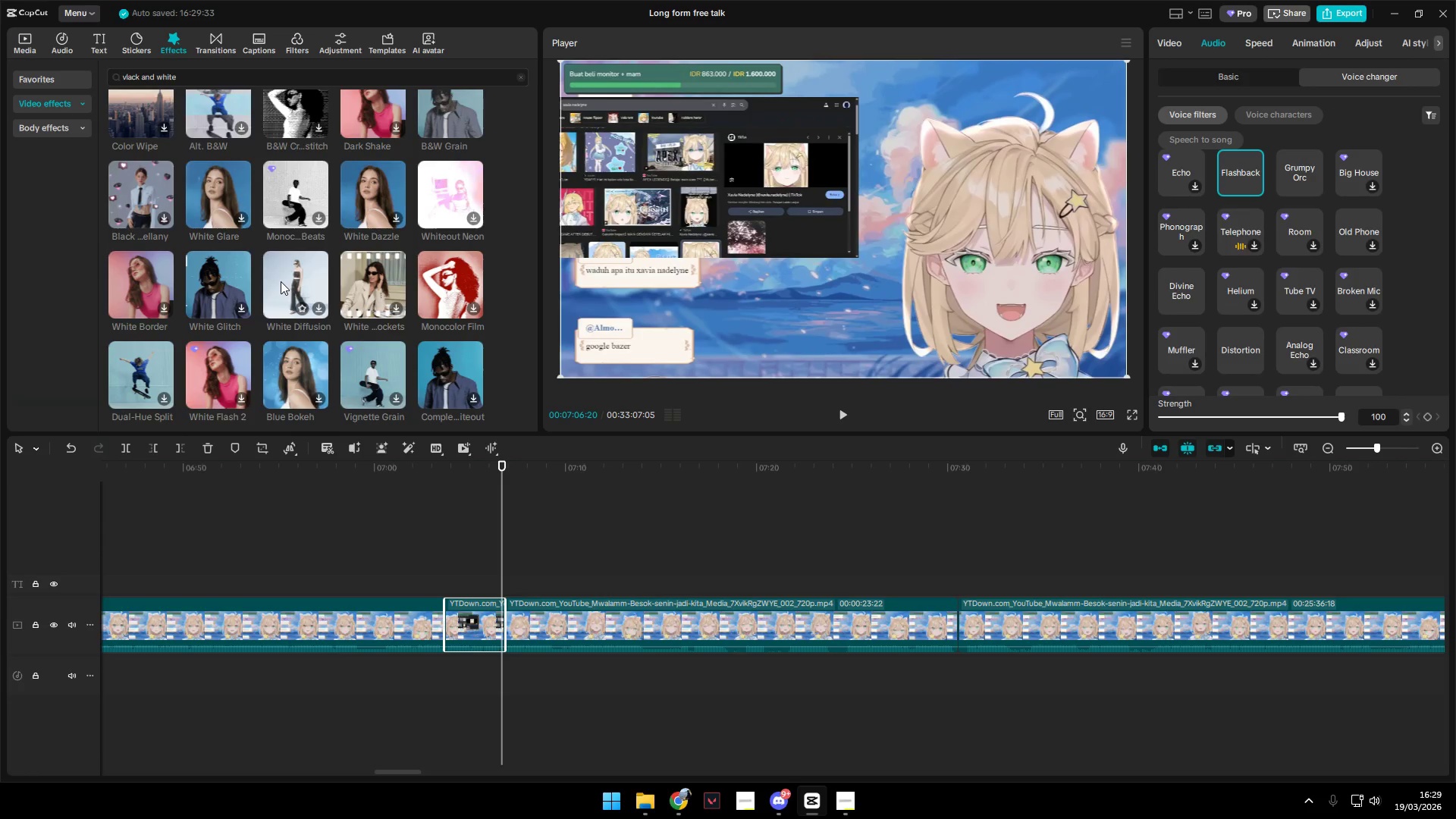 
scroll: coordinate [339, 310], scroll_direction: up, amount: 2.0
 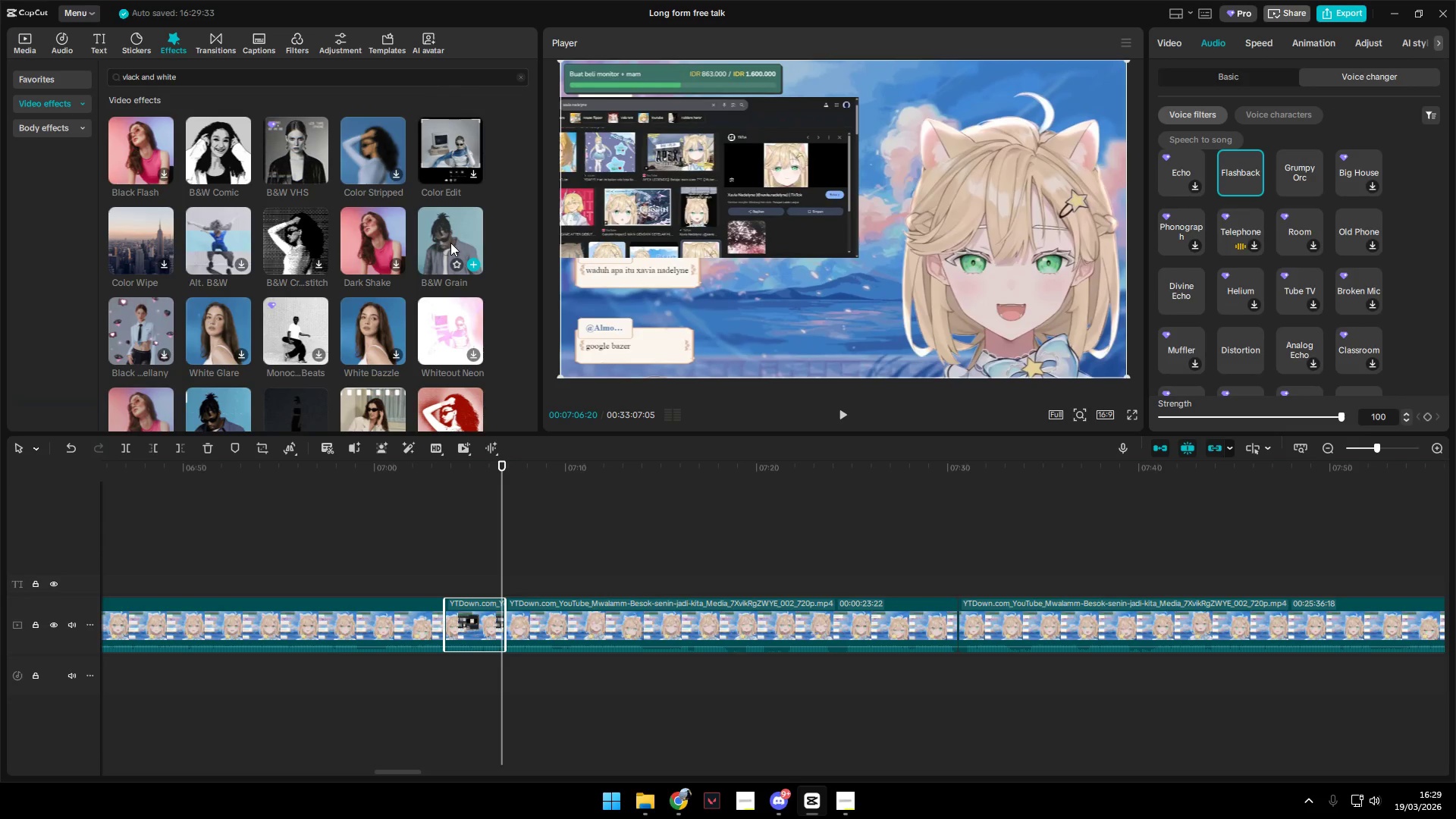 
left_click_drag(start_coordinate=[451, 243], to_coordinate=[463, 611])
 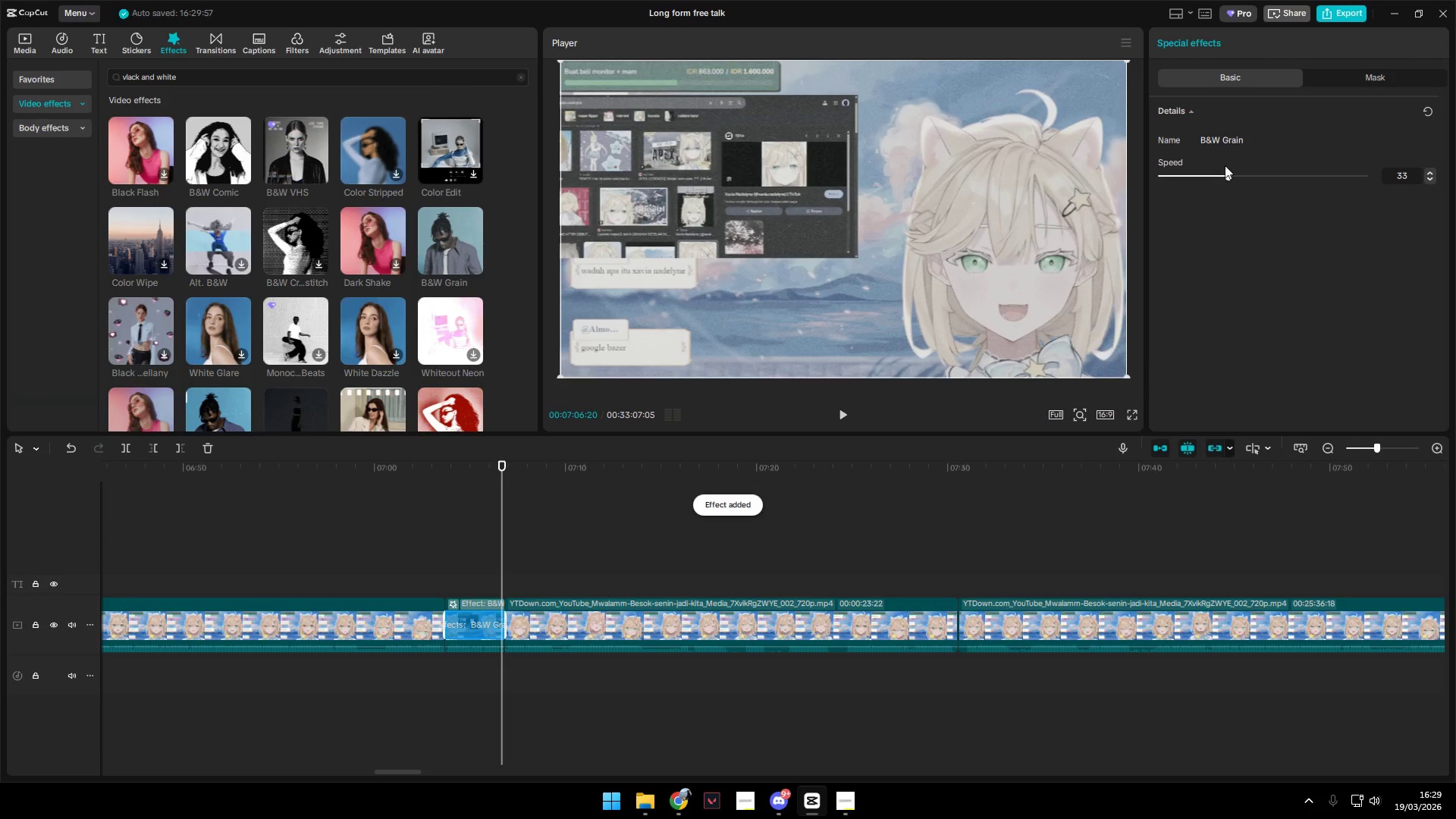 
left_click_drag(start_coordinate=[1228, 176], to_coordinate=[1209, 170])
 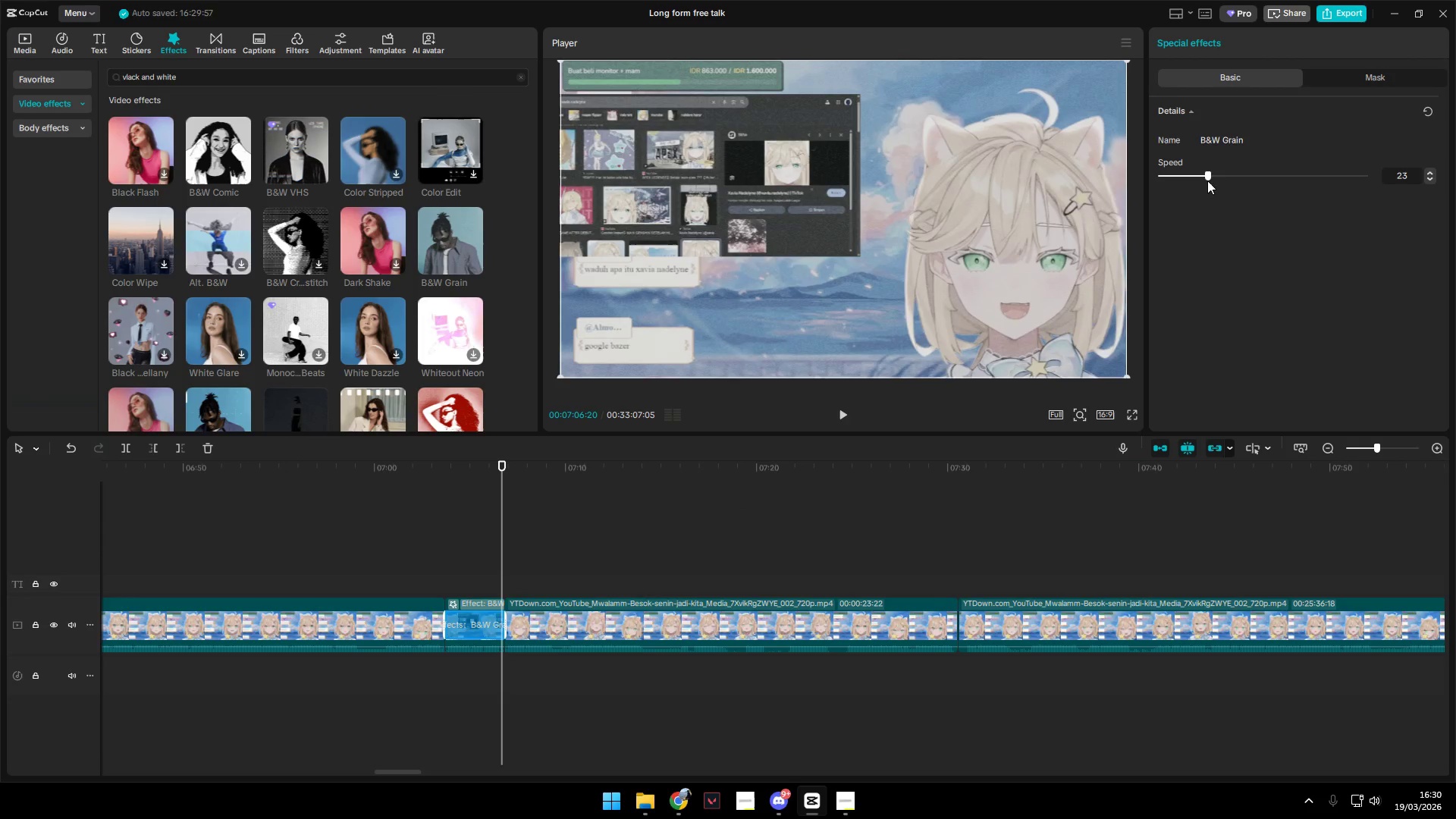 
key(Space)
 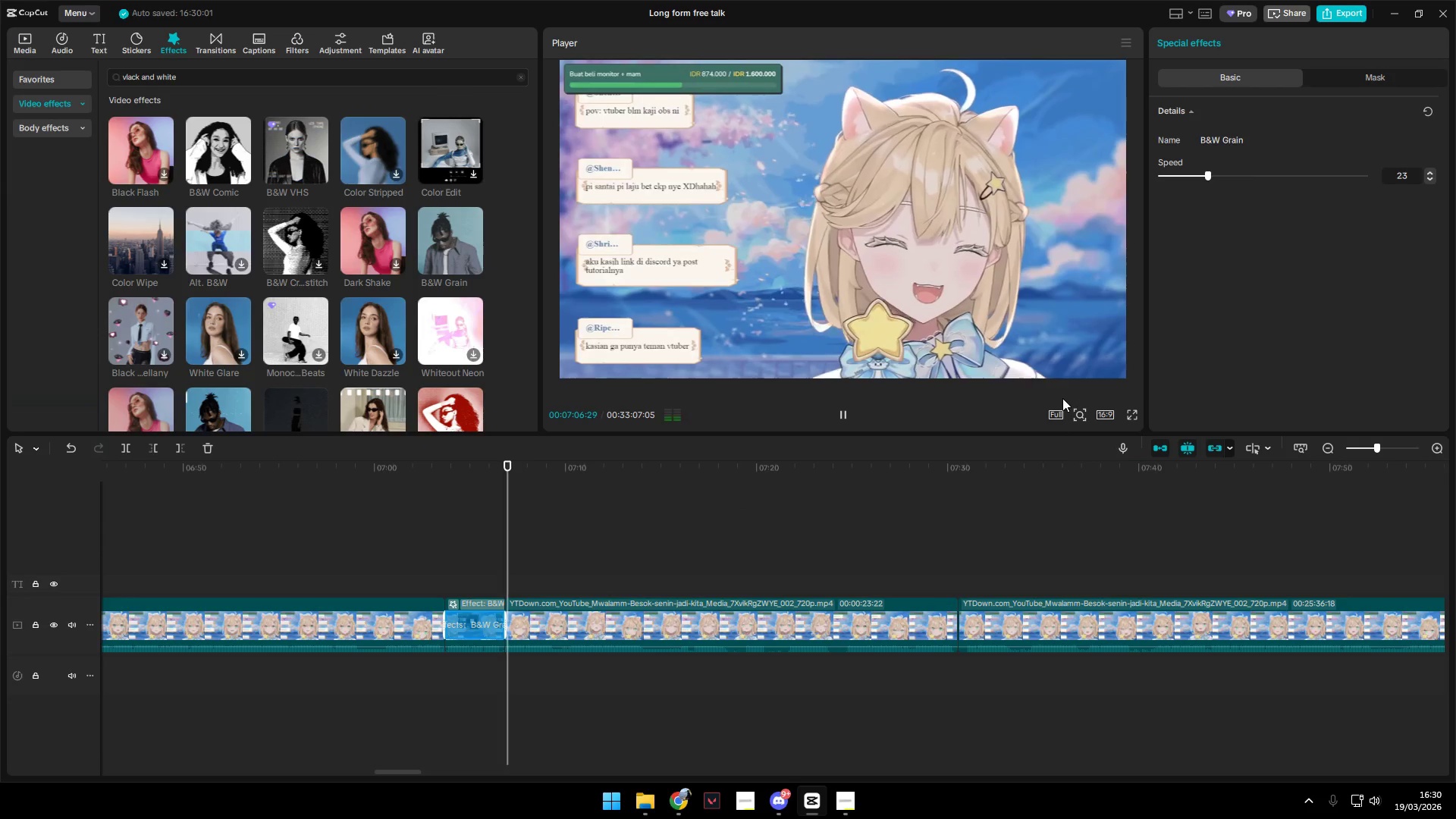 
key(Space)
 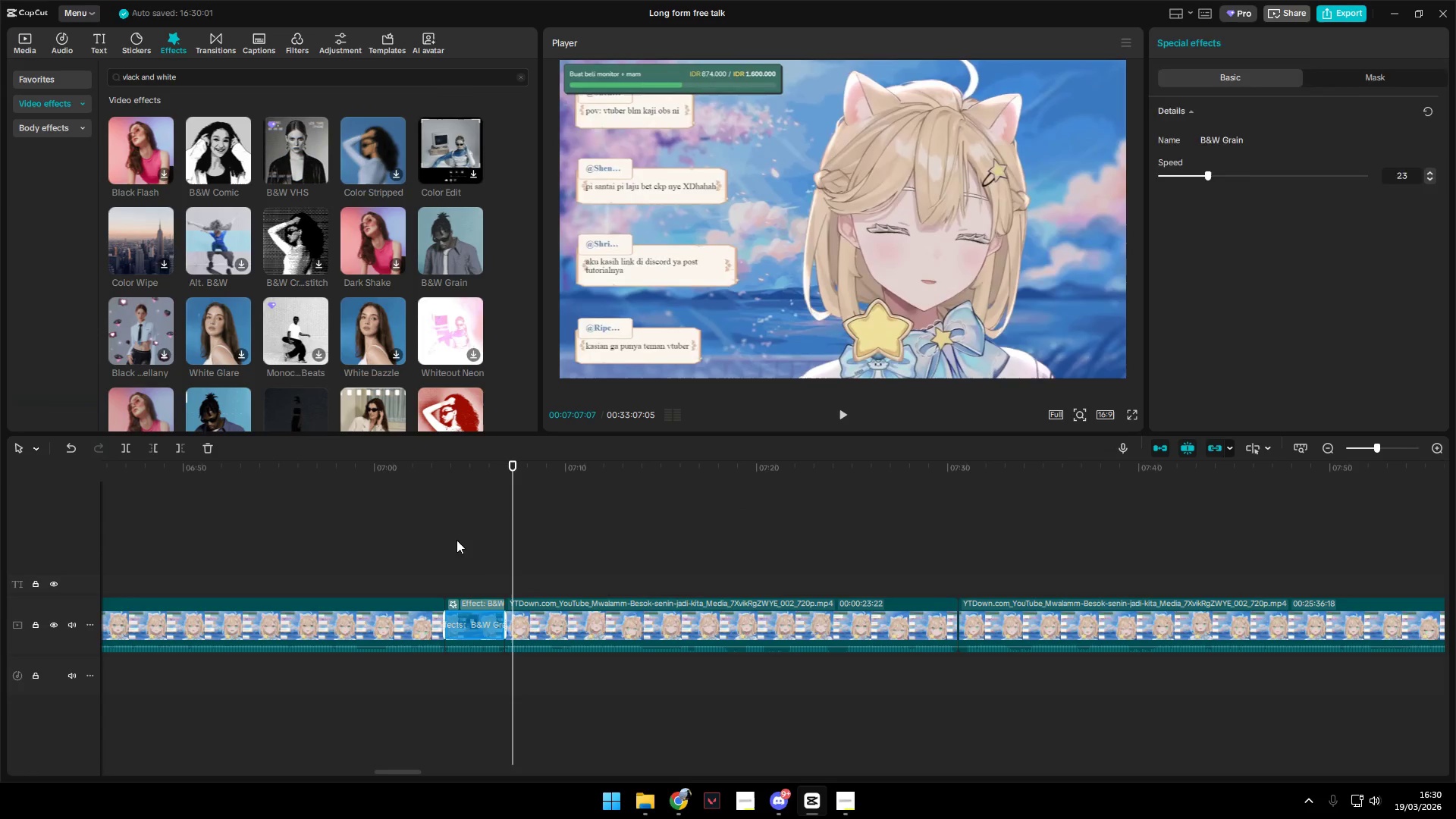 
key(Space)
 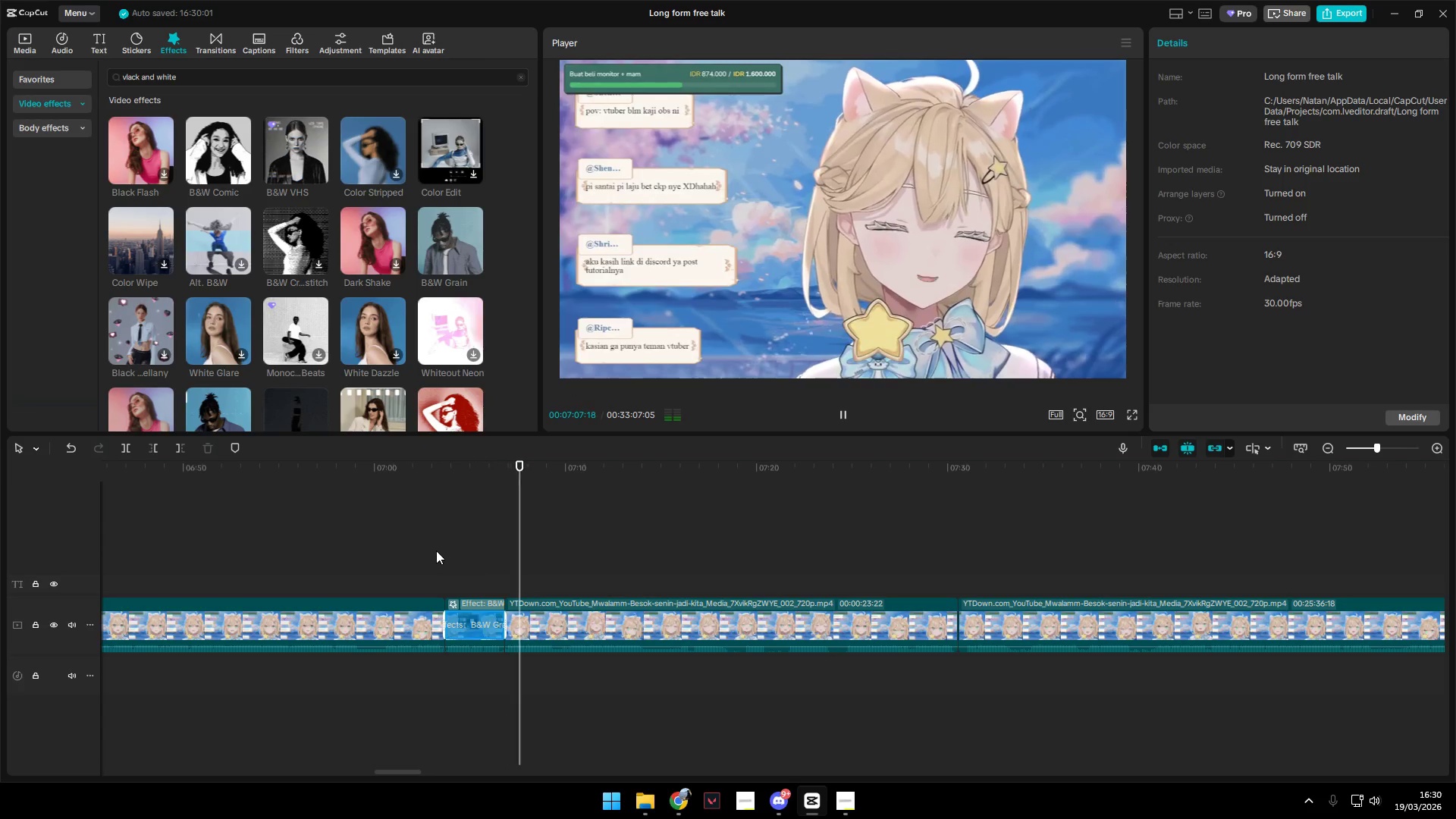 
left_click([420, 566])
 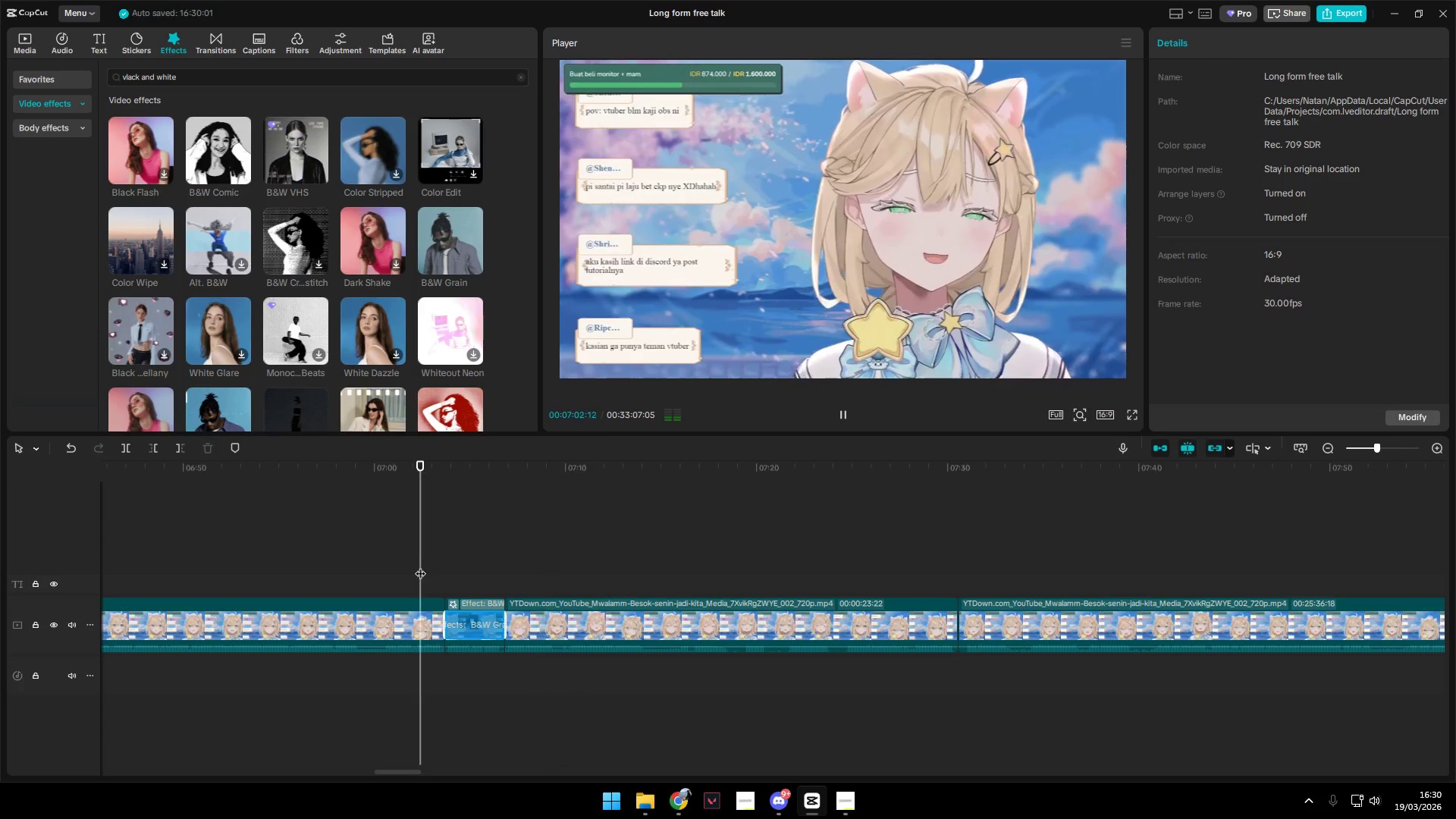 
key(Space)
 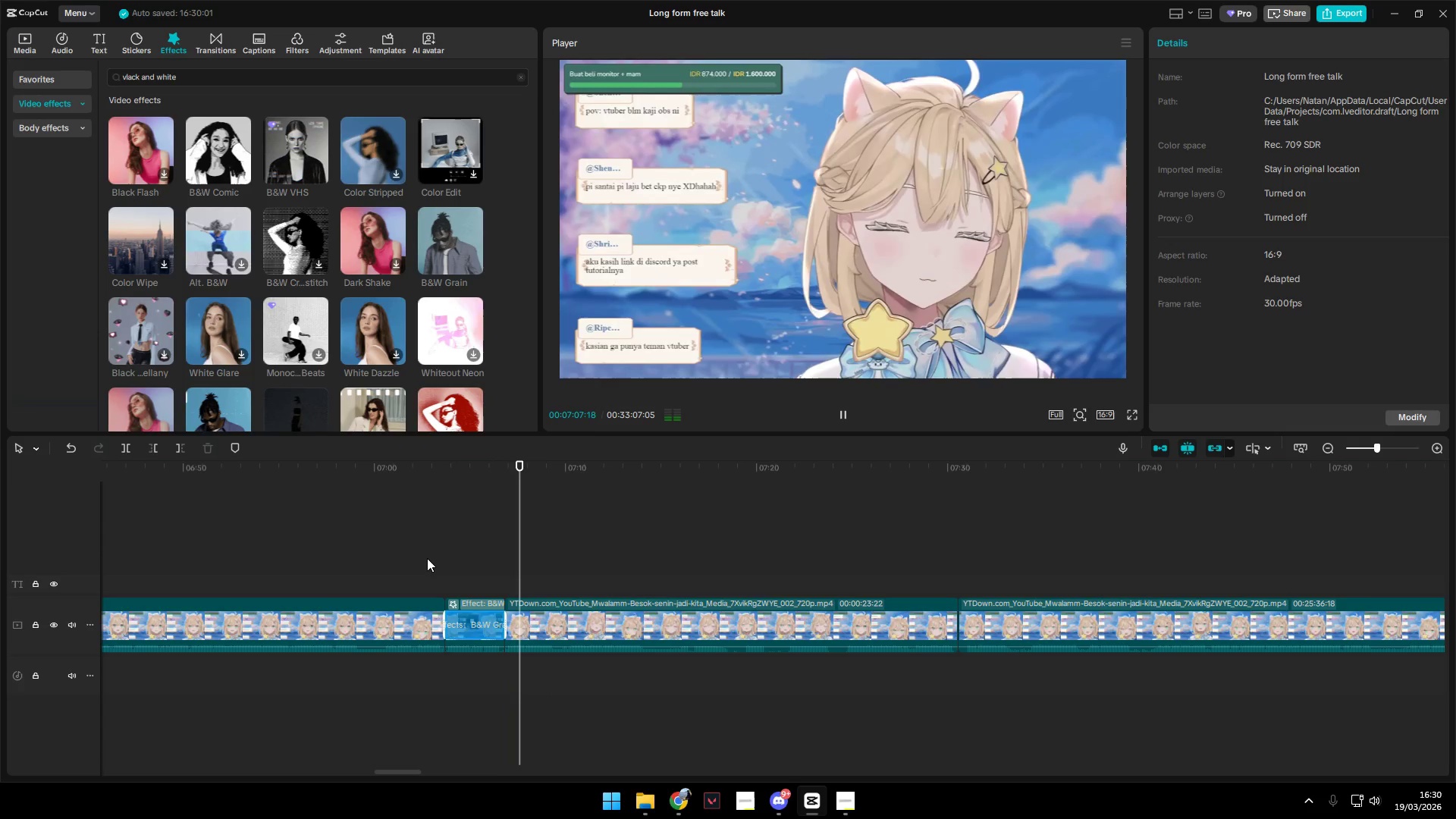 
wait(6.98)
 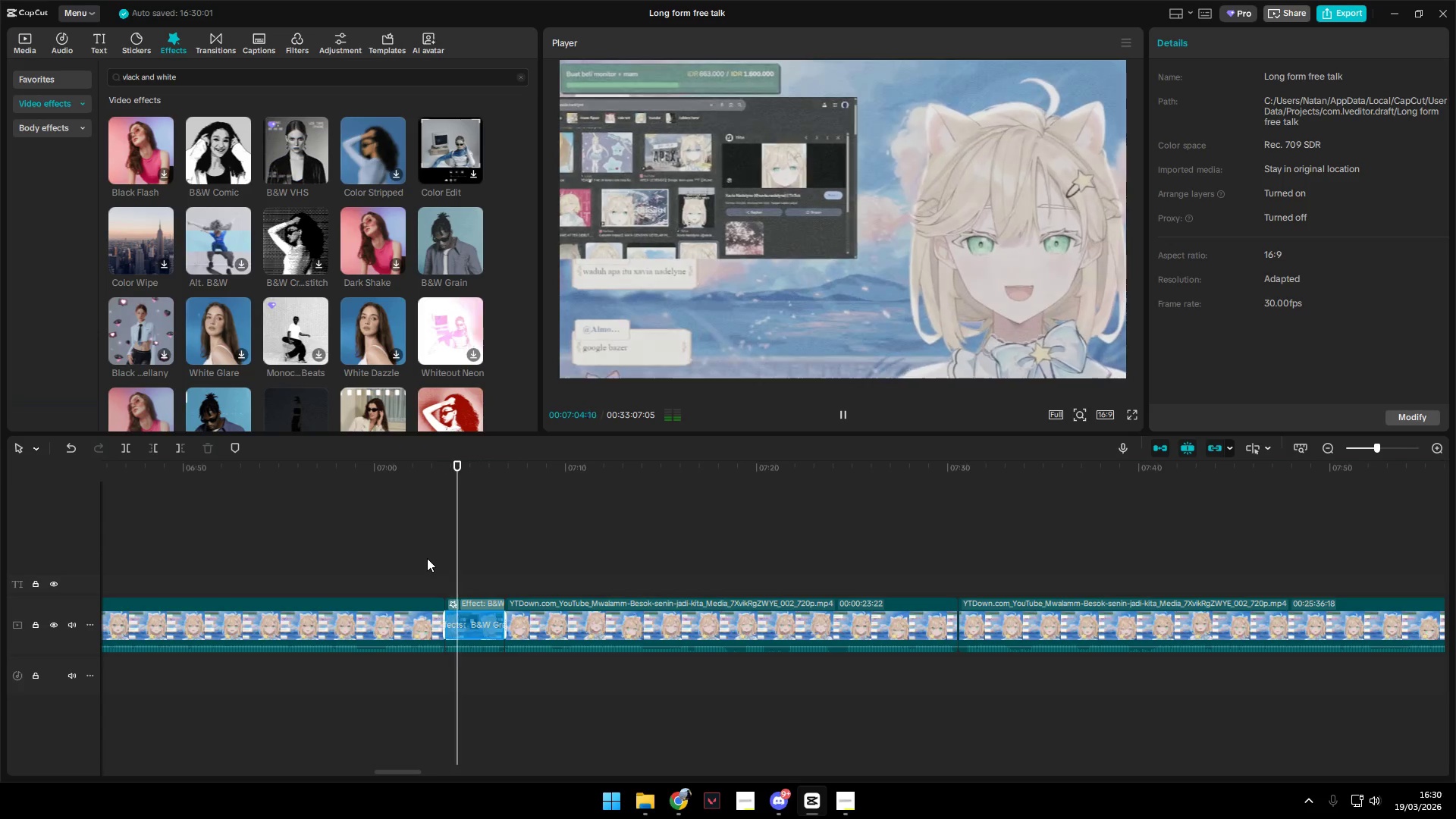 
hold_key(key=ControlLeft, duration=0.91)
scroll: coordinate [564, 601], scroll_direction: down, amount: 9.0
 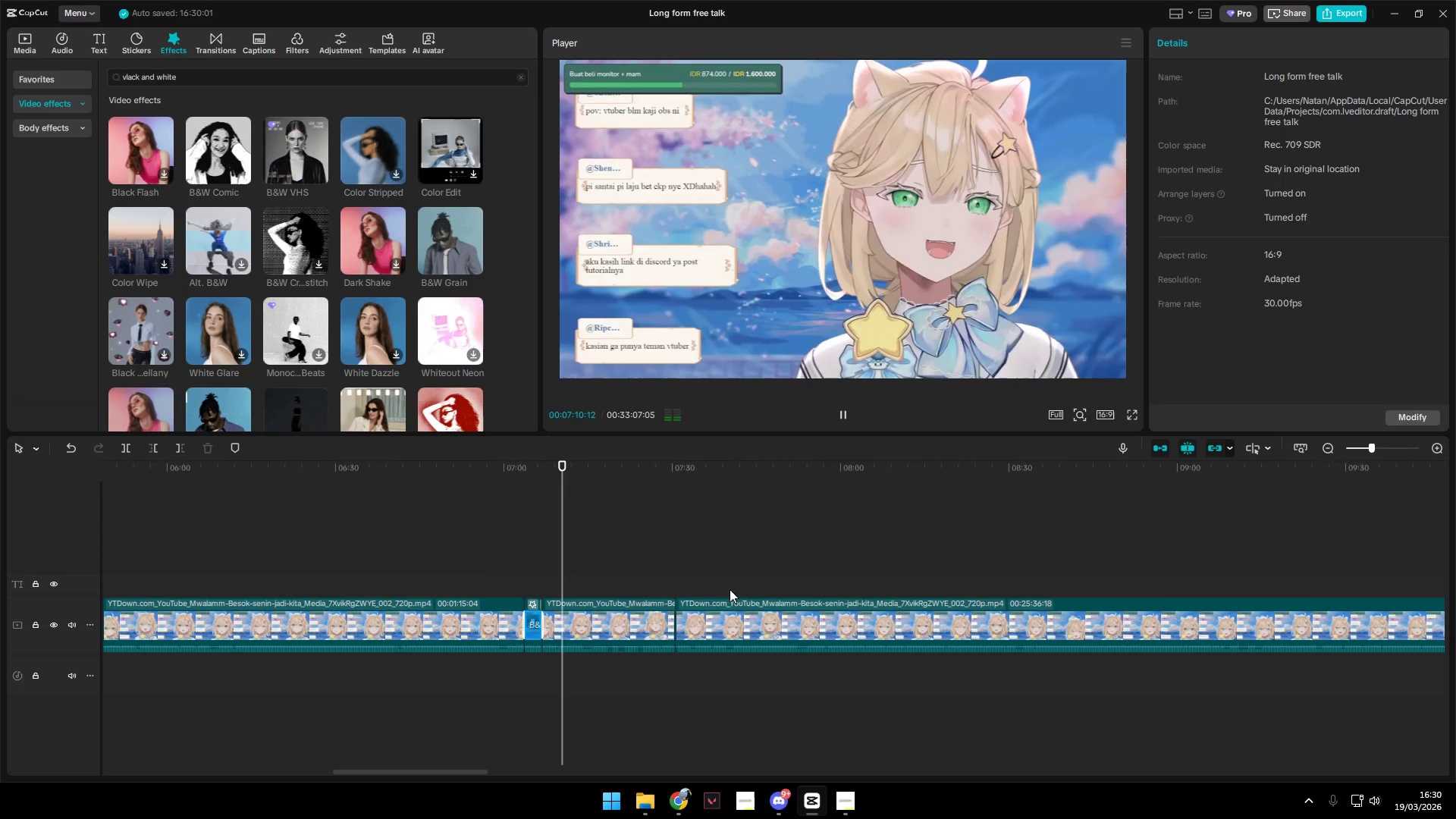 
left_click([716, 580])
 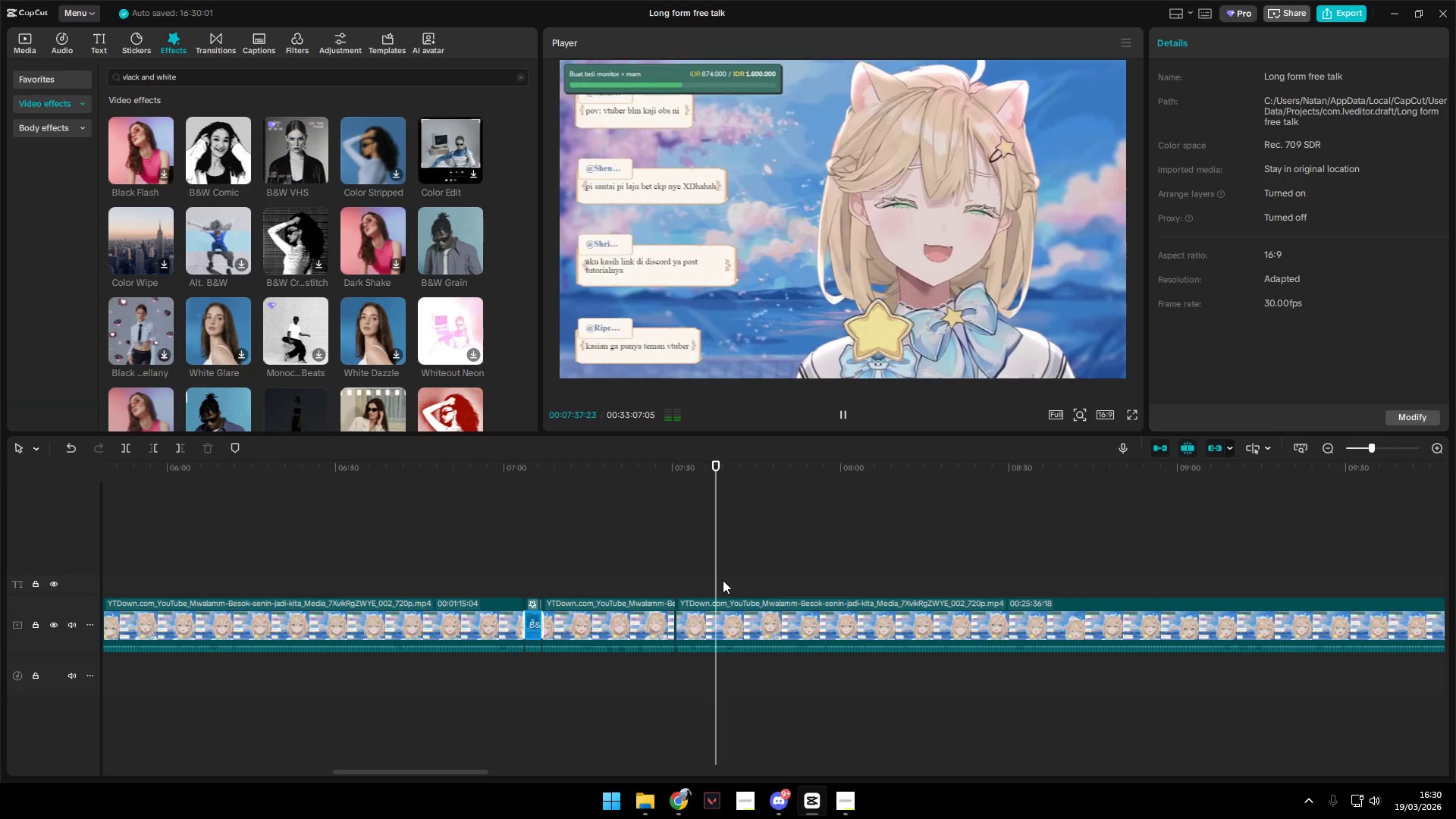 
key(Space)
 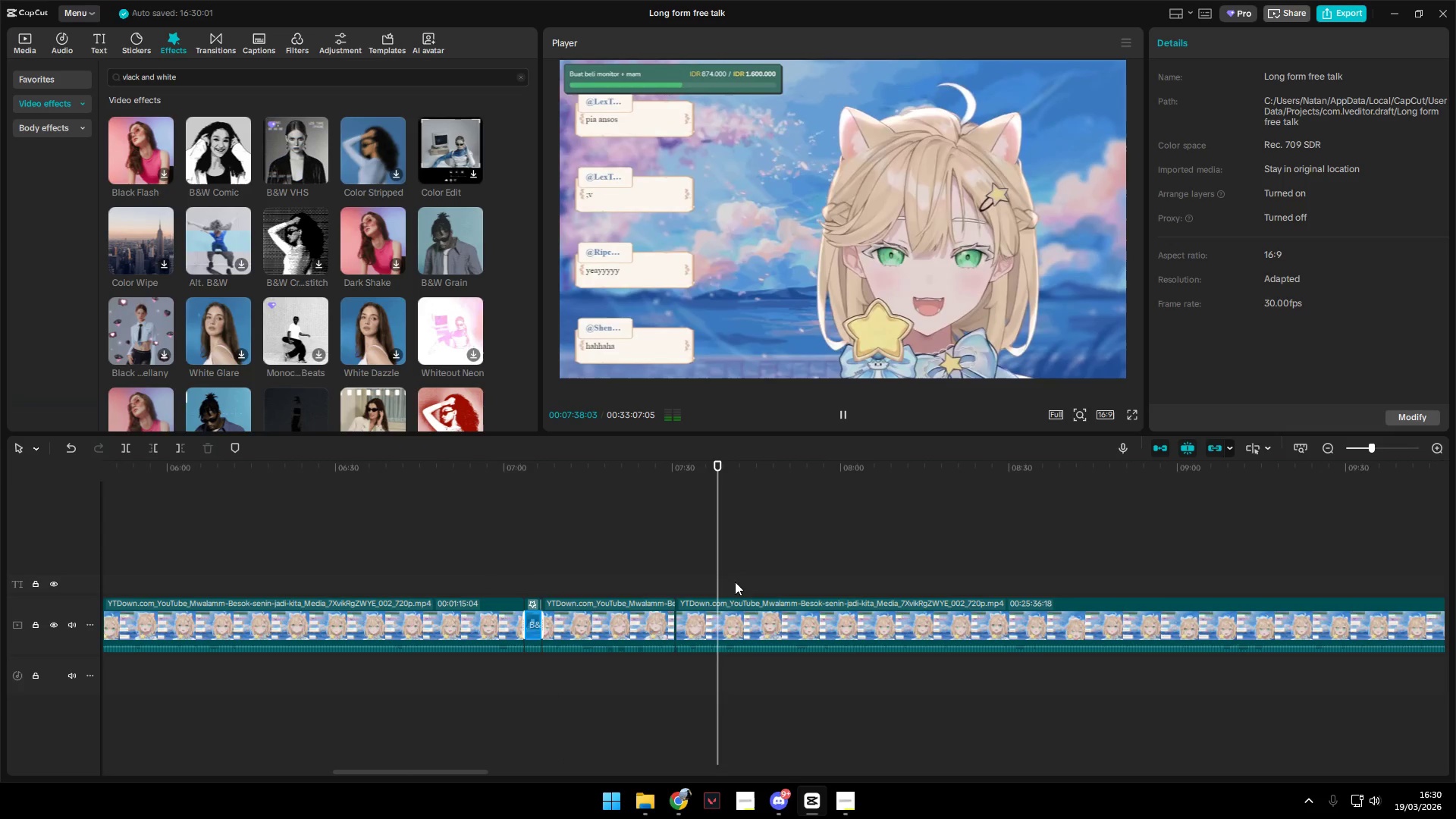 
left_click([755, 573])
 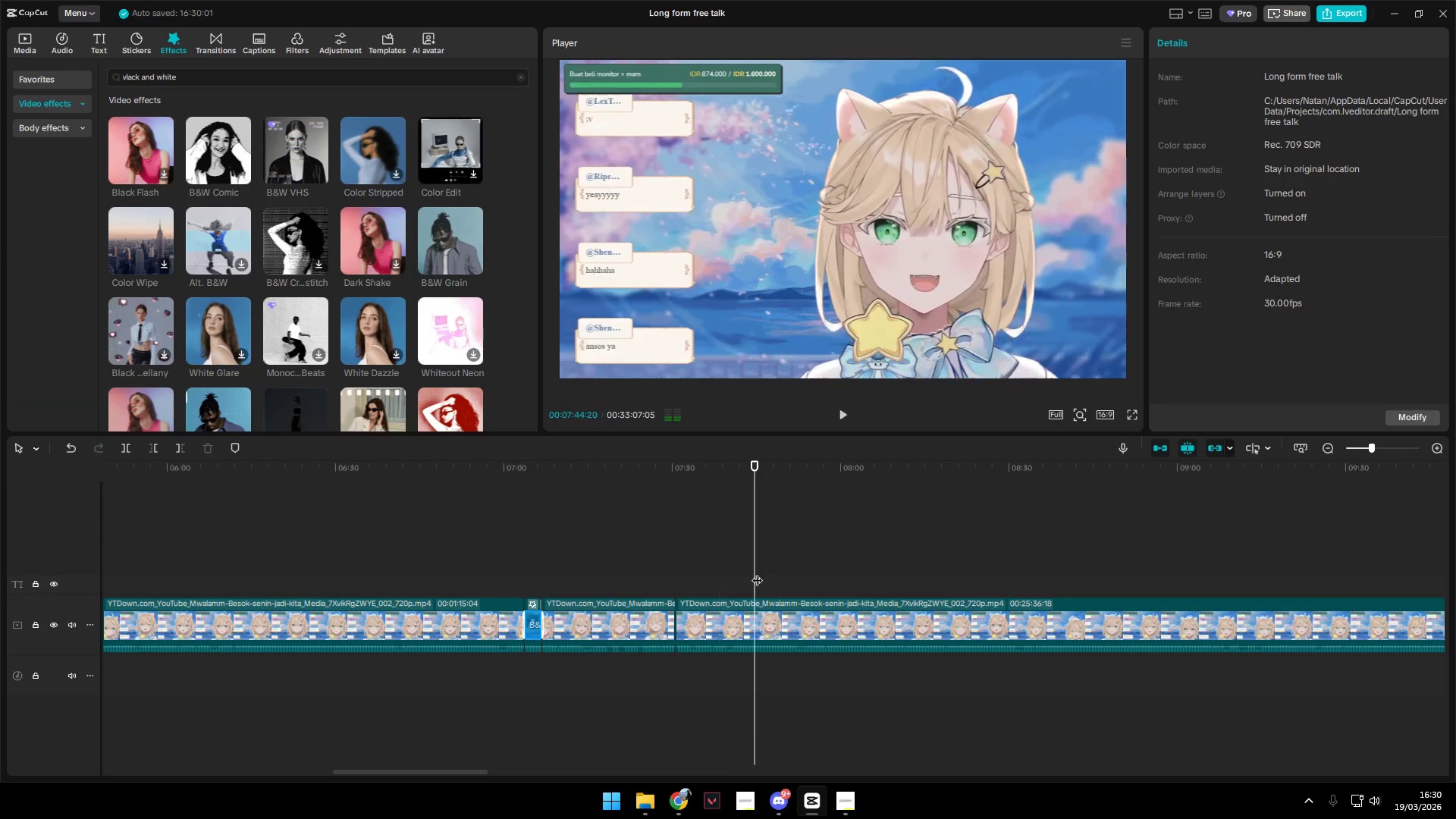 
key(Space)
 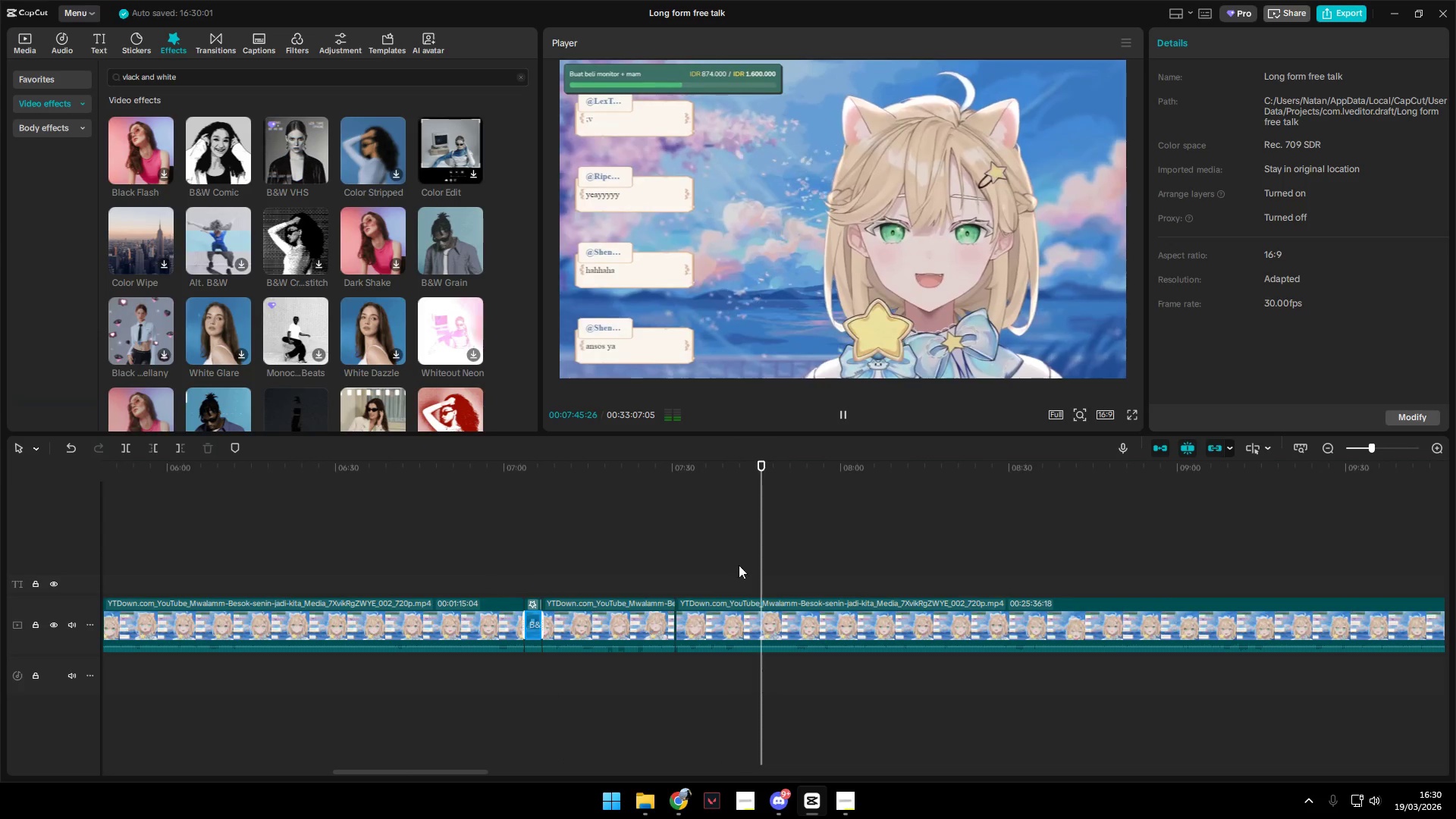 
left_click([723, 570])
 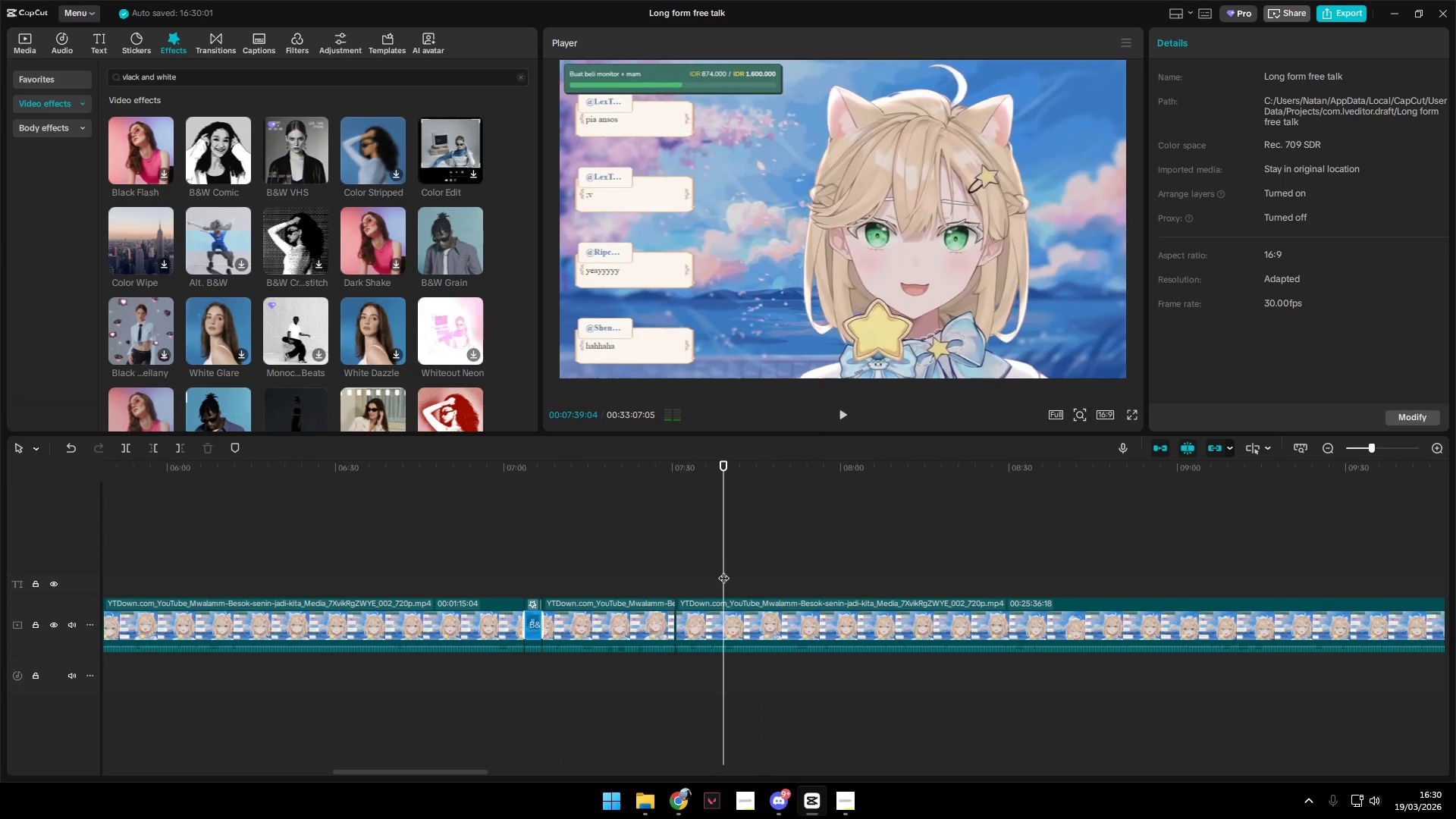 
key(Space)
 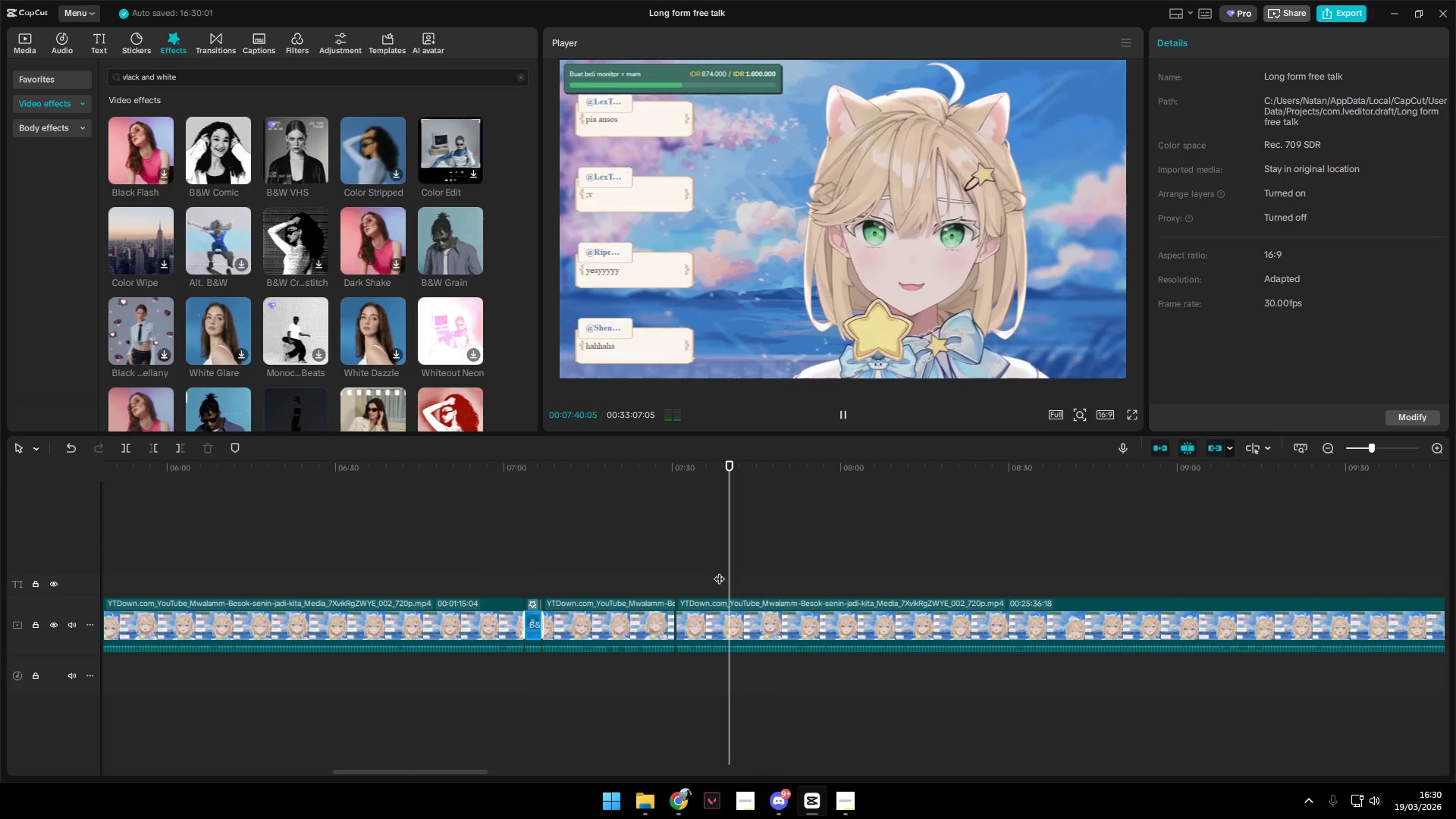 
key(Space)
 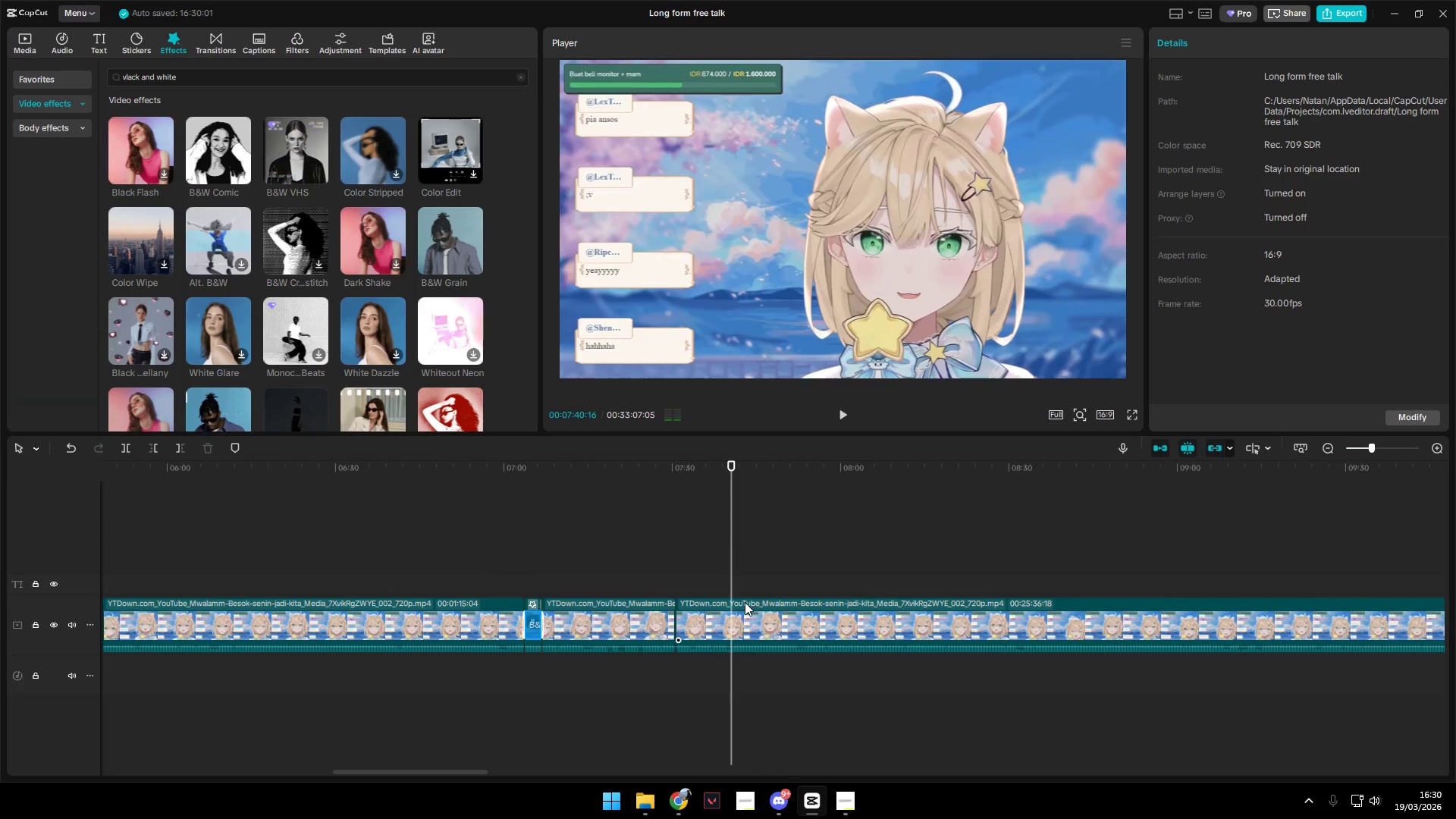 
key(Q)
 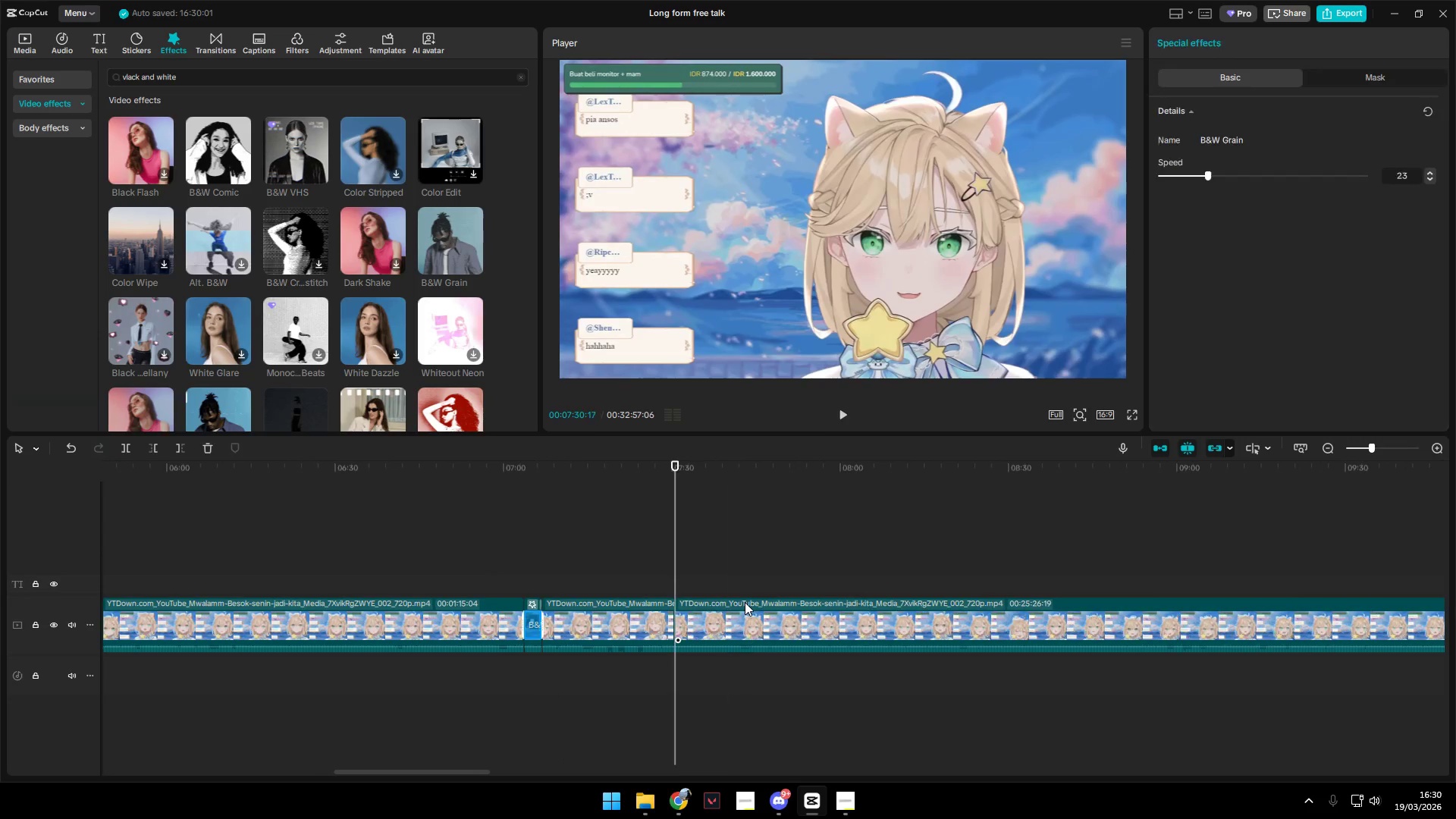 
key(Space)
 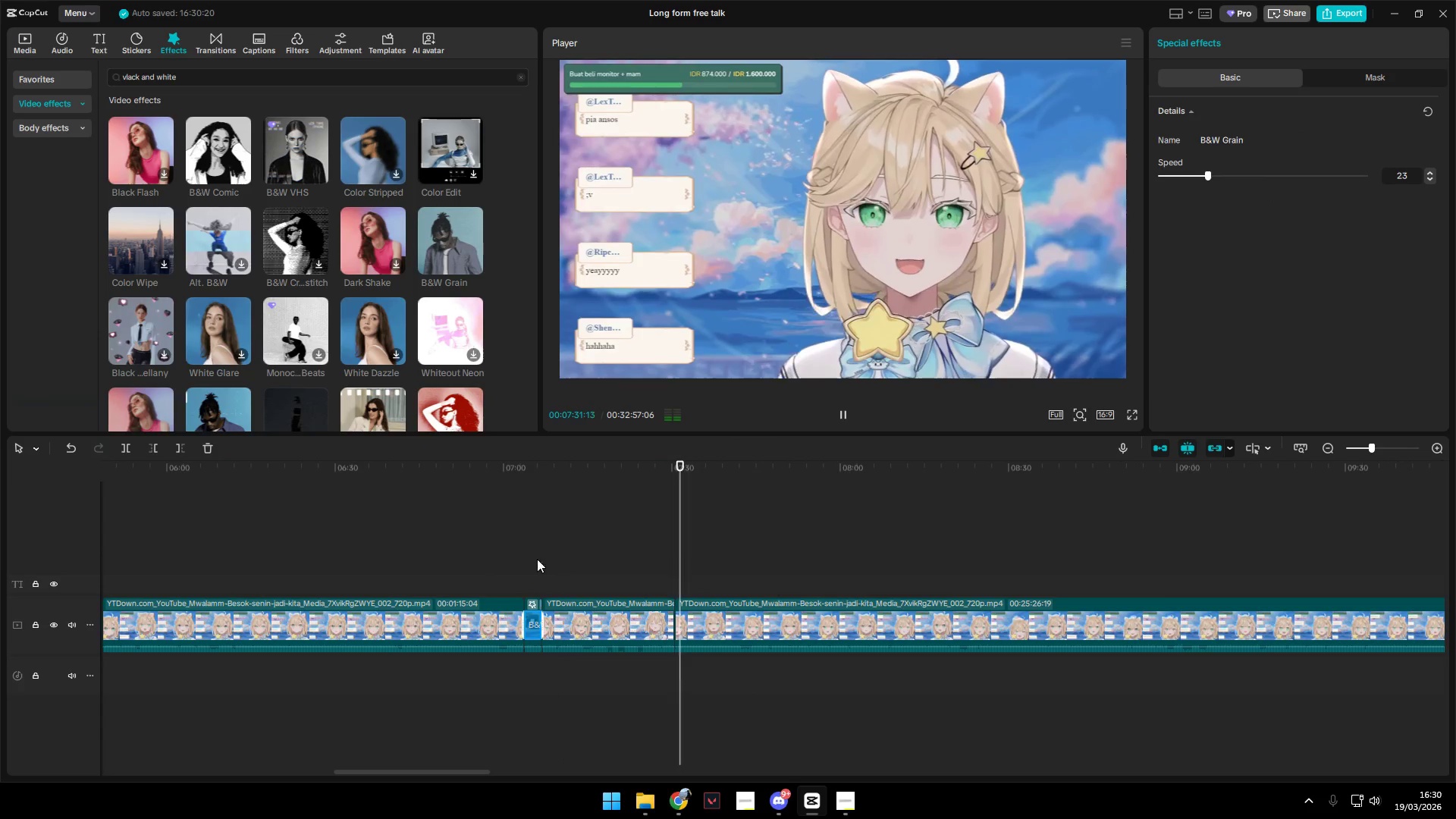 
key(Space)
 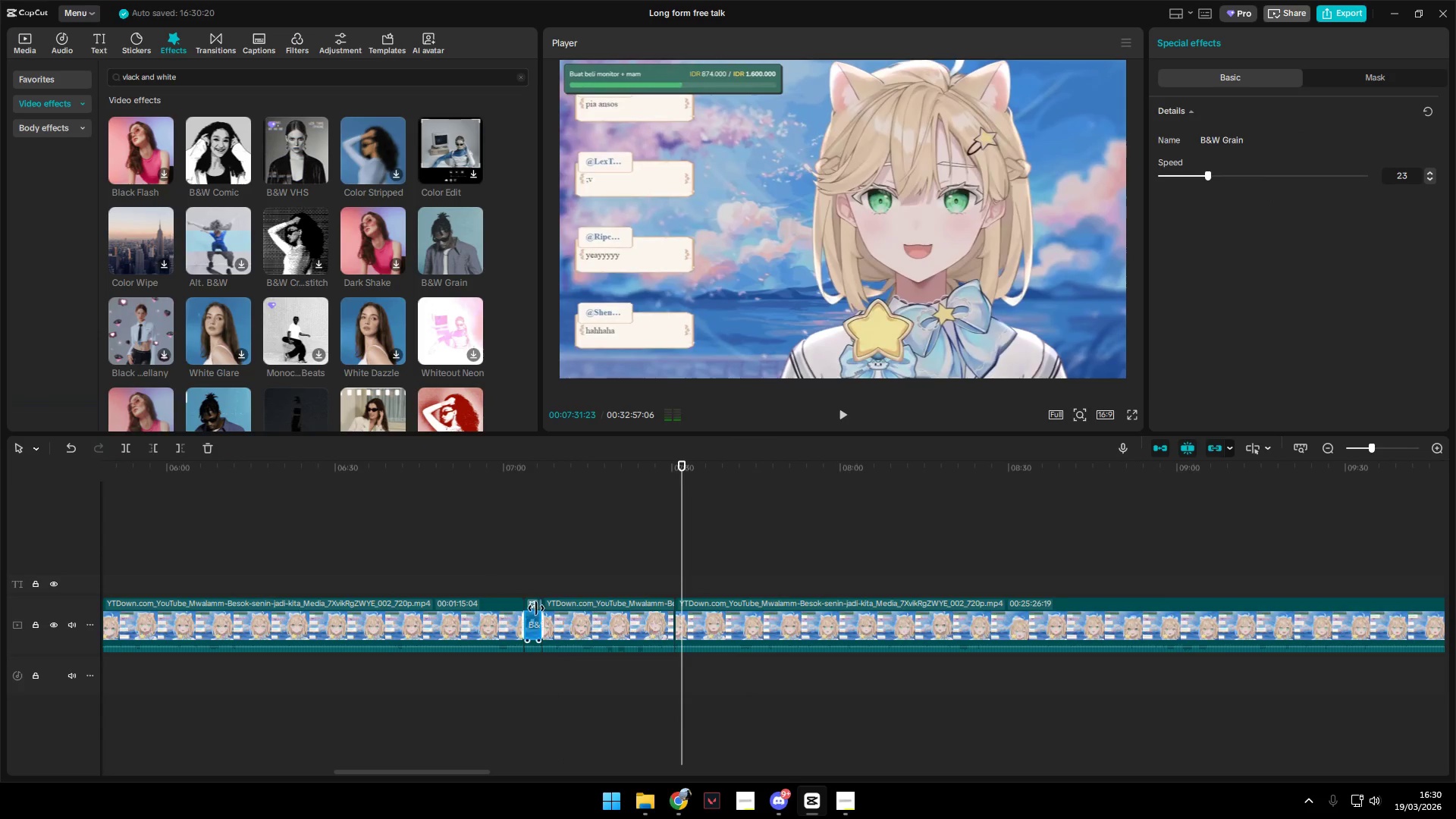 
hold_key(key=ControlLeft, duration=0.67)
scroll: coordinate [538, 608], scroll_direction: down, amount: 6.0
 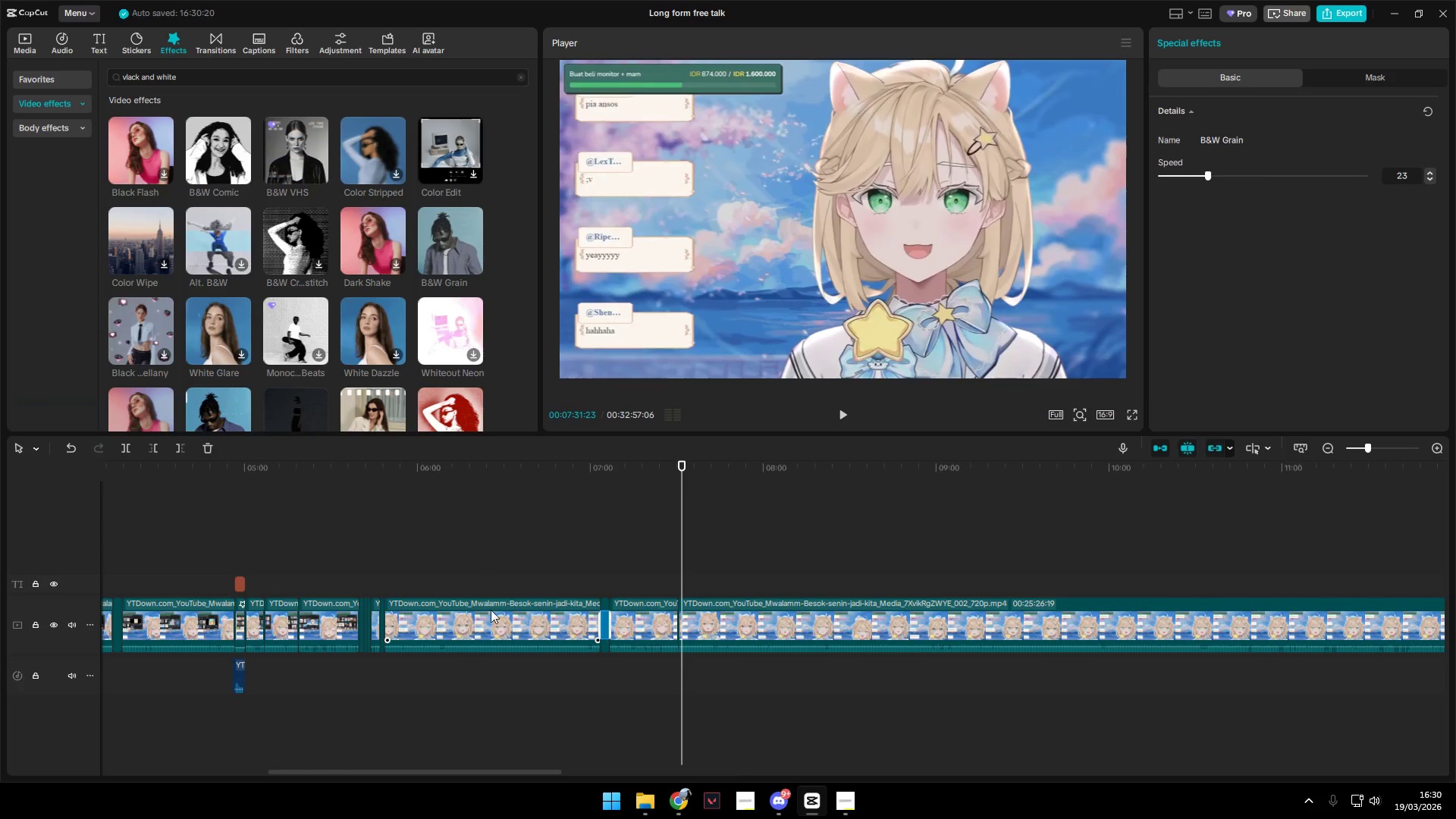 
hold_key(key=ControlLeft, duration=0.53)
 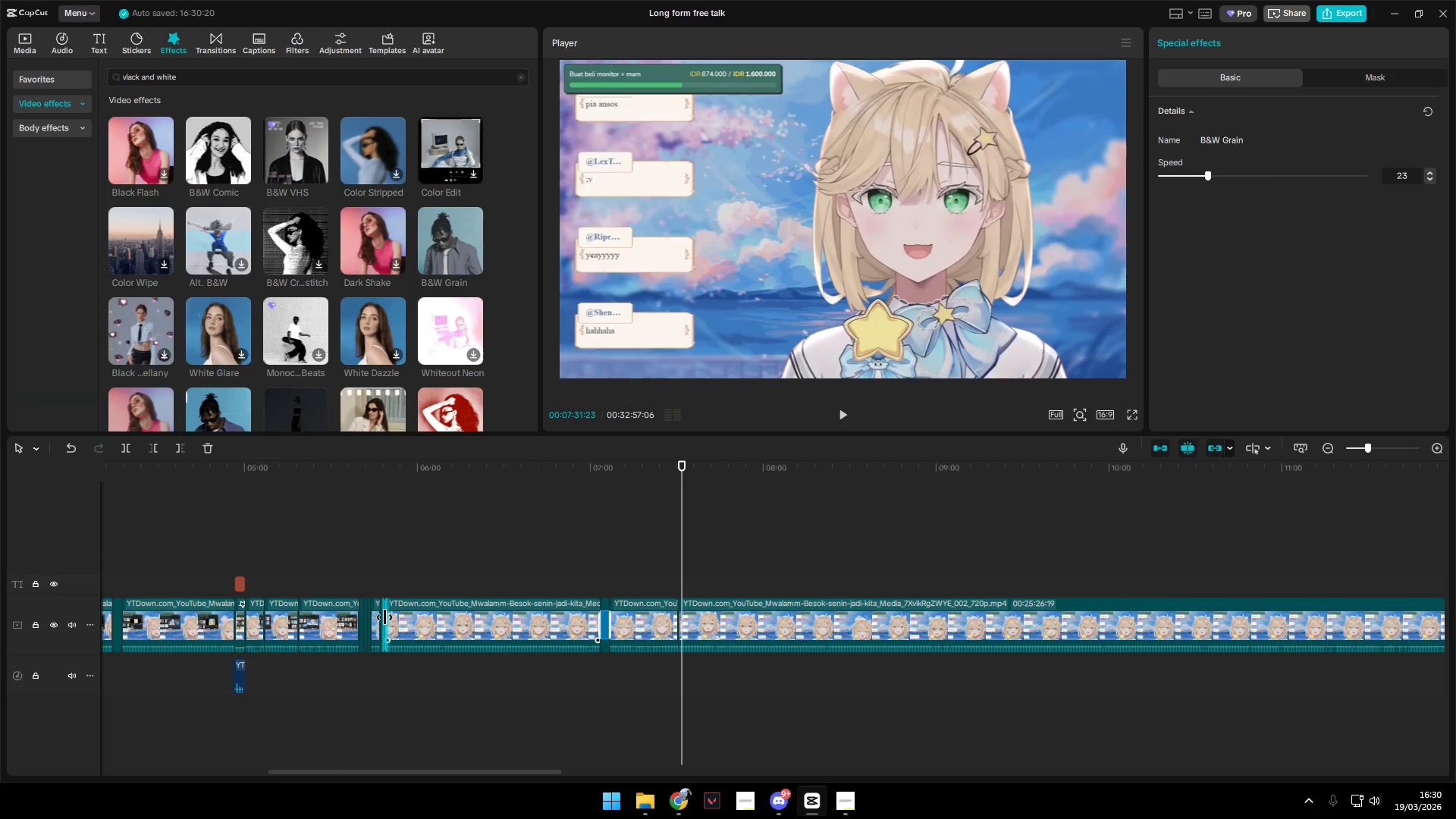 
left_click([384, 617])
 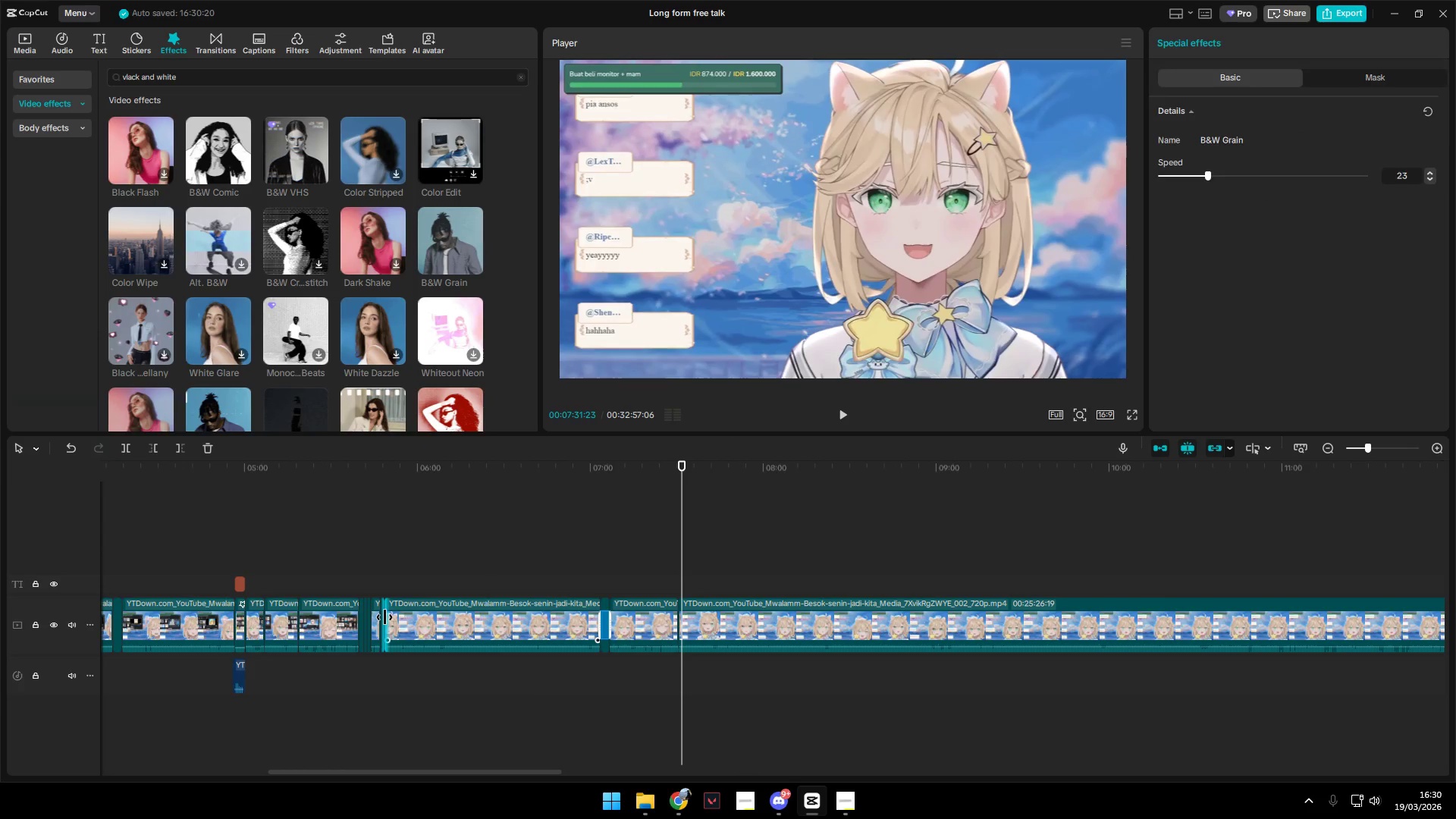 
hold_key(key=ControlLeft, duration=0.77)
scroll: coordinate [389, 617], scroll_direction: up, amount: 5.0
 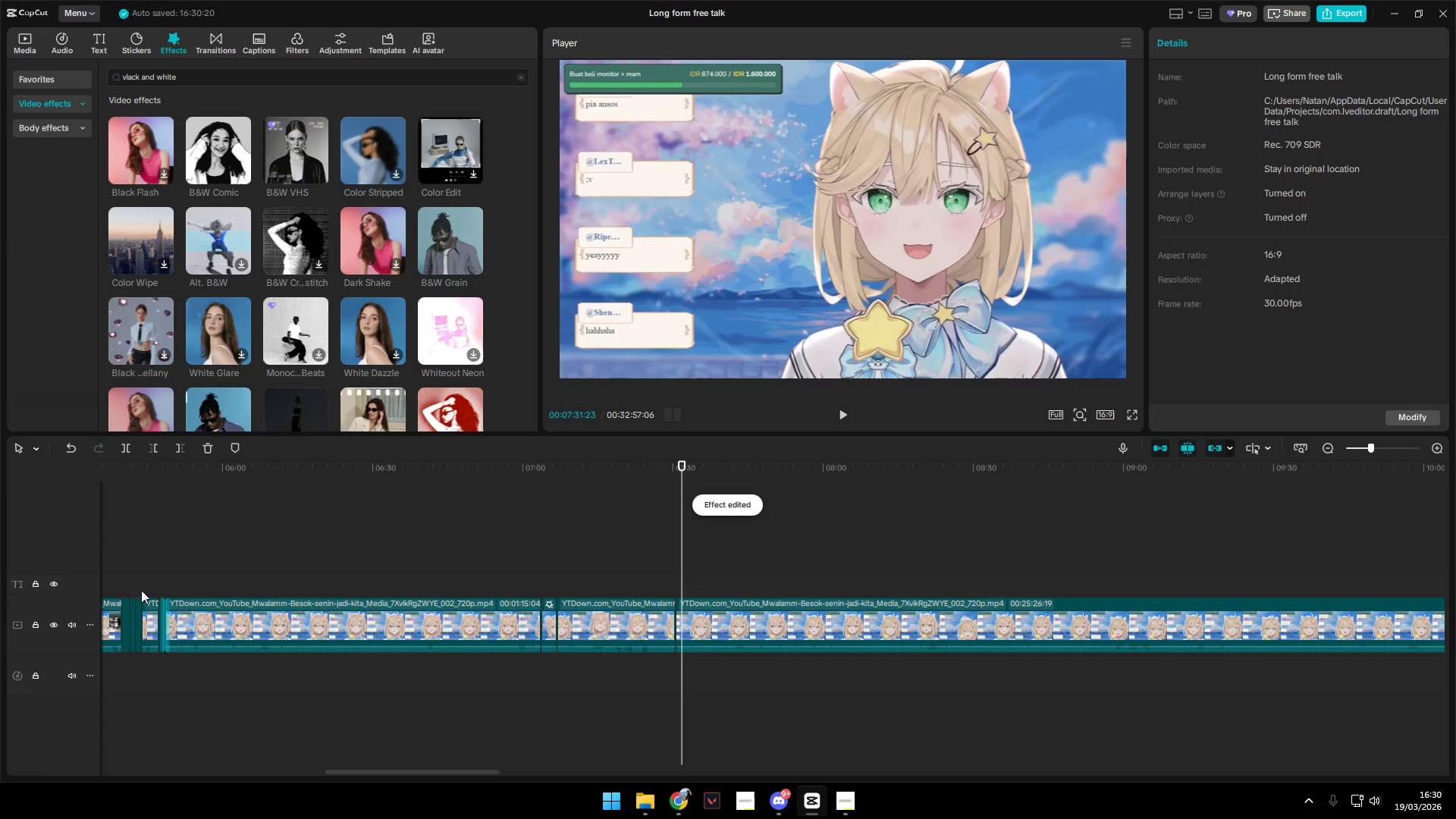 
hold_key(key=ControlLeft, duration=0.78)
scroll: coordinate [221, 605], scroll_direction: up, amount: 9.0
 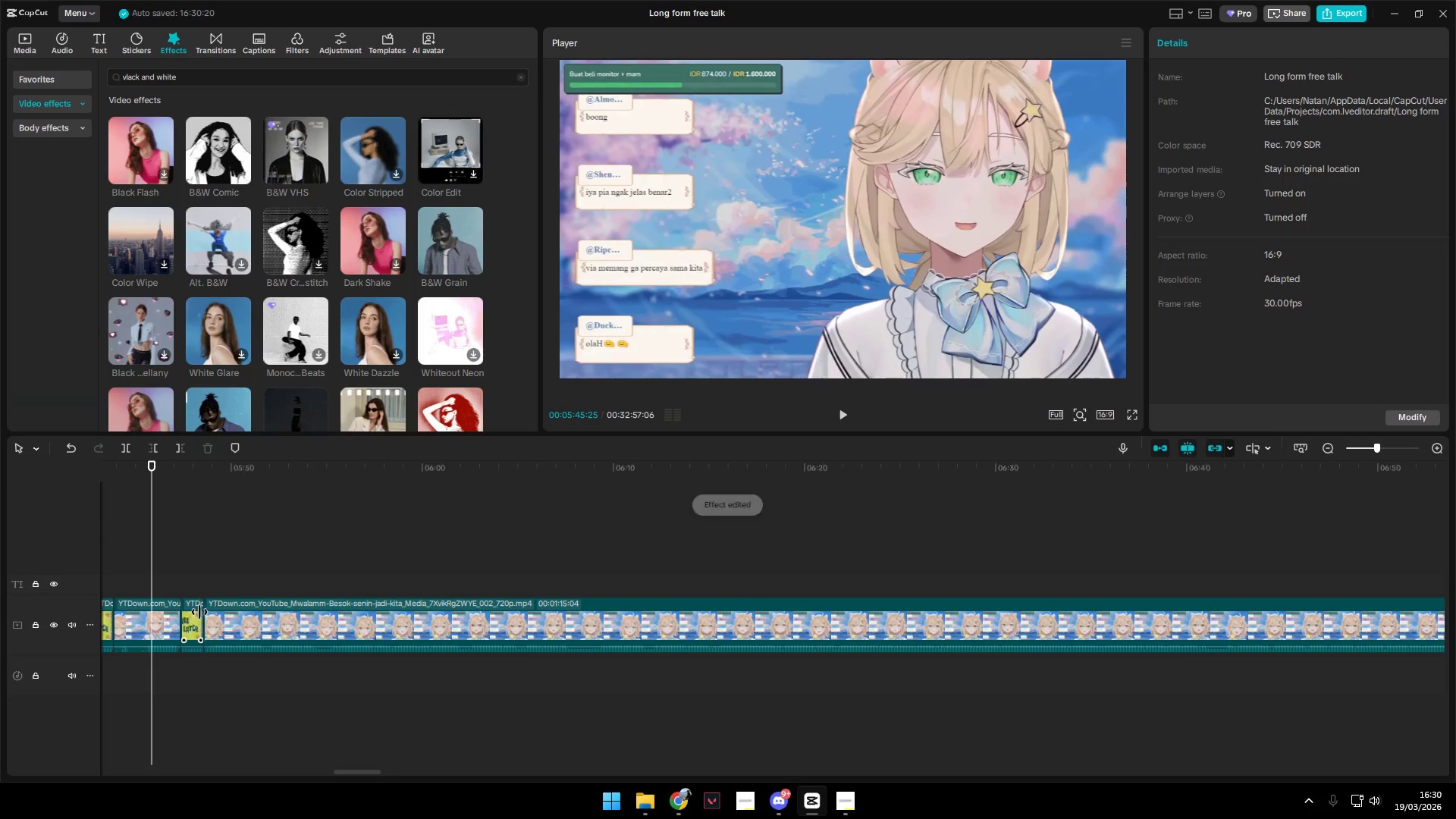 
left_click([191, 611])
 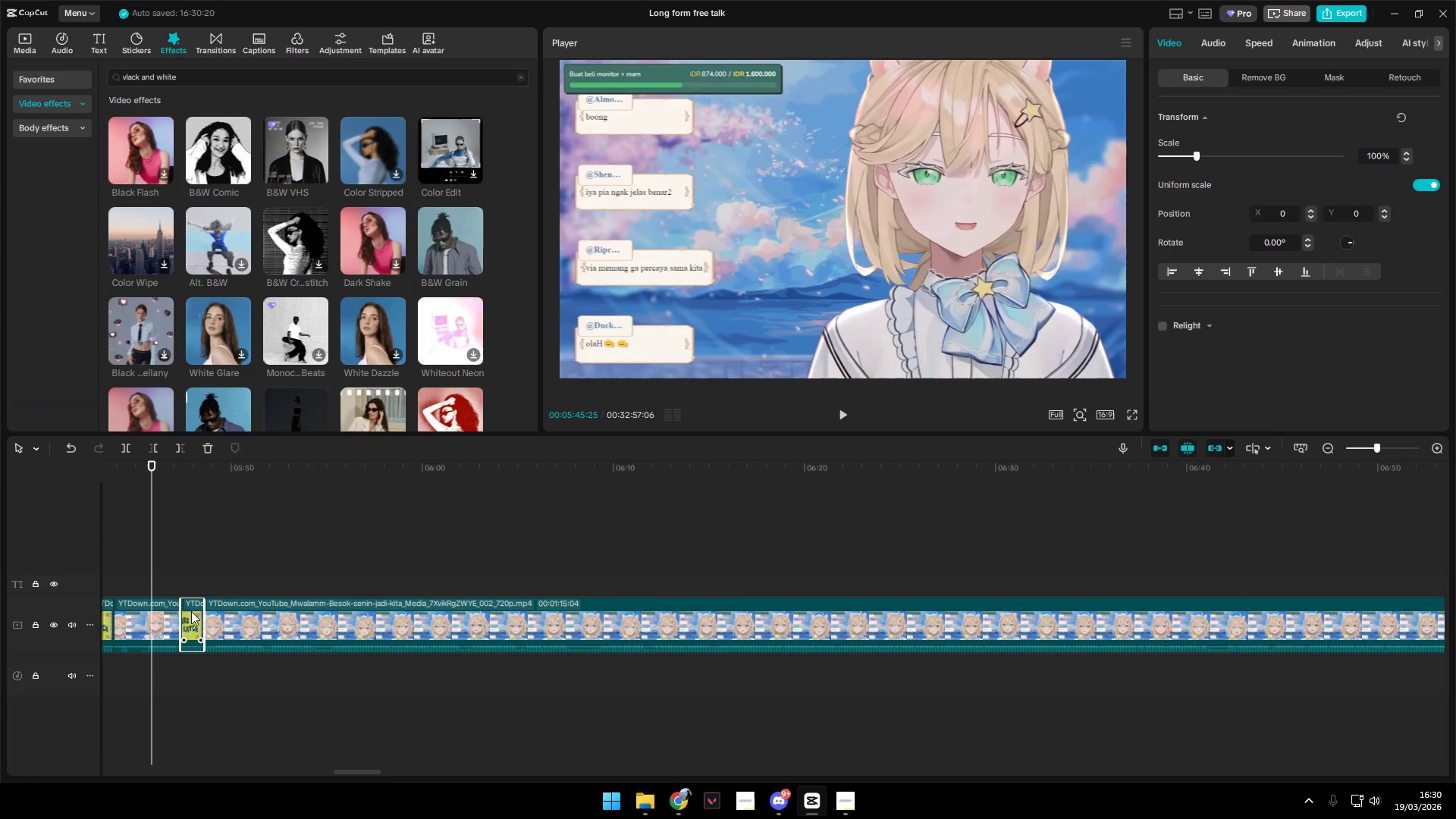 
key(Control+C)
 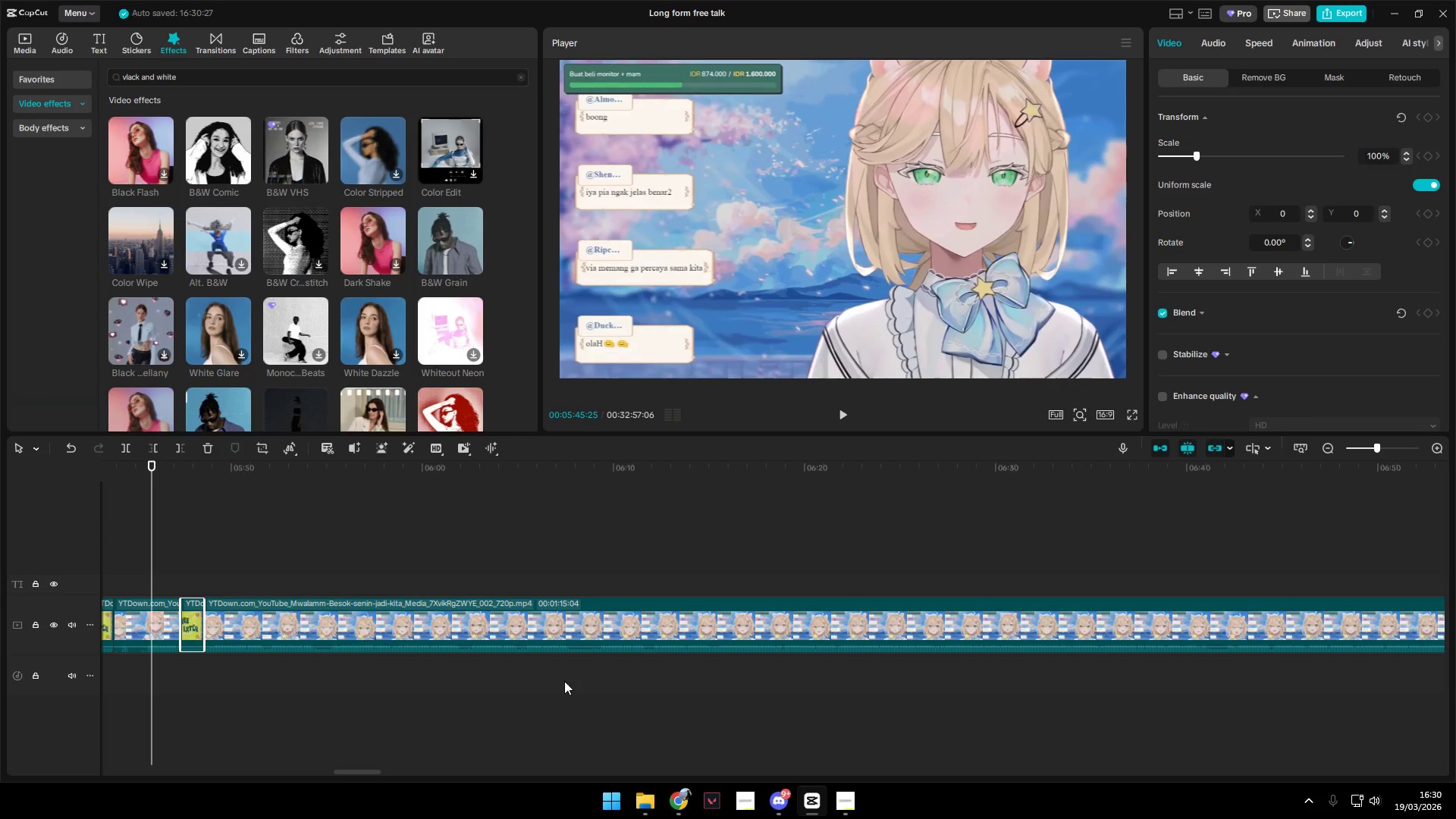 
hold_key(key=ControlLeft, duration=0.66)
scroll: coordinate [816, 672], scroll_direction: down, amount: 19.0
 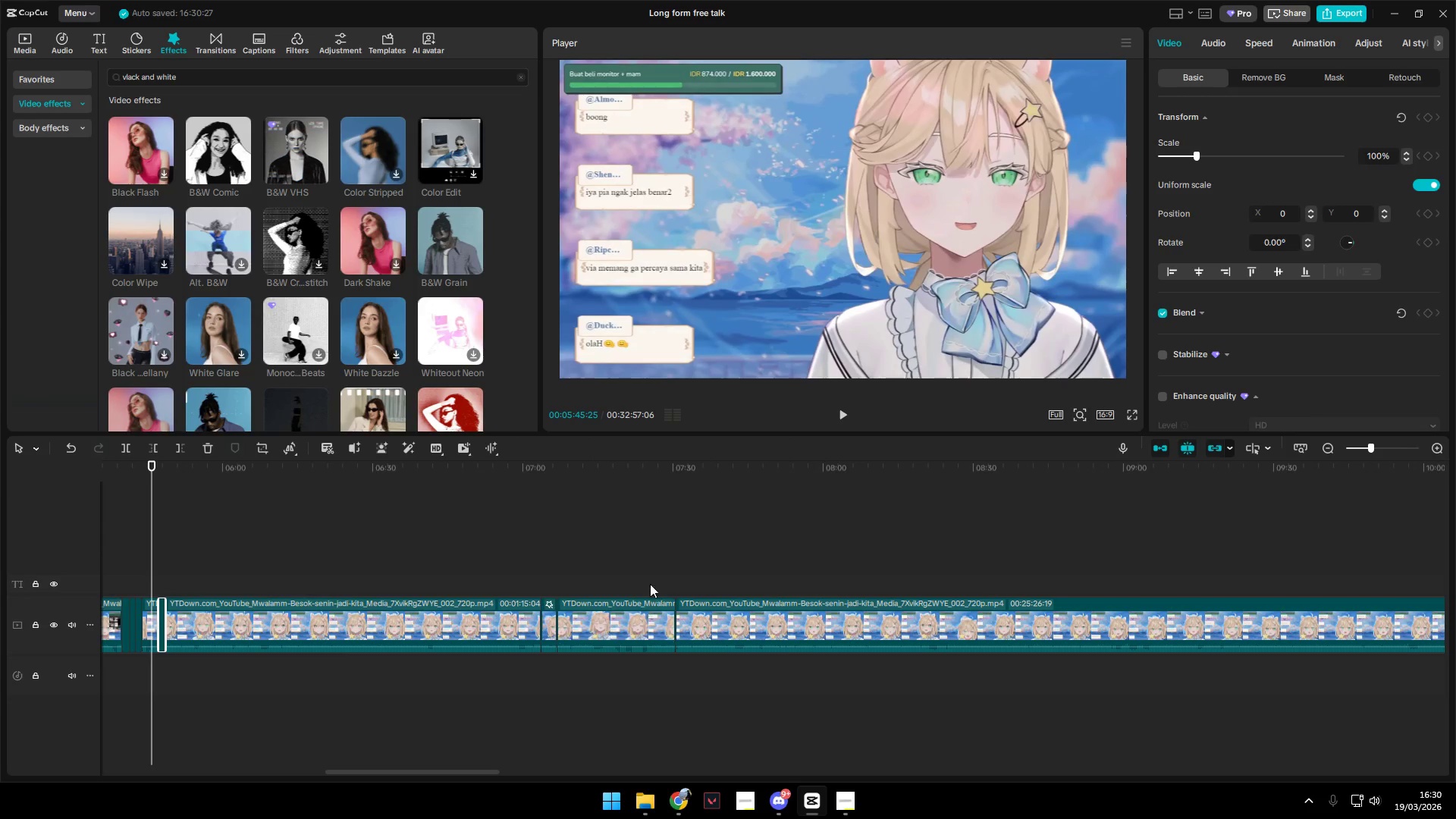 
left_click([667, 562])
 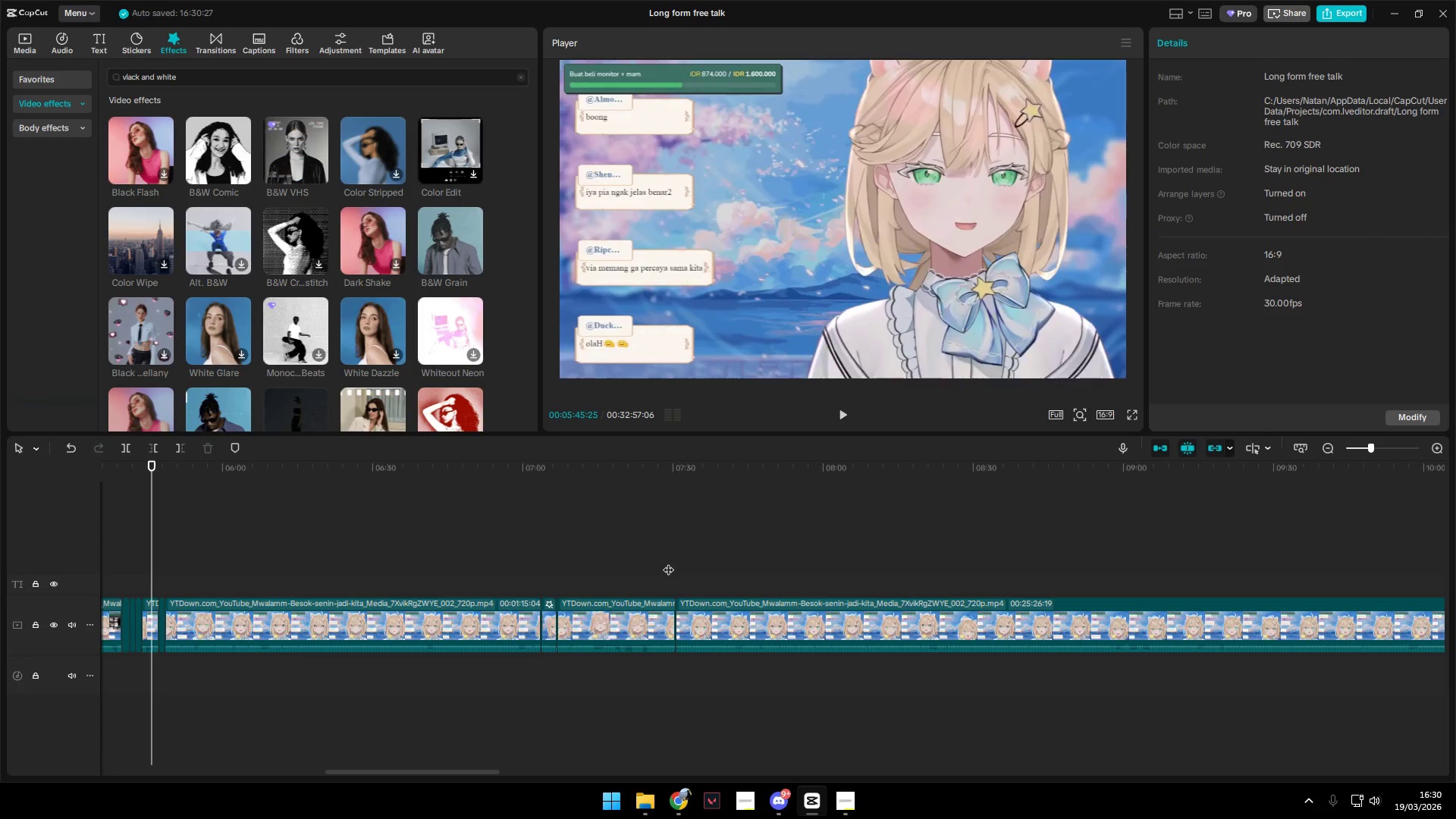 
key(Control+V)
 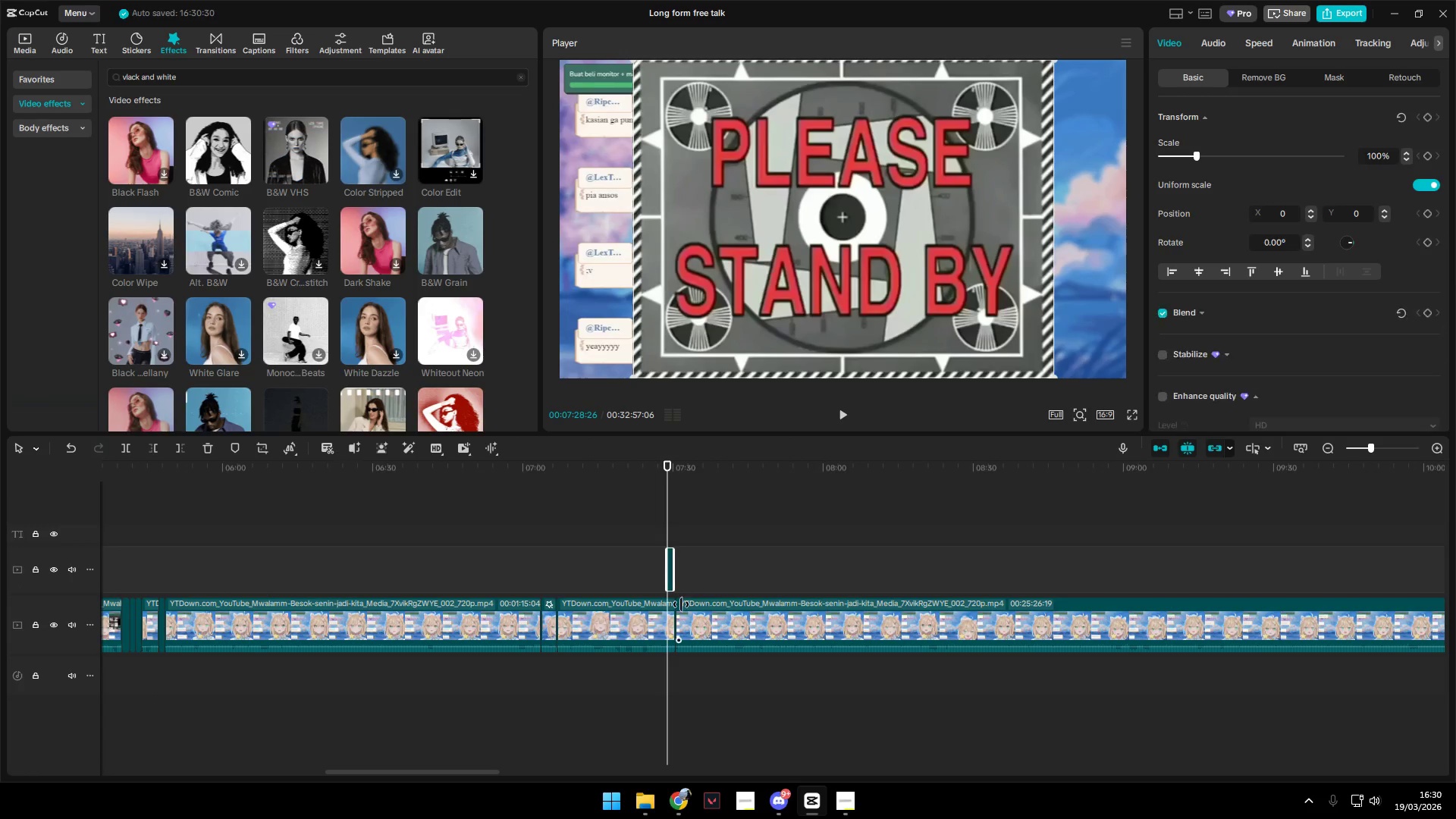 
hold_key(key=ControlLeft, duration=0.7)
 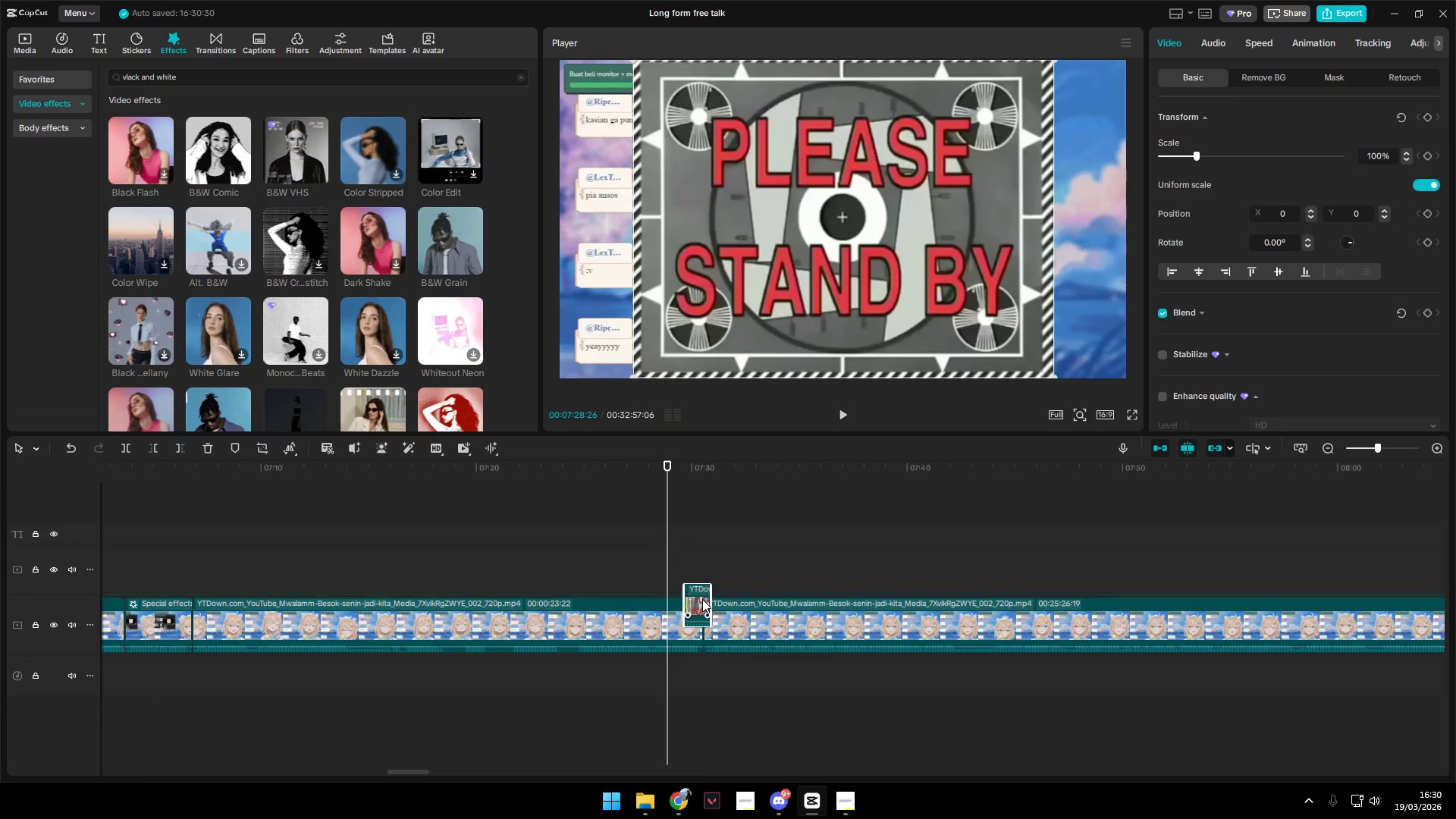 
hold_key(key=ControlLeft, duration=5.14)
 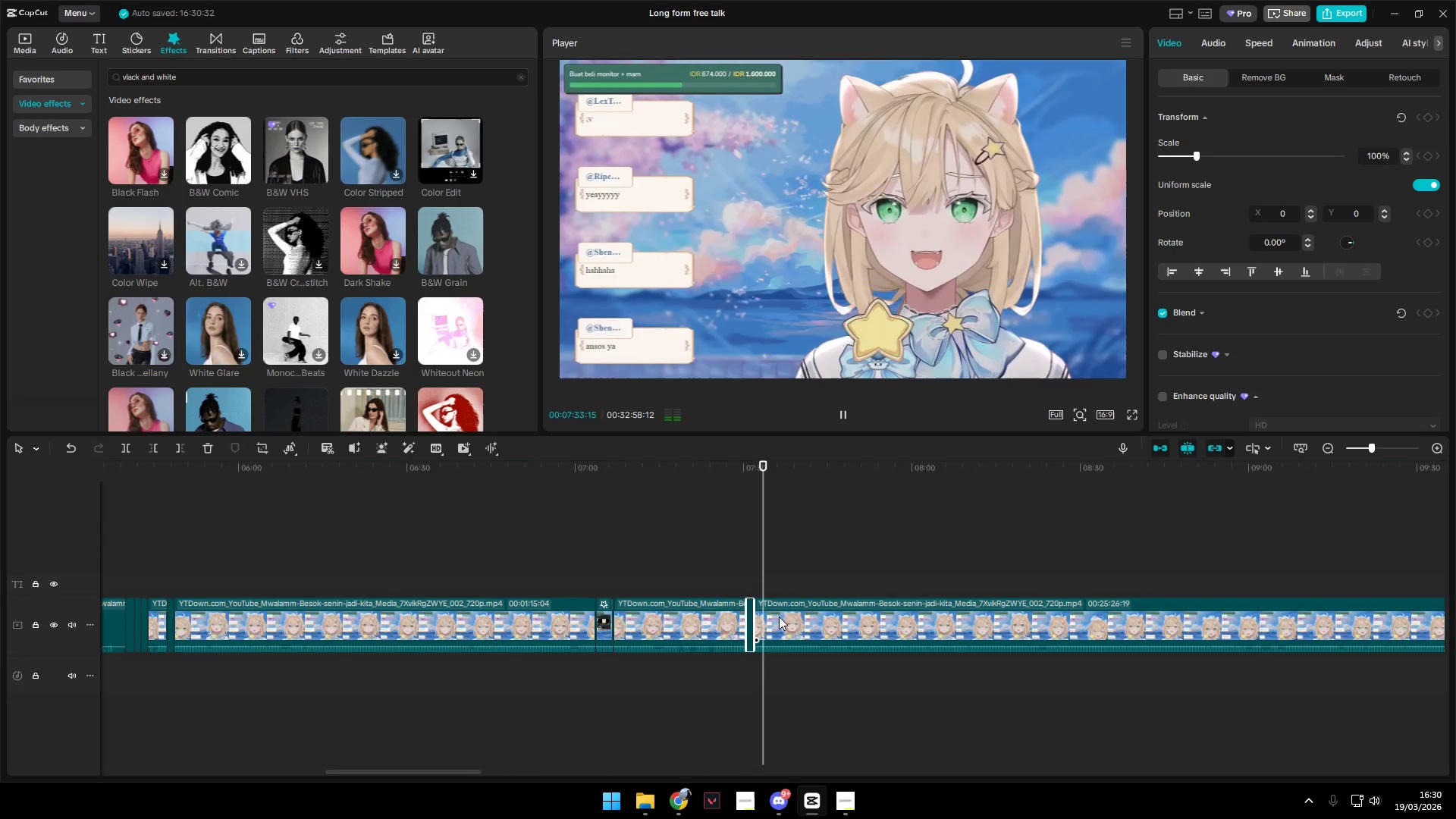 
scroll: coordinate [685, 597], scroll_direction: up, amount: 10.0
 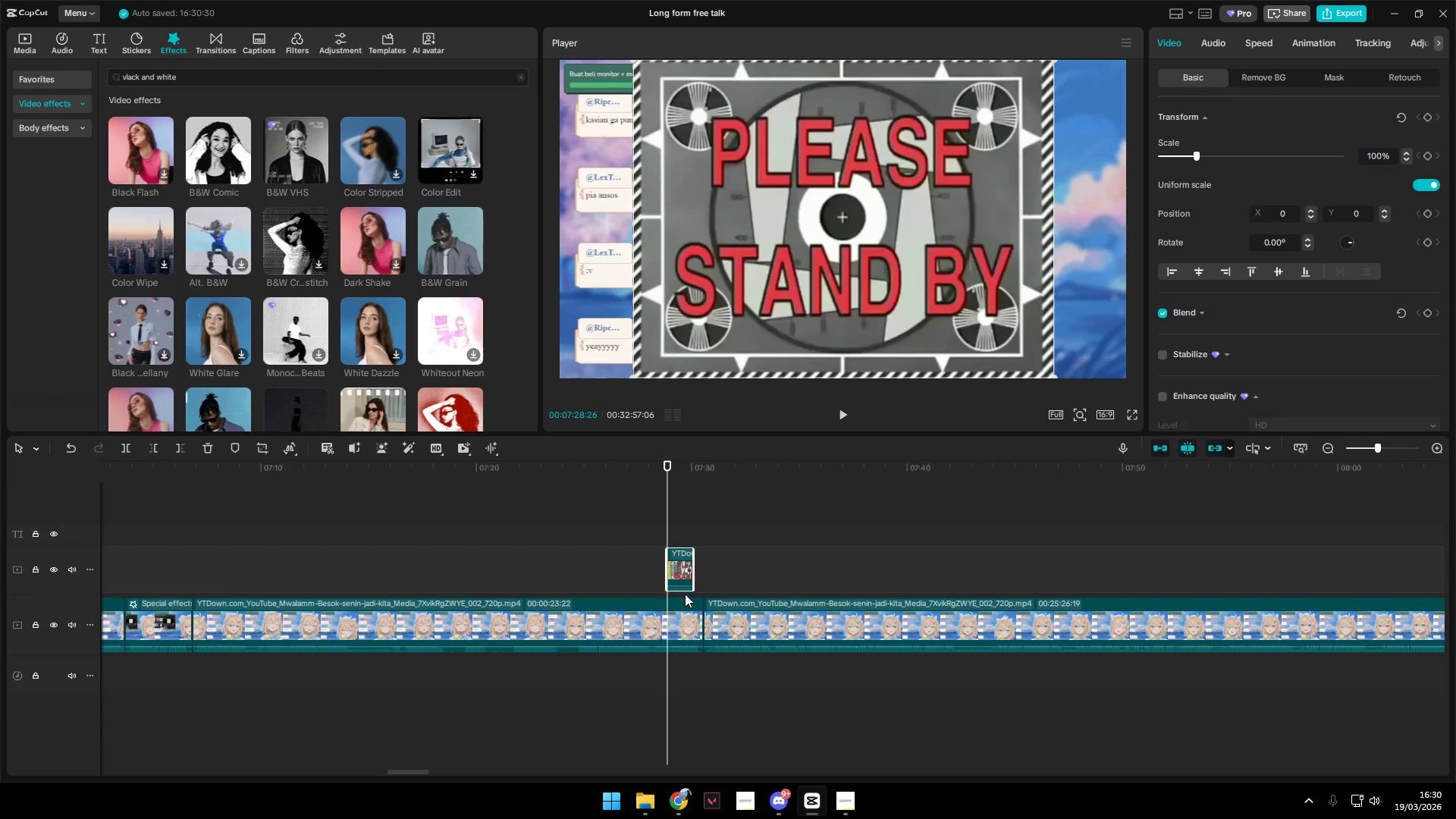 
left_click_drag(start_coordinate=[685, 560], to_coordinate=[708, 608])
 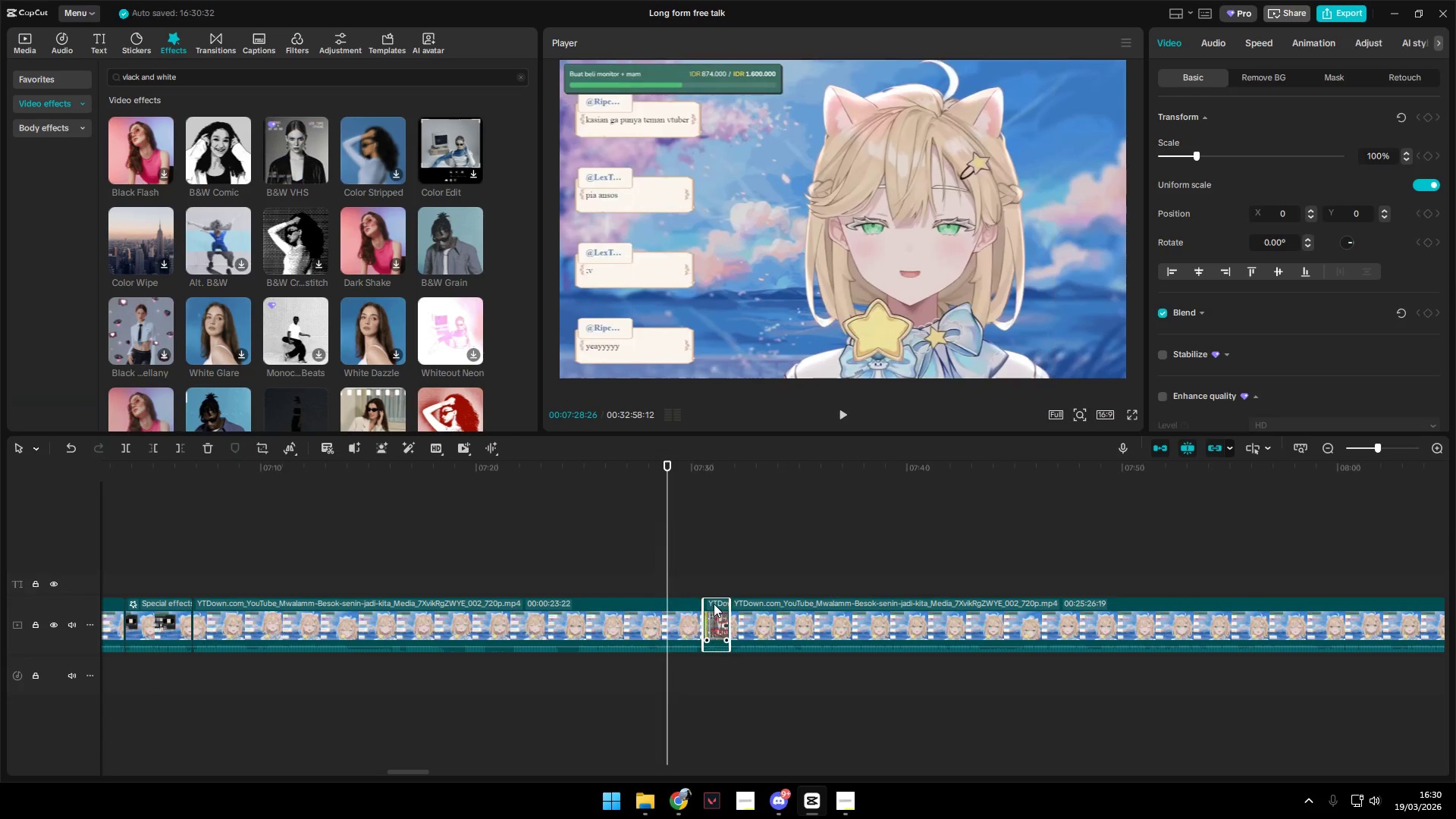 
key(Space)
 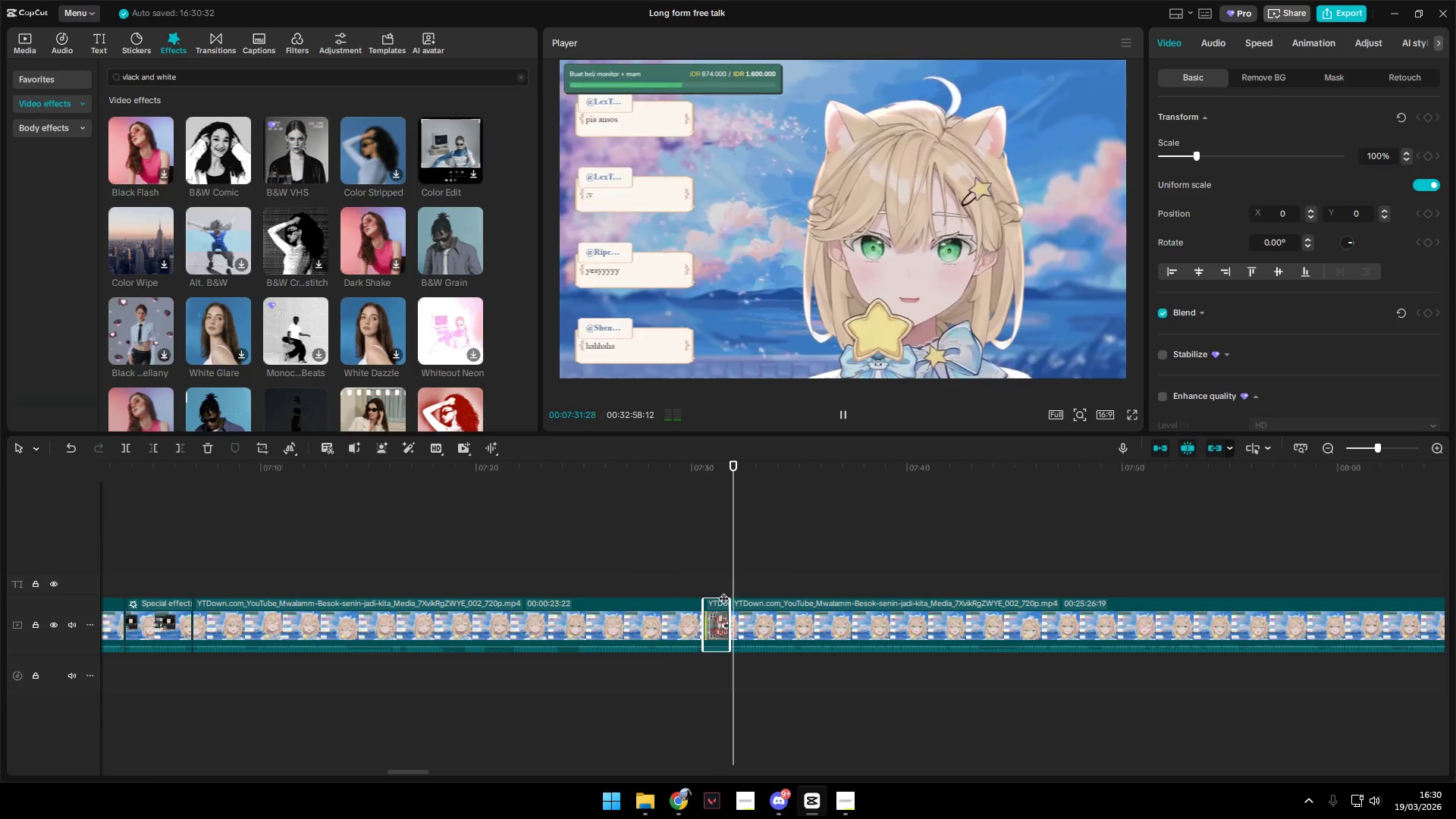 
hold_key(key=ControlLeft, duration=1.5)
scroll: coordinate [776, 615], scroll_direction: down, amount: 9.0
 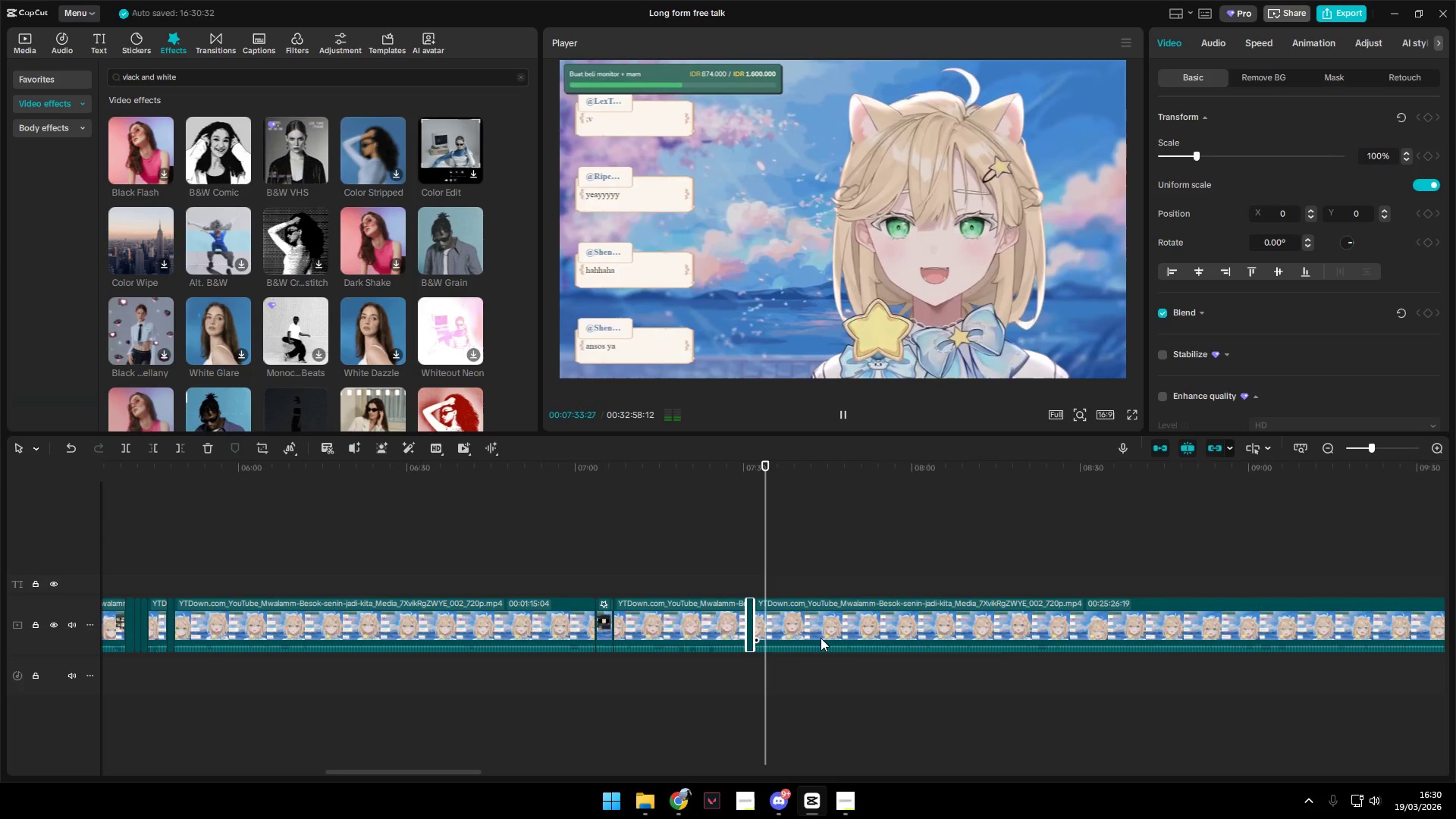 
hold_key(key=ControlLeft, duration=0.64)
 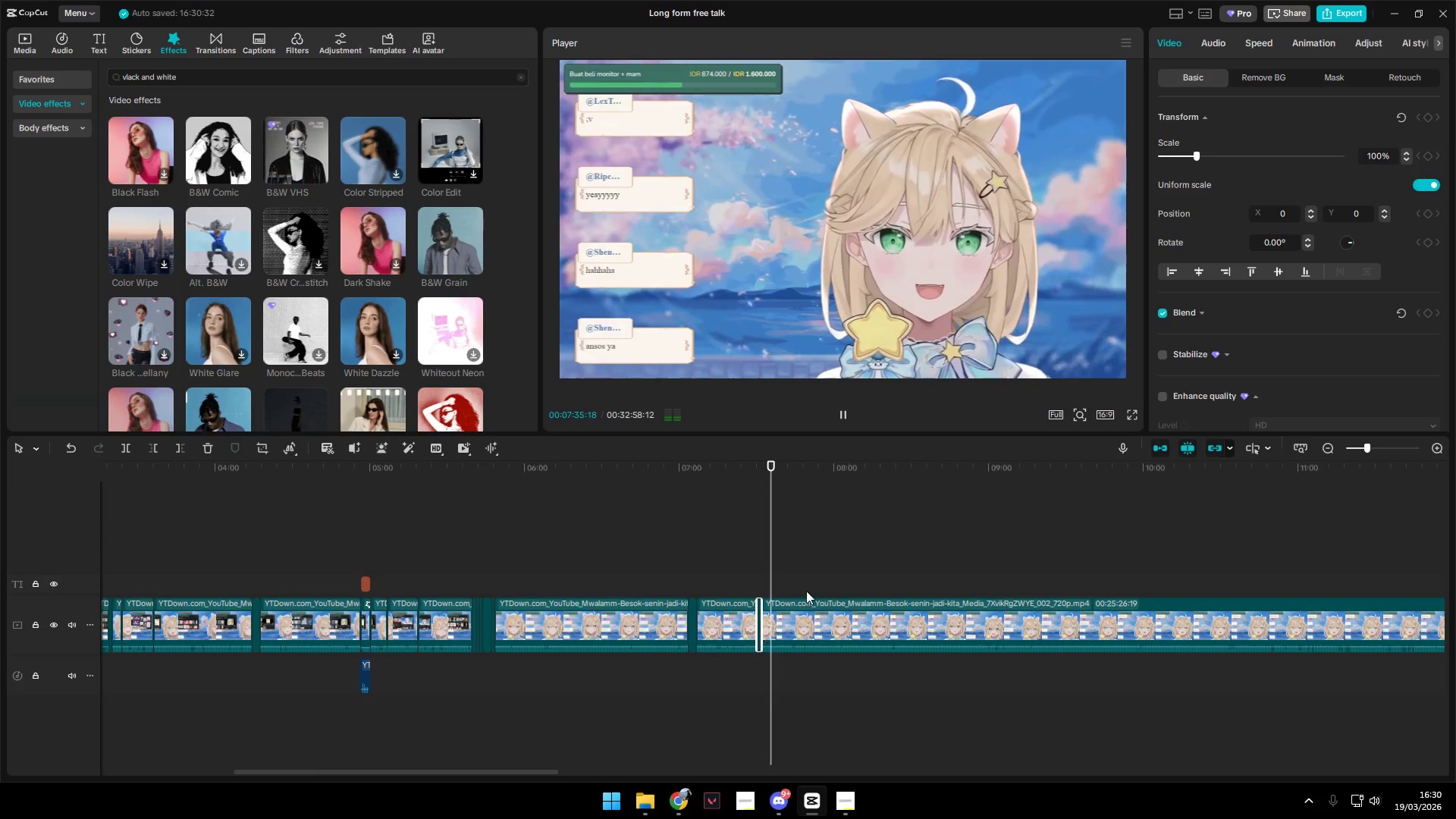 
scroll: coordinate [821, 644], scroll_direction: down, amount: 7.0
 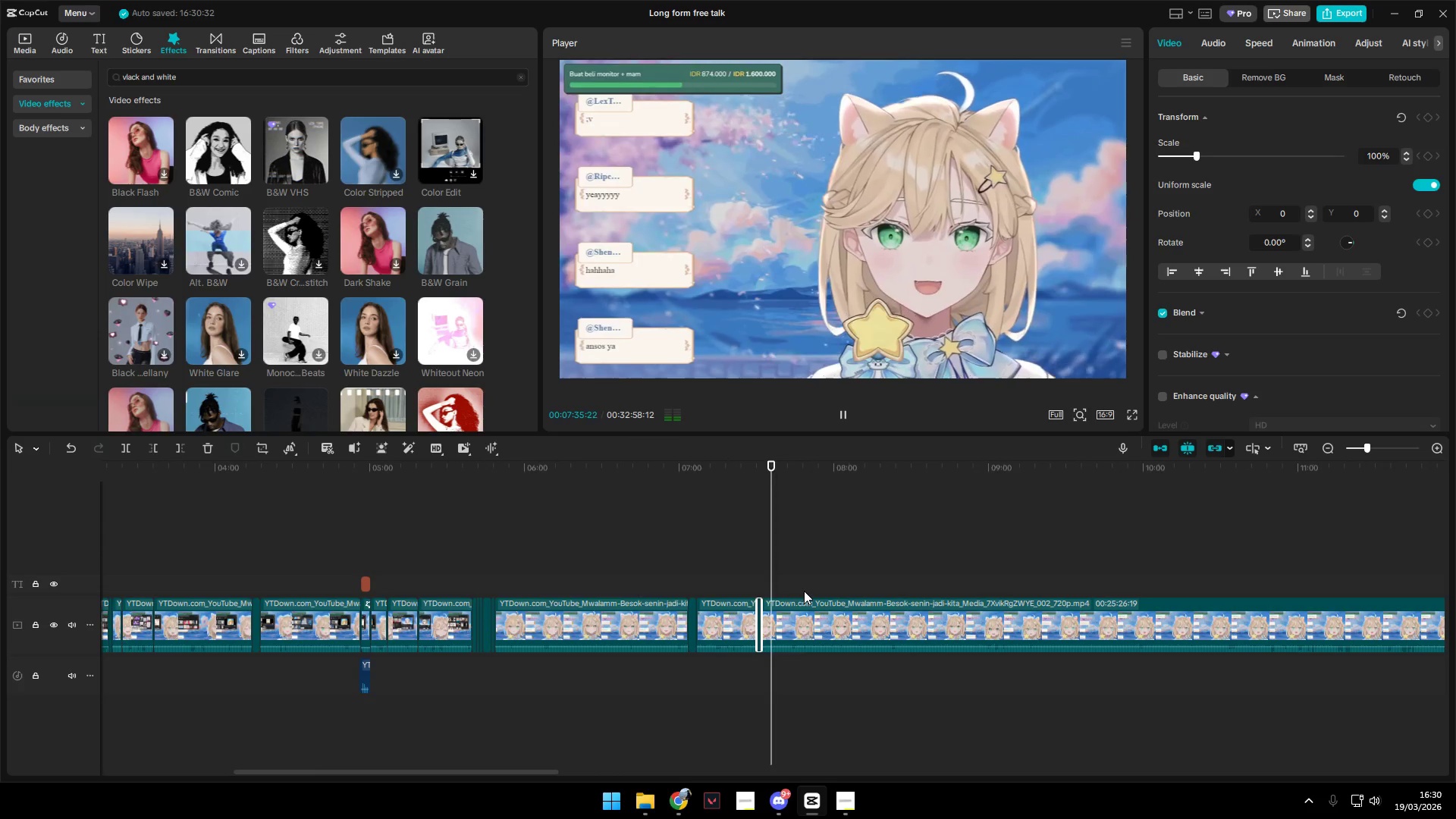 
left_click([867, 595])
 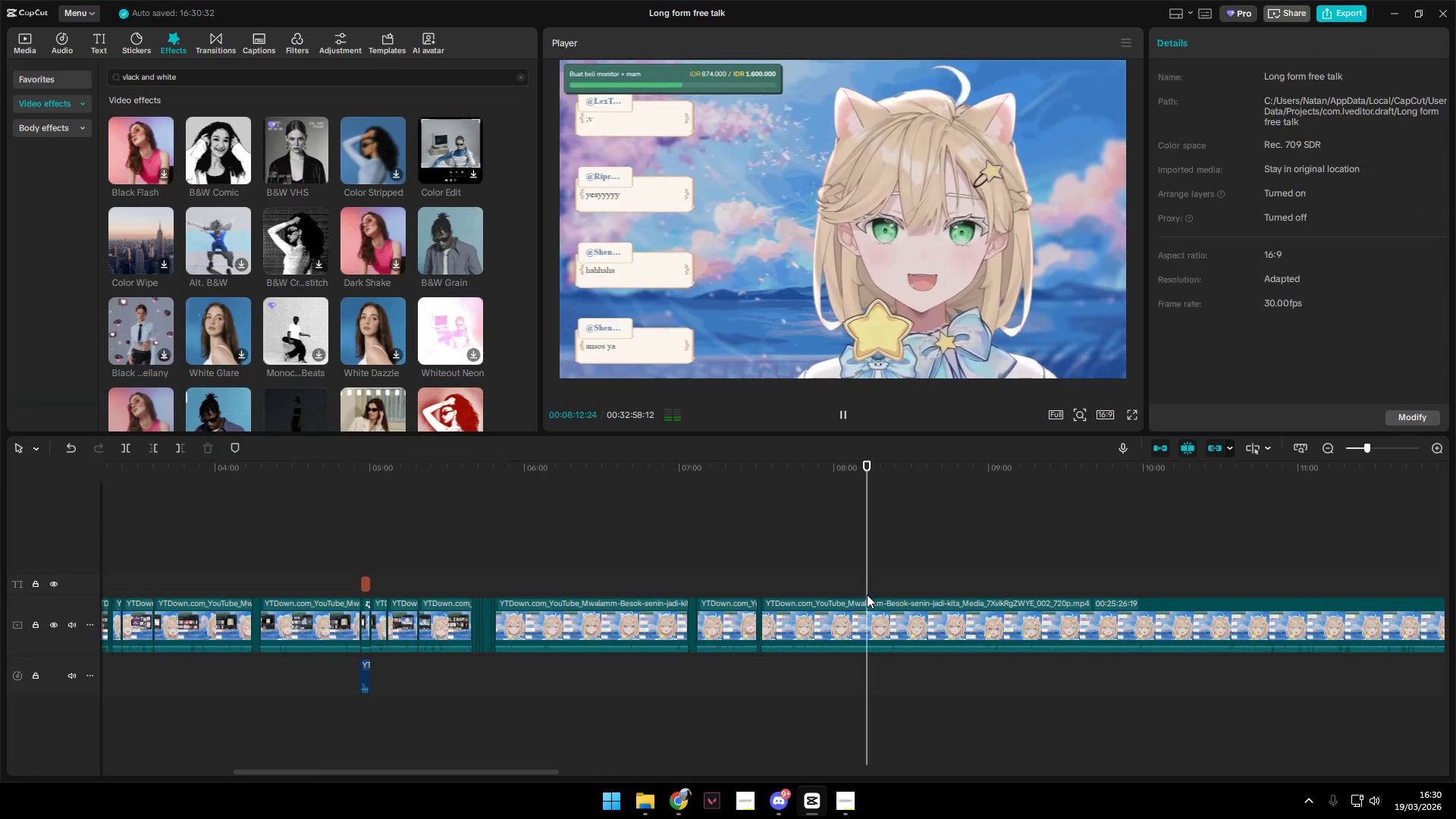 
key(Space)
 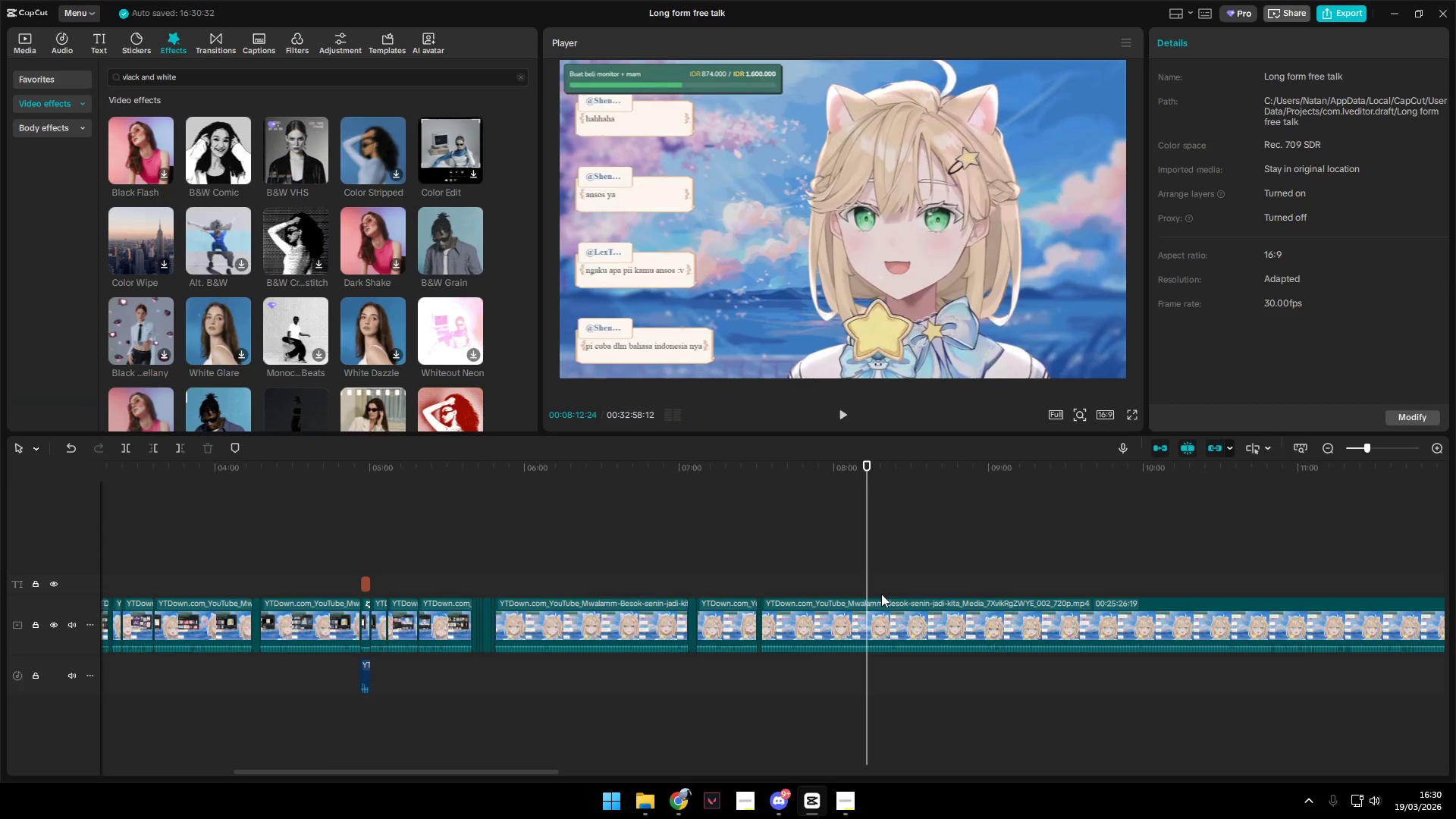 
key(Space)
 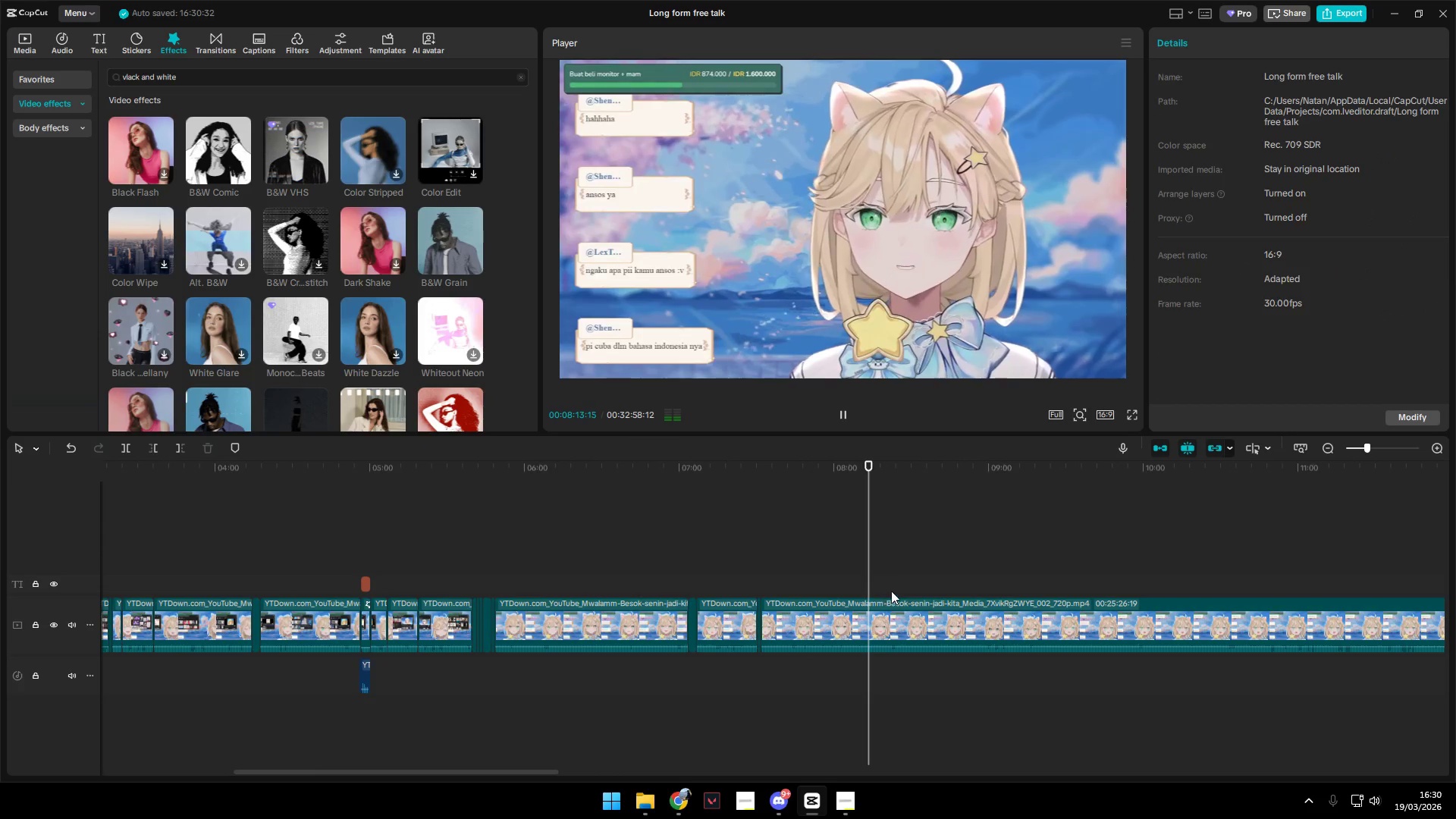 
left_click([889, 584])
 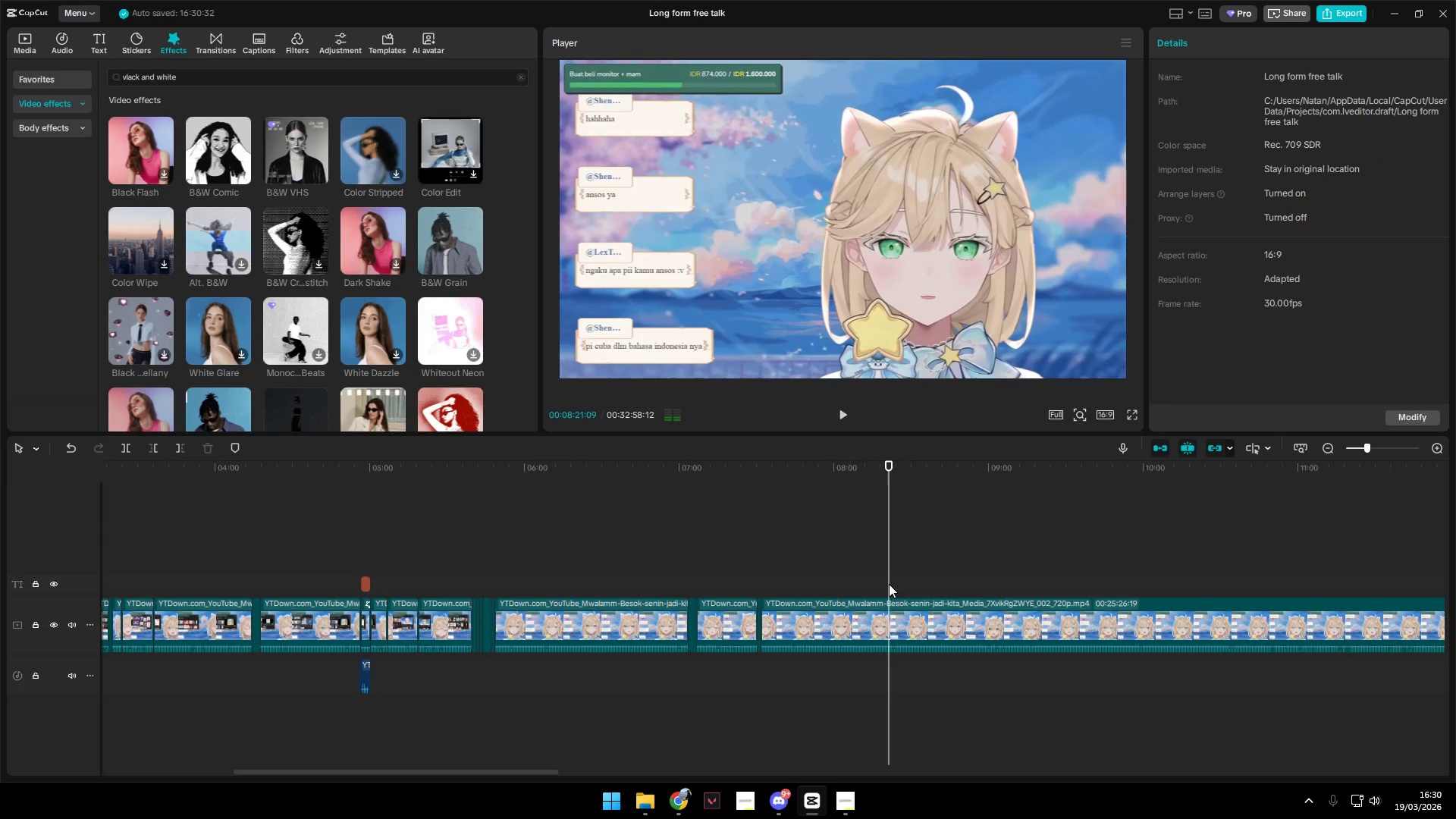 
key(Space)
 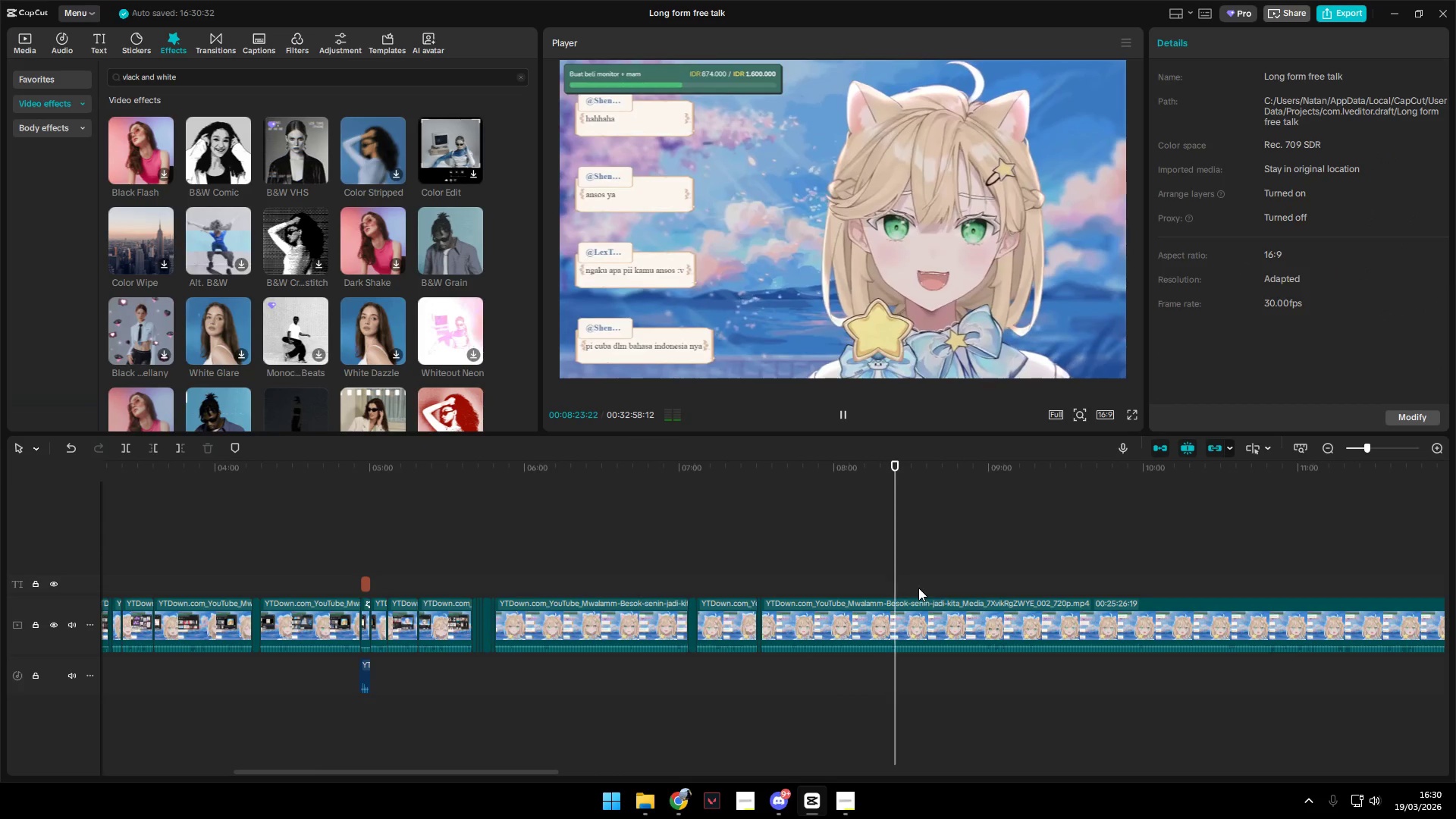 
left_click([977, 584])
 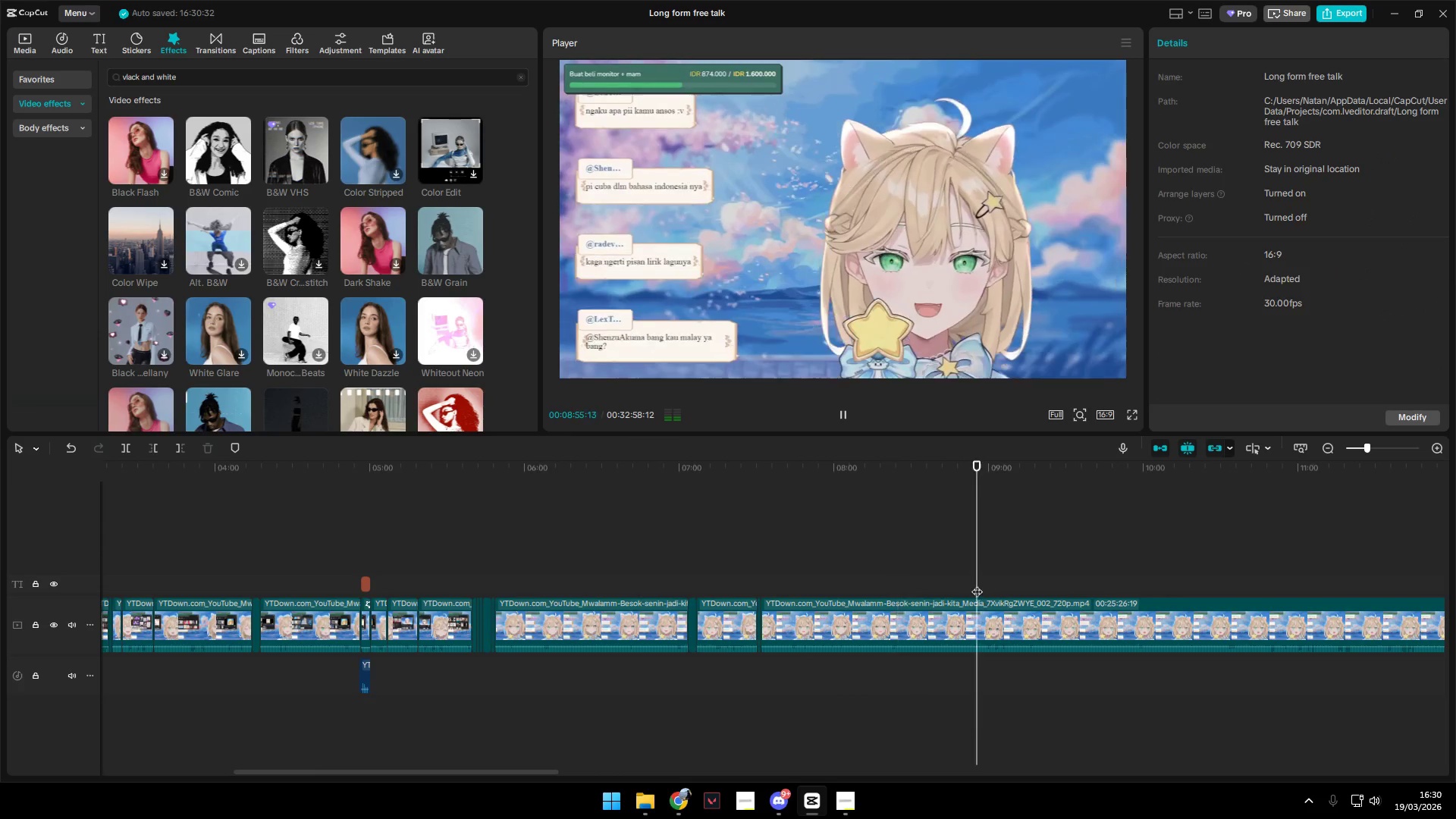 
key(Space)
 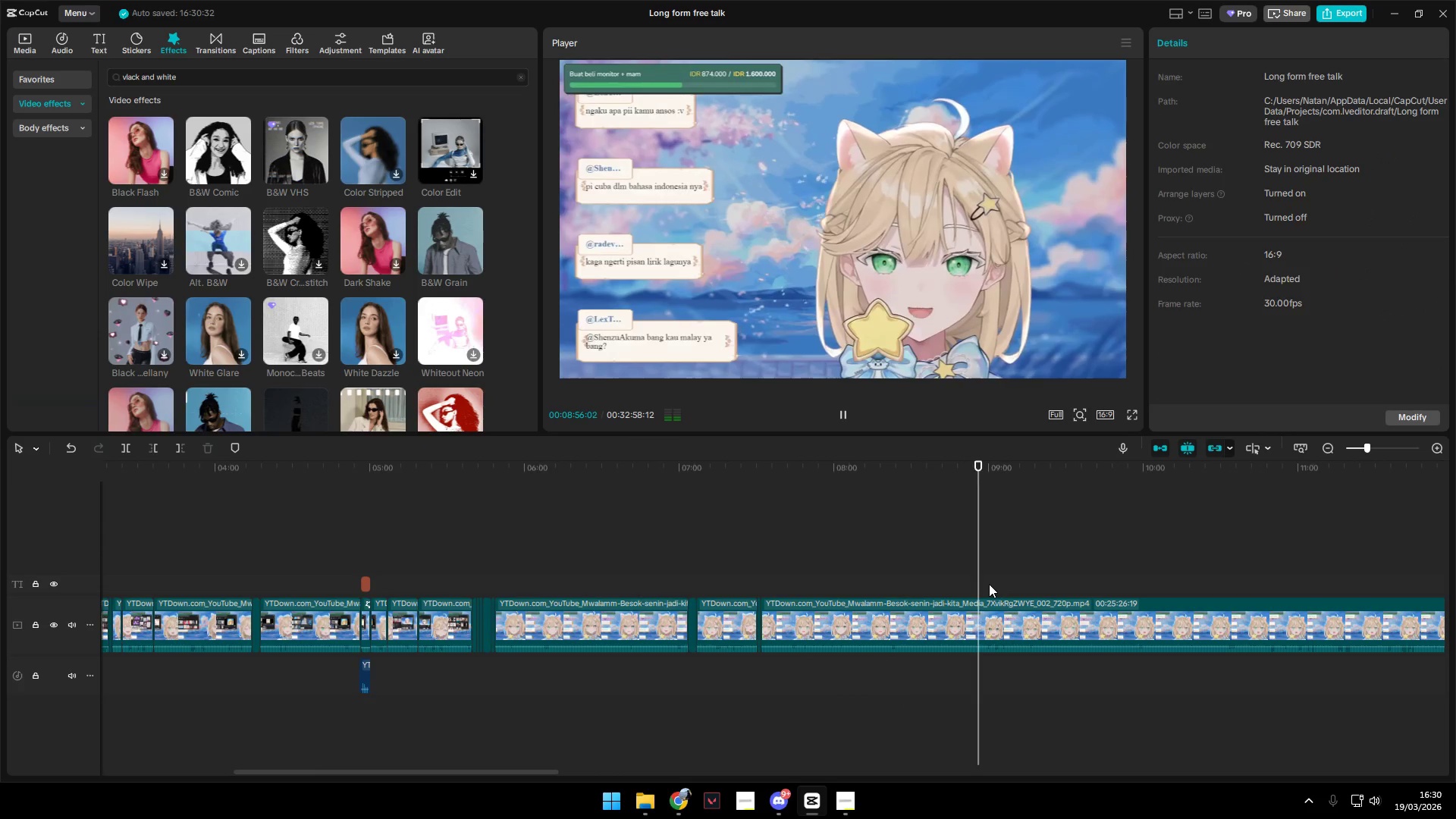 
left_click([989, 584])
 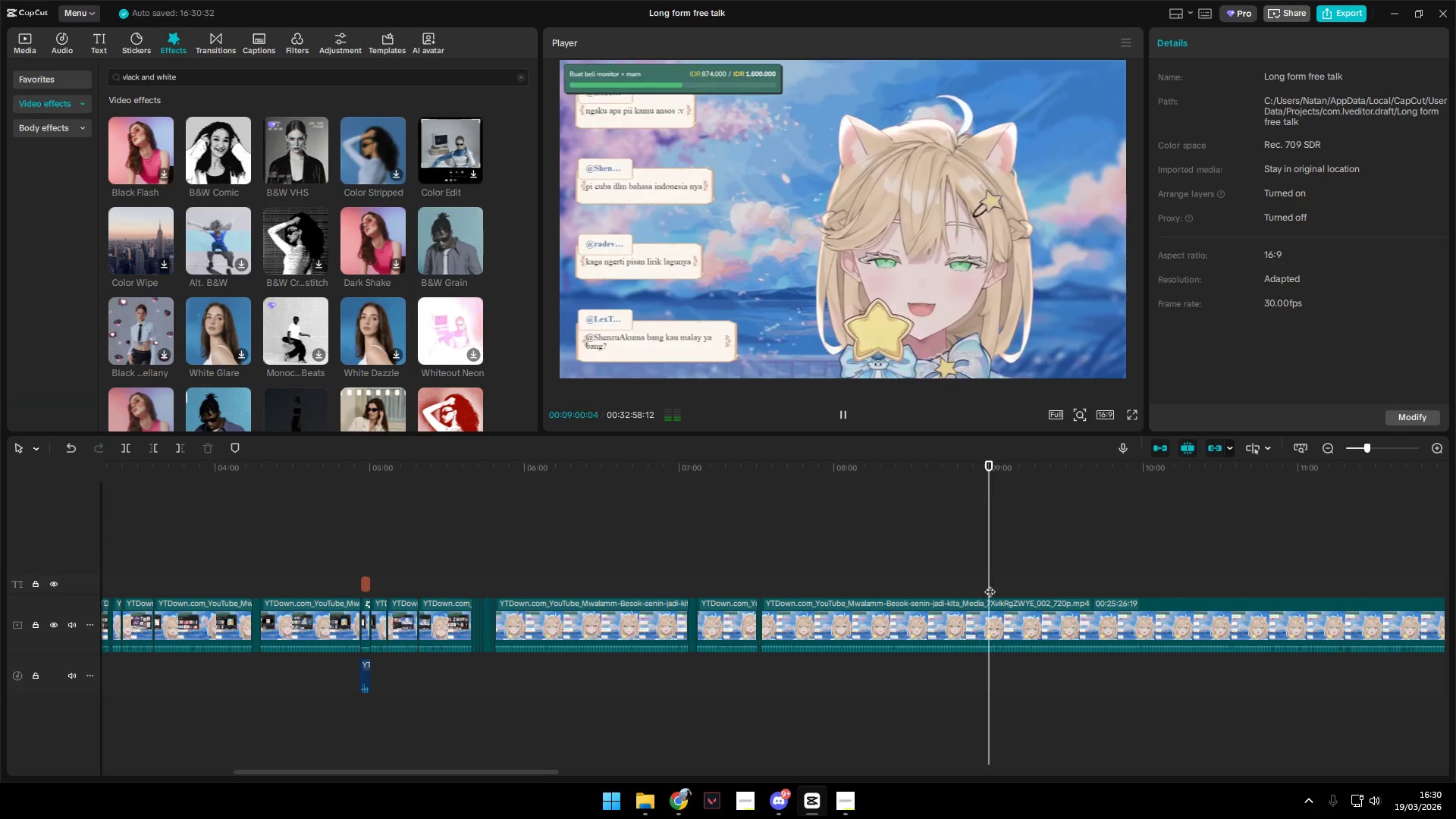 
key(Space)
 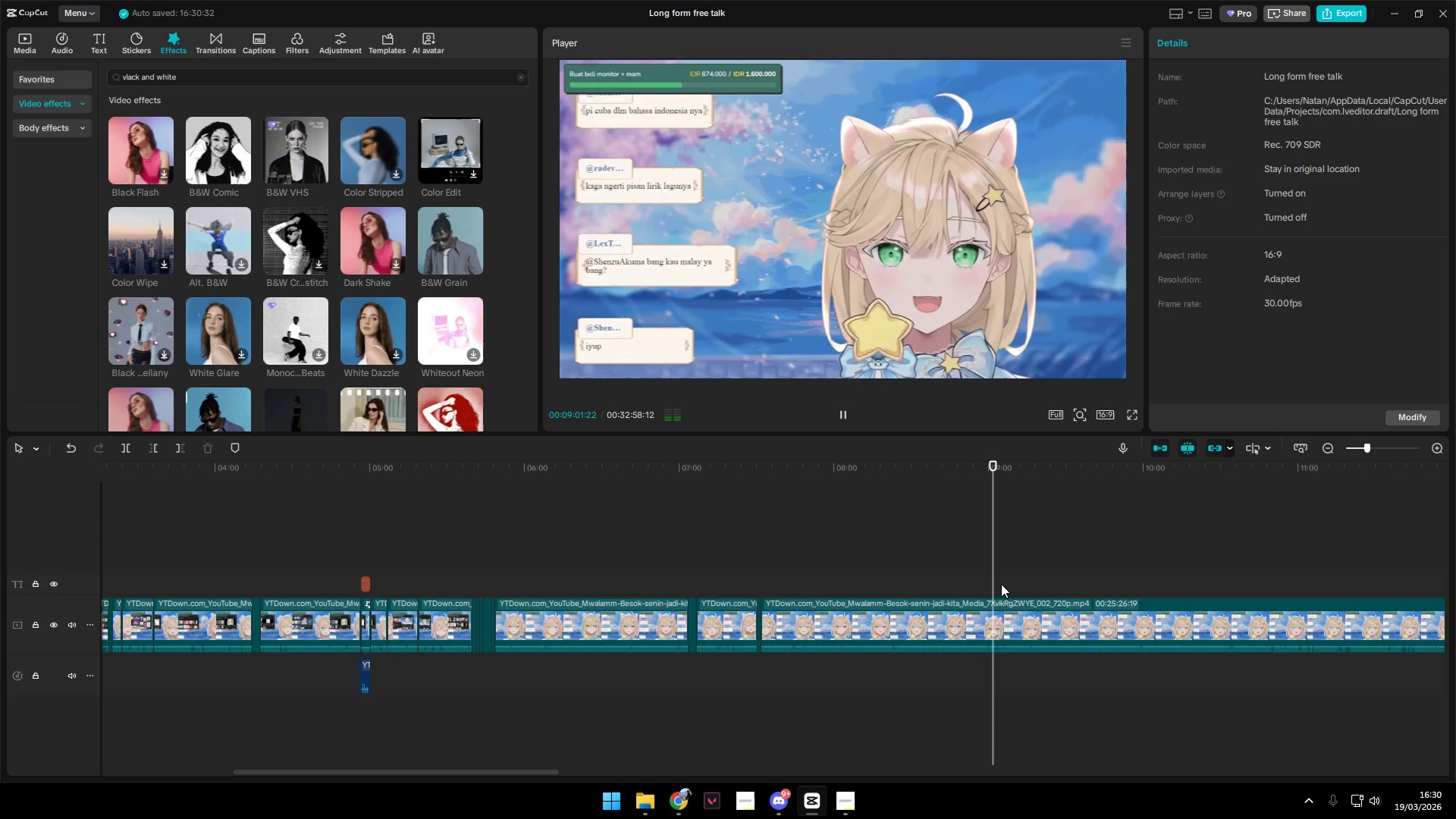 
hold_key(key=AltLeft, duration=0.7)
scroll: coordinate [998, 611], scroll_direction: down, amount: 3.0
 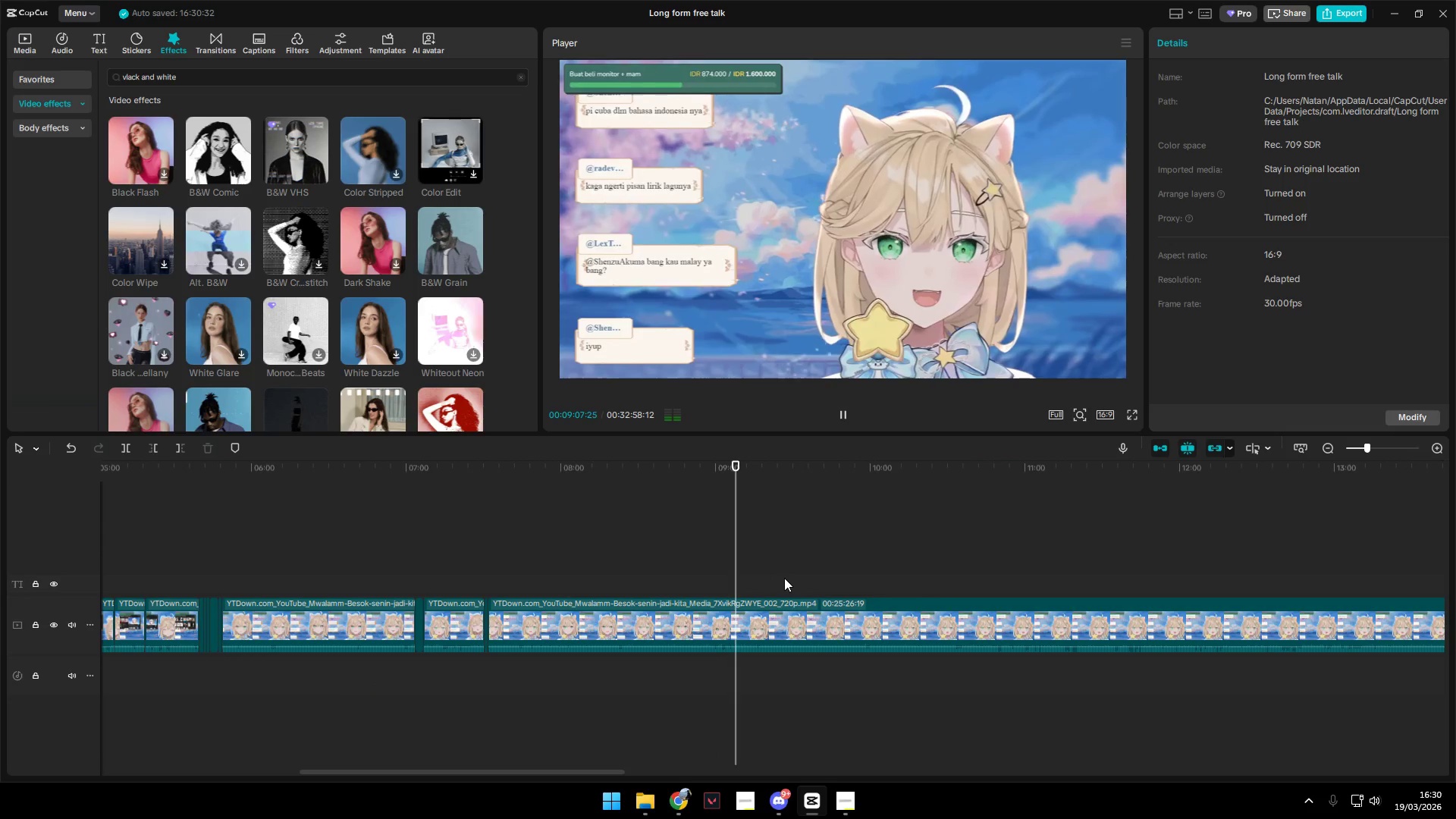 
wait(6.61)
 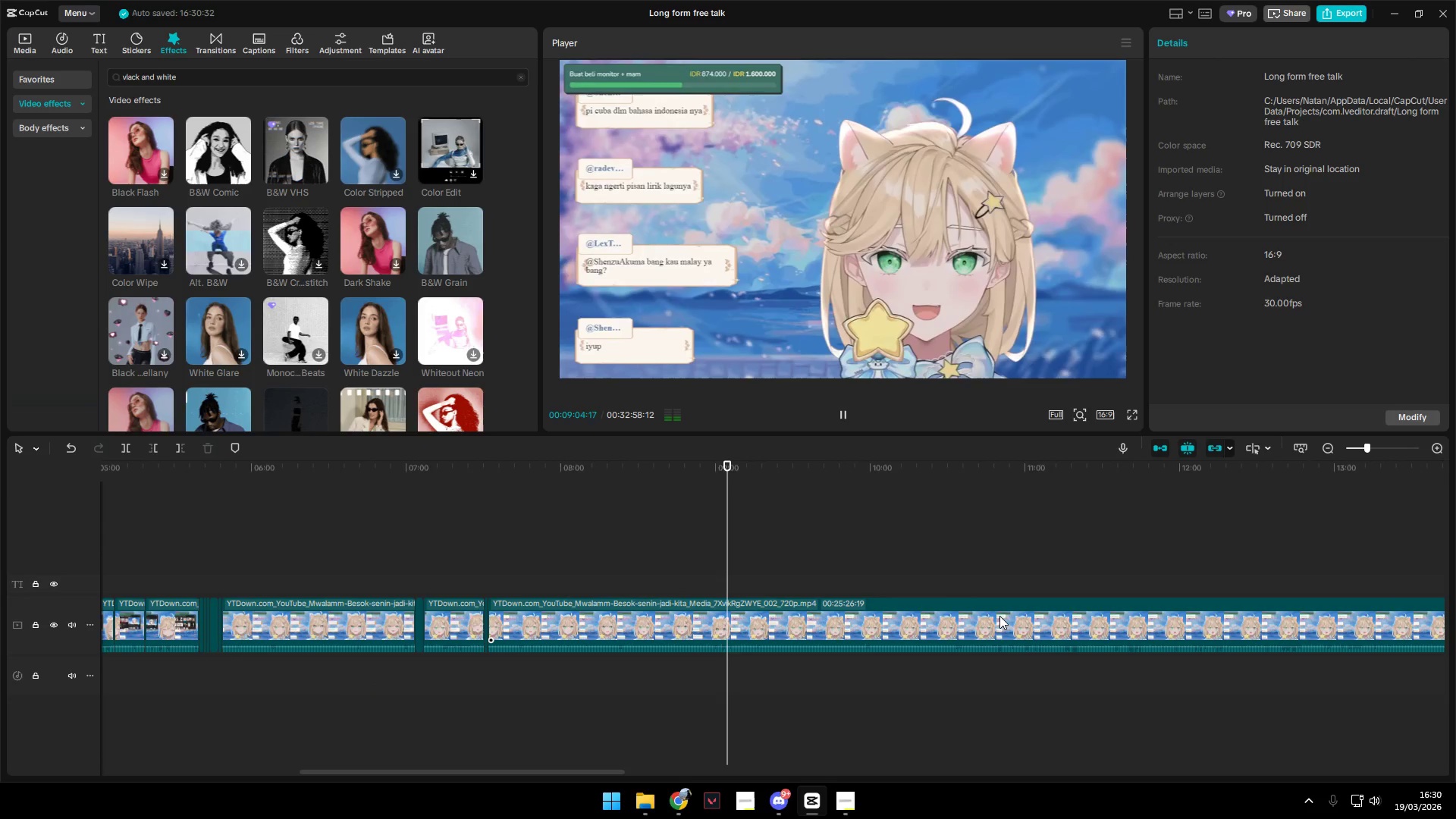 
left_click([786, 576])
 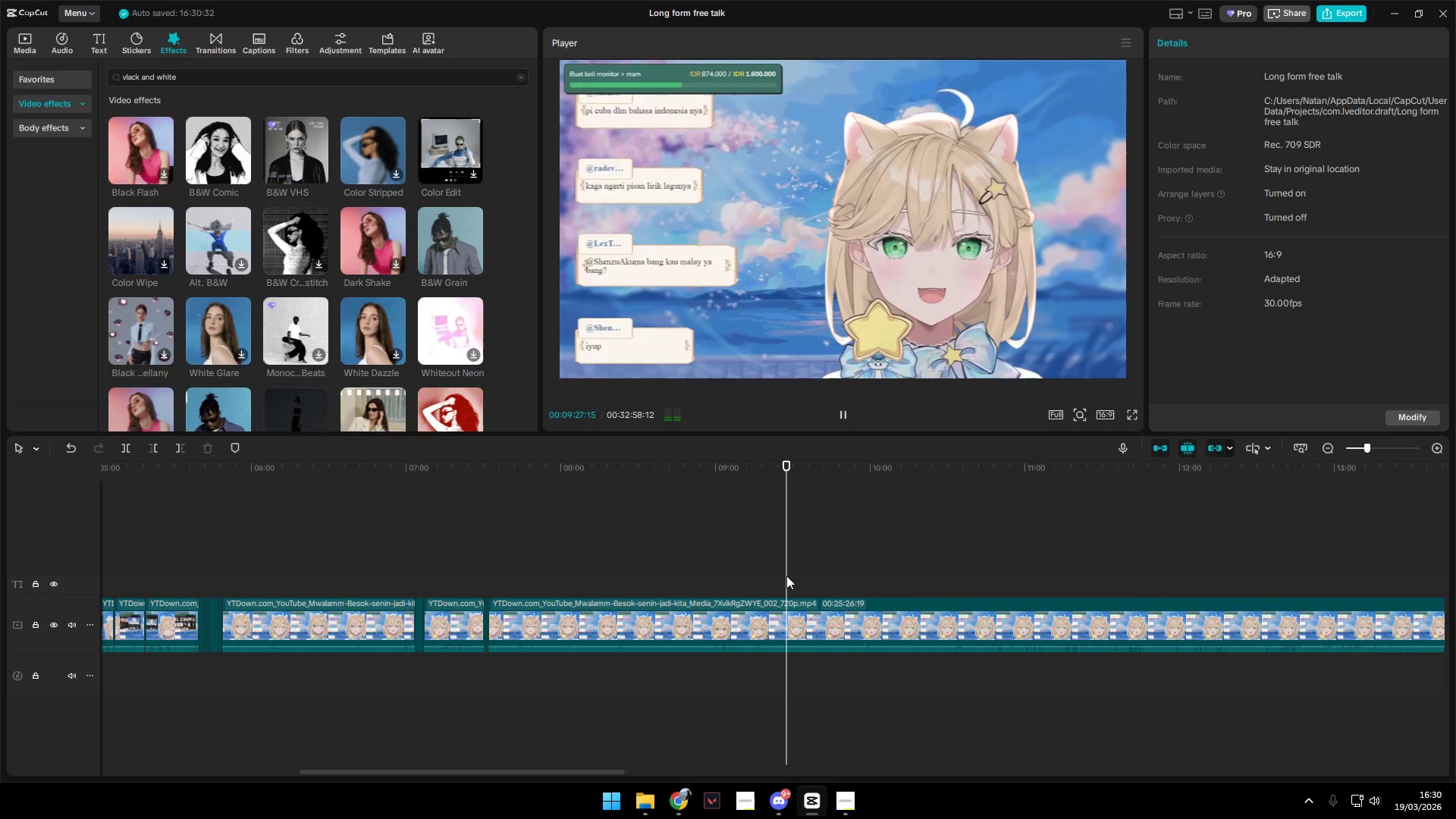 
key(Space)
 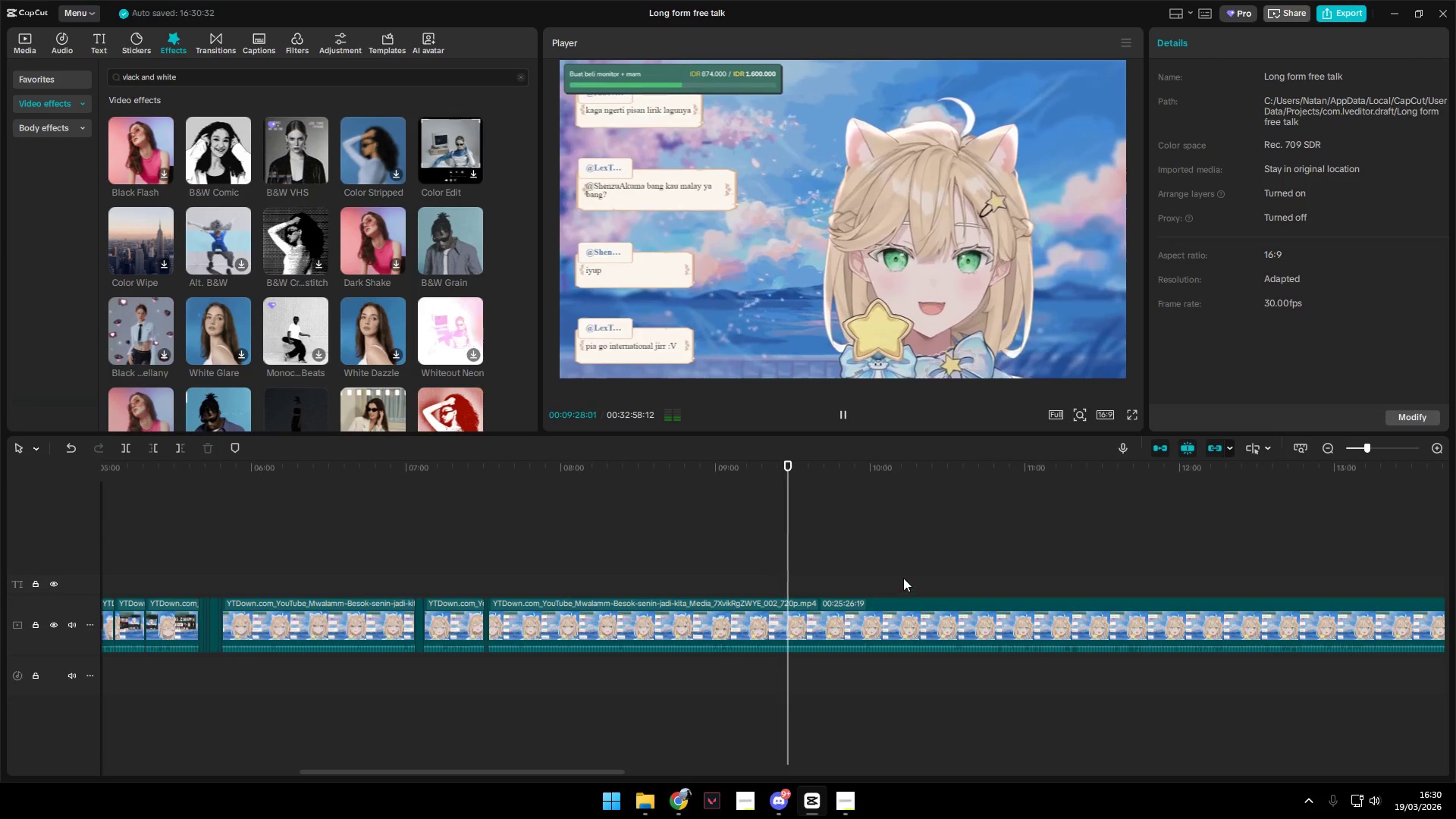 
left_click([911, 575])
 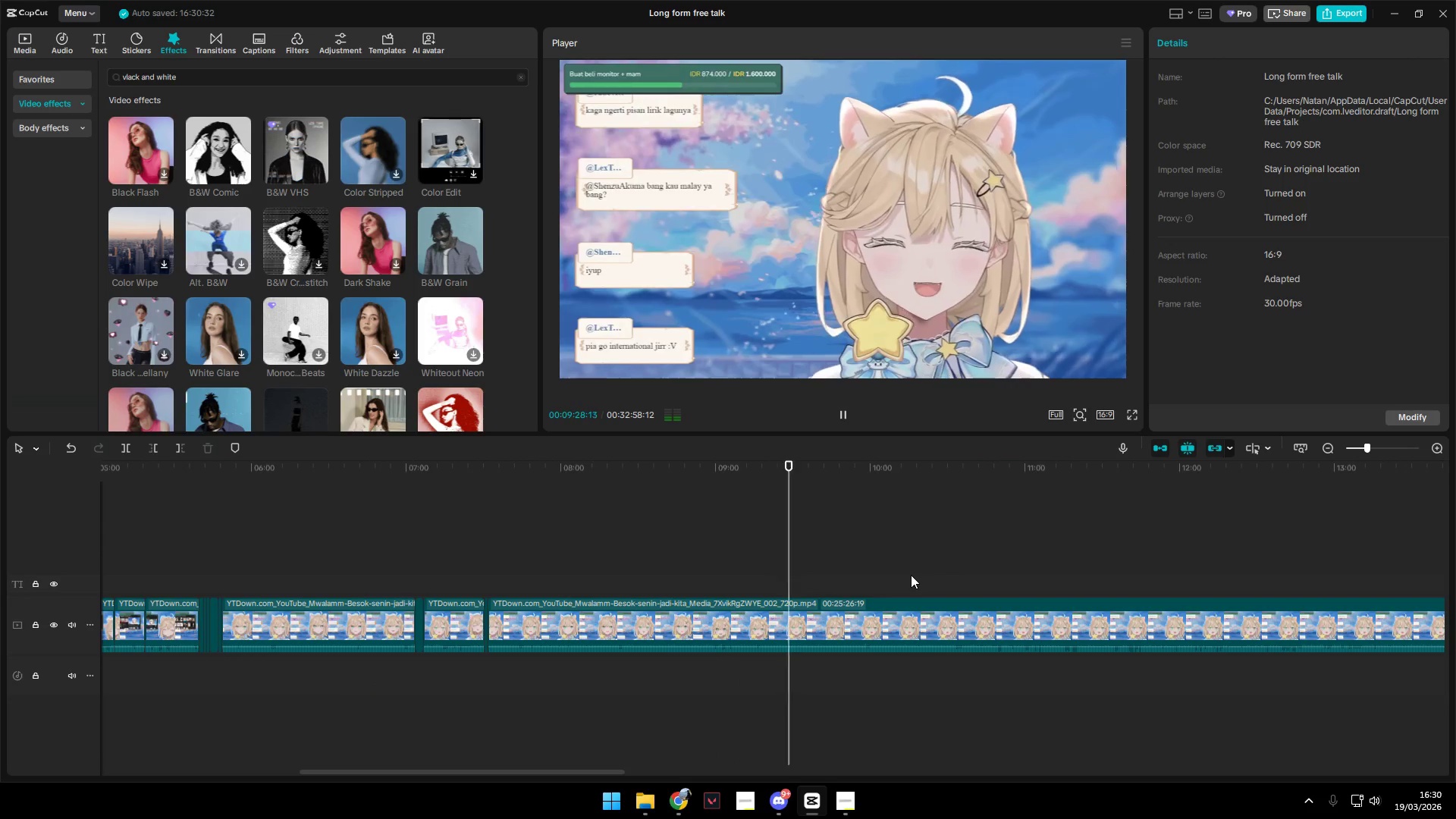 
key(Space)
 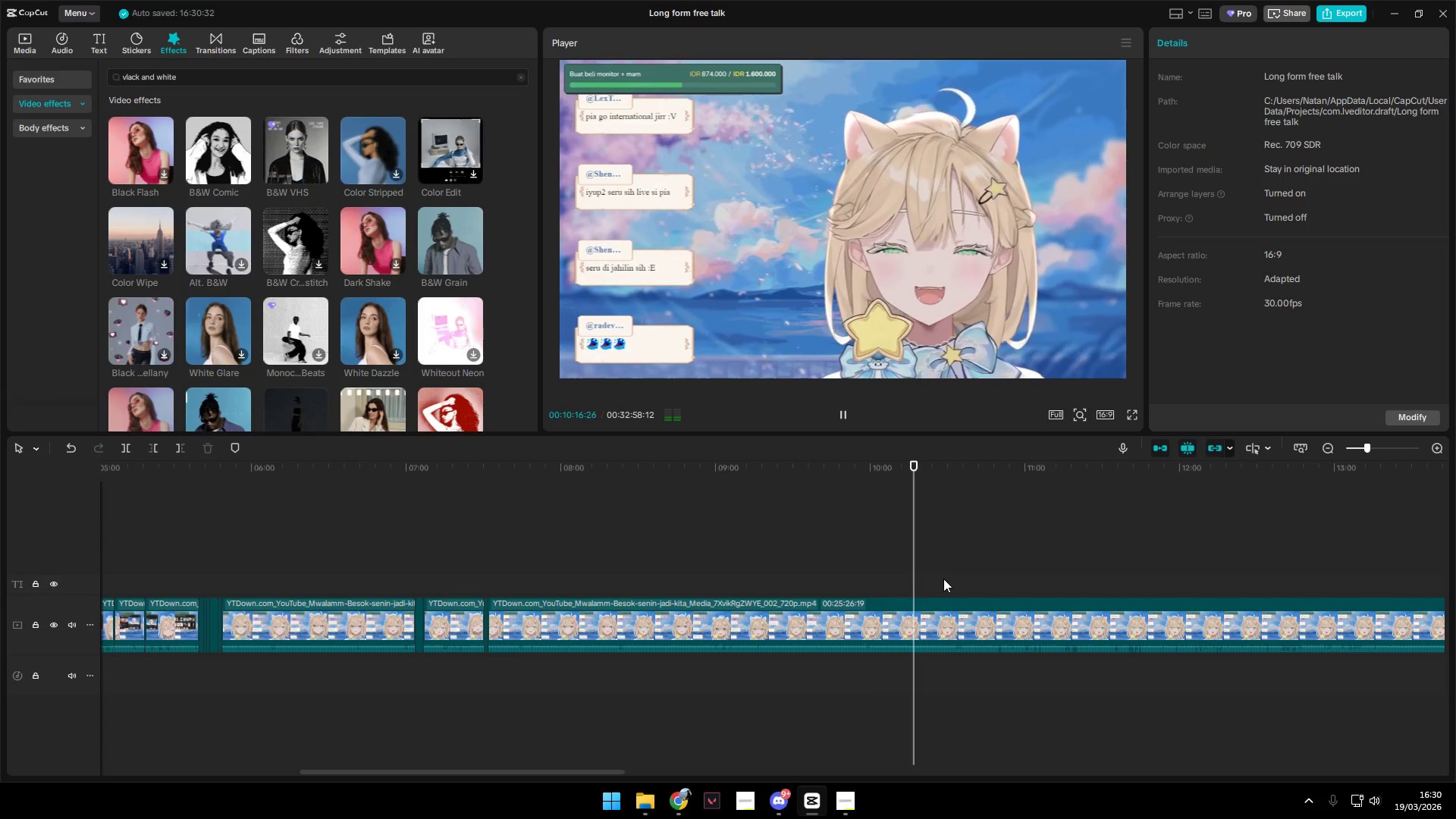 
left_click([947, 577])
 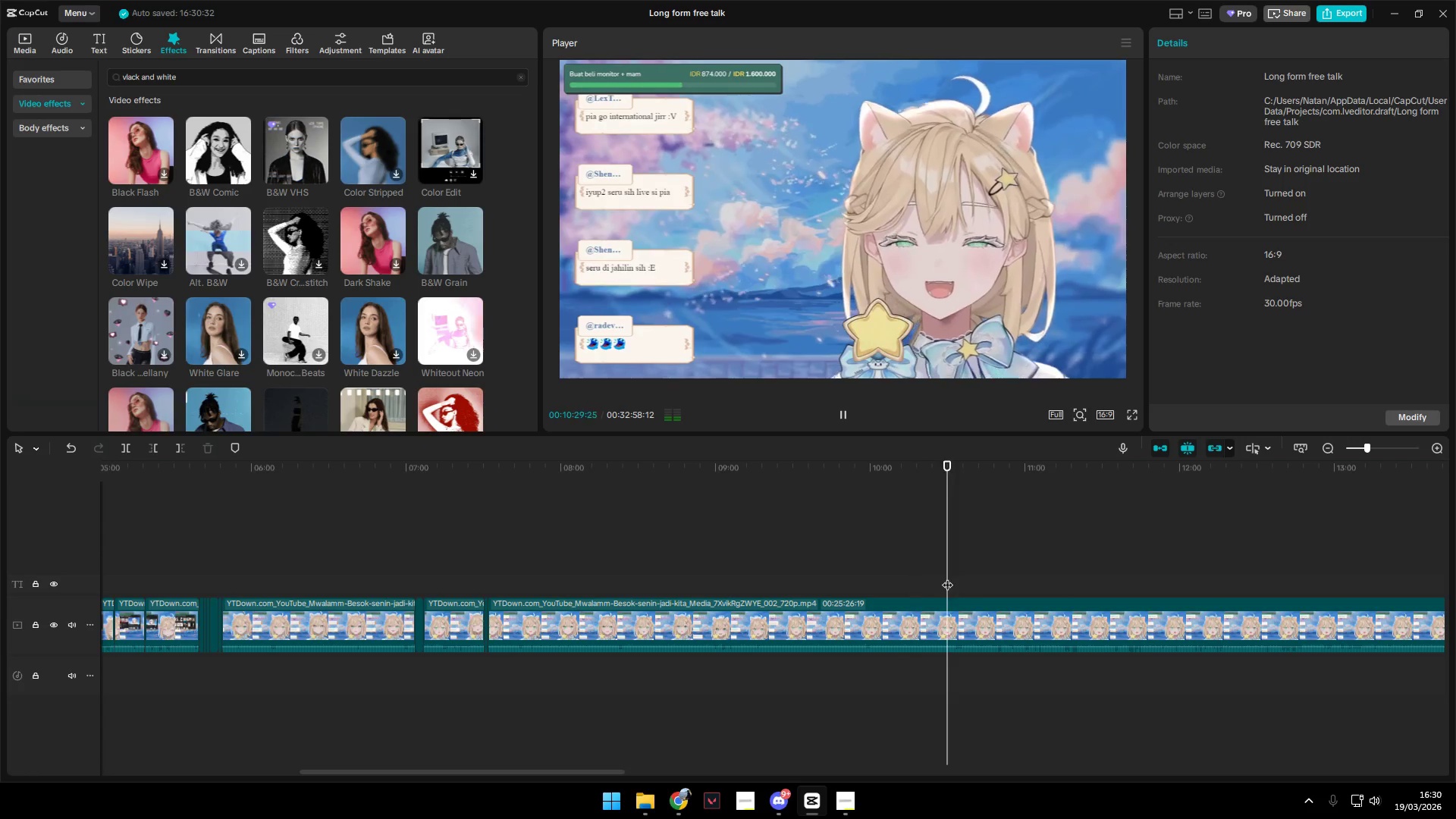 
key(Space)
 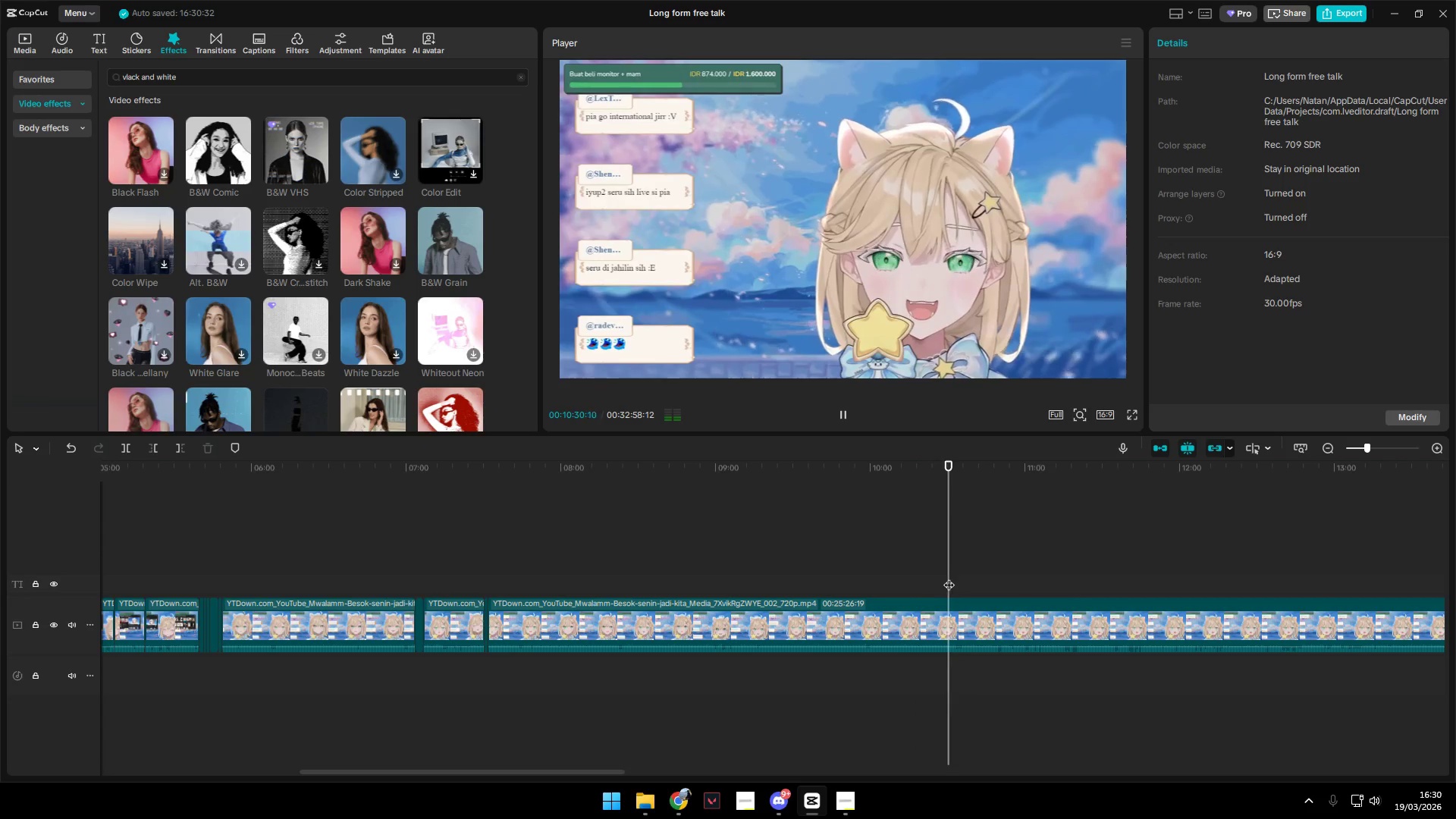 
left_click([954, 576])
 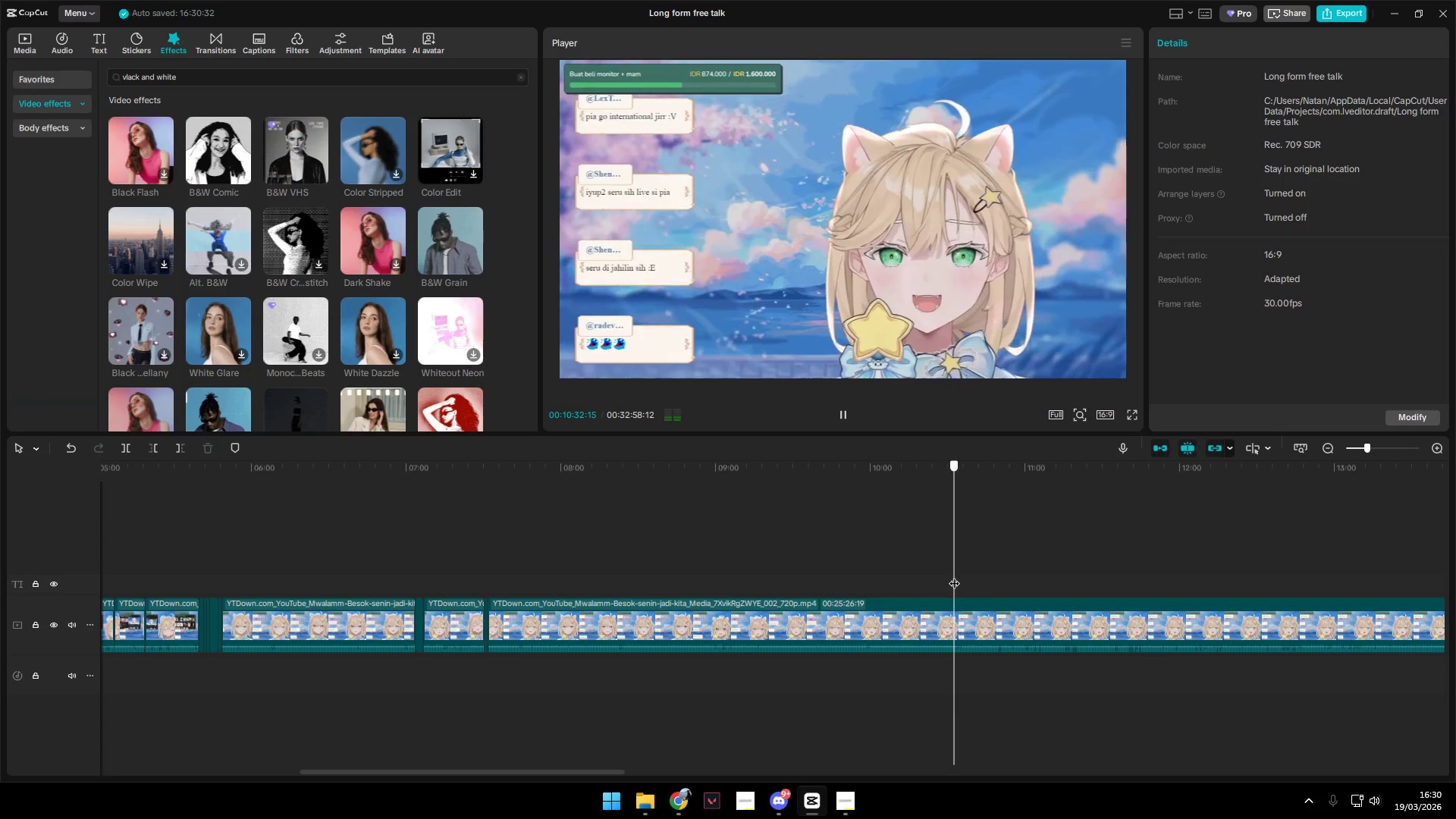 
key(Space)
 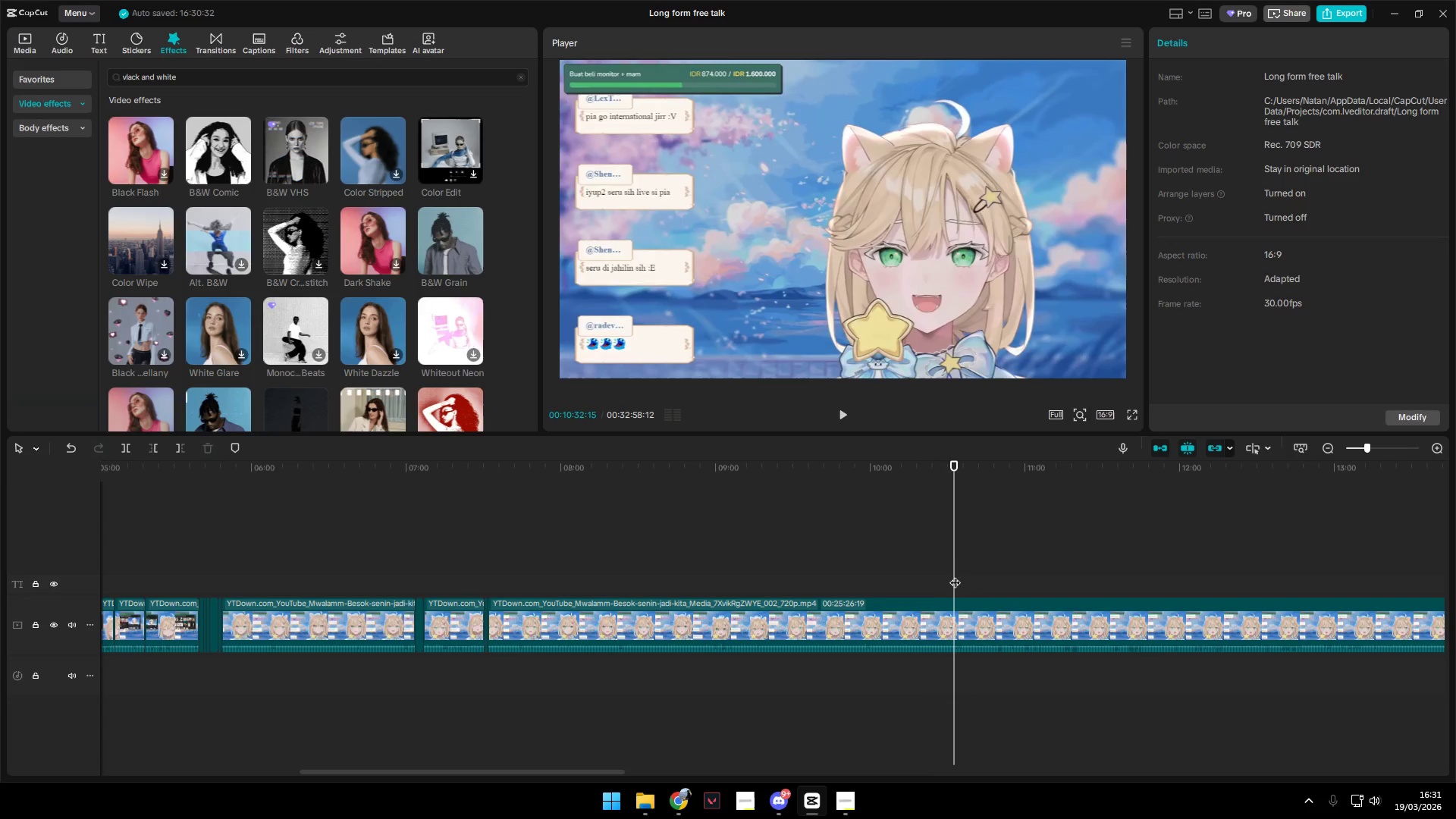 
left_click([956, 575])
 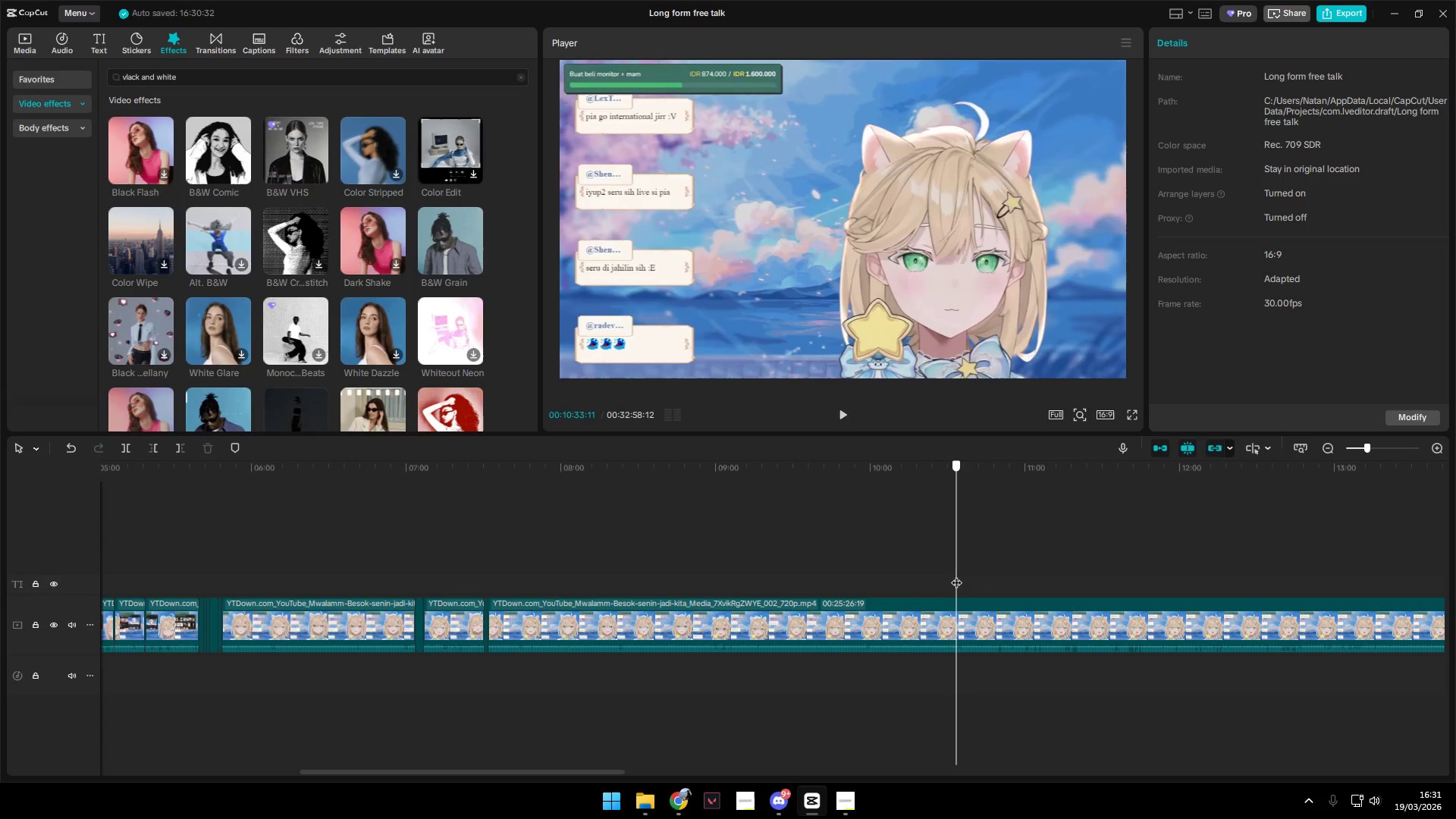 
key(Space)
 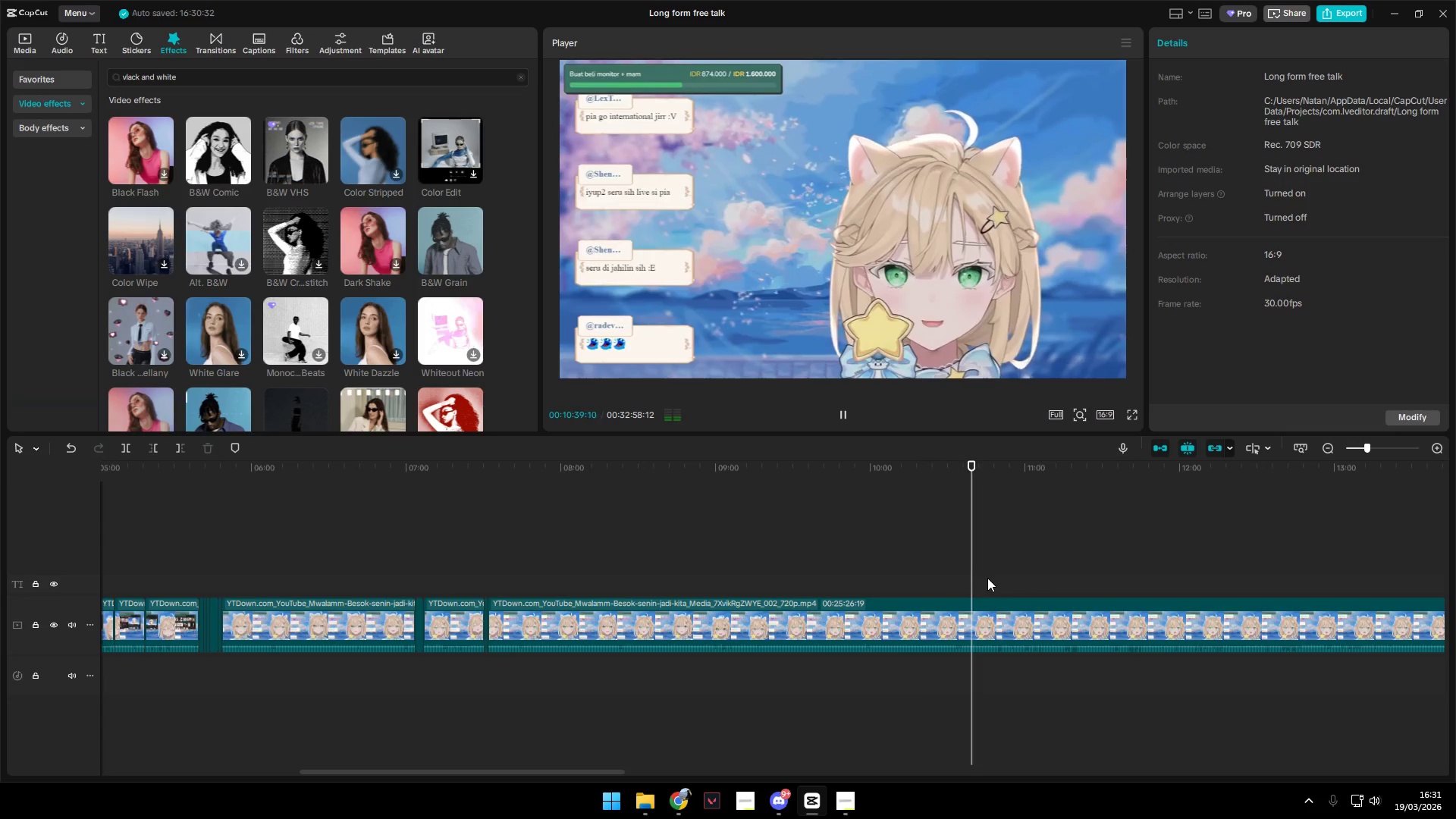 
wait(11.0)
 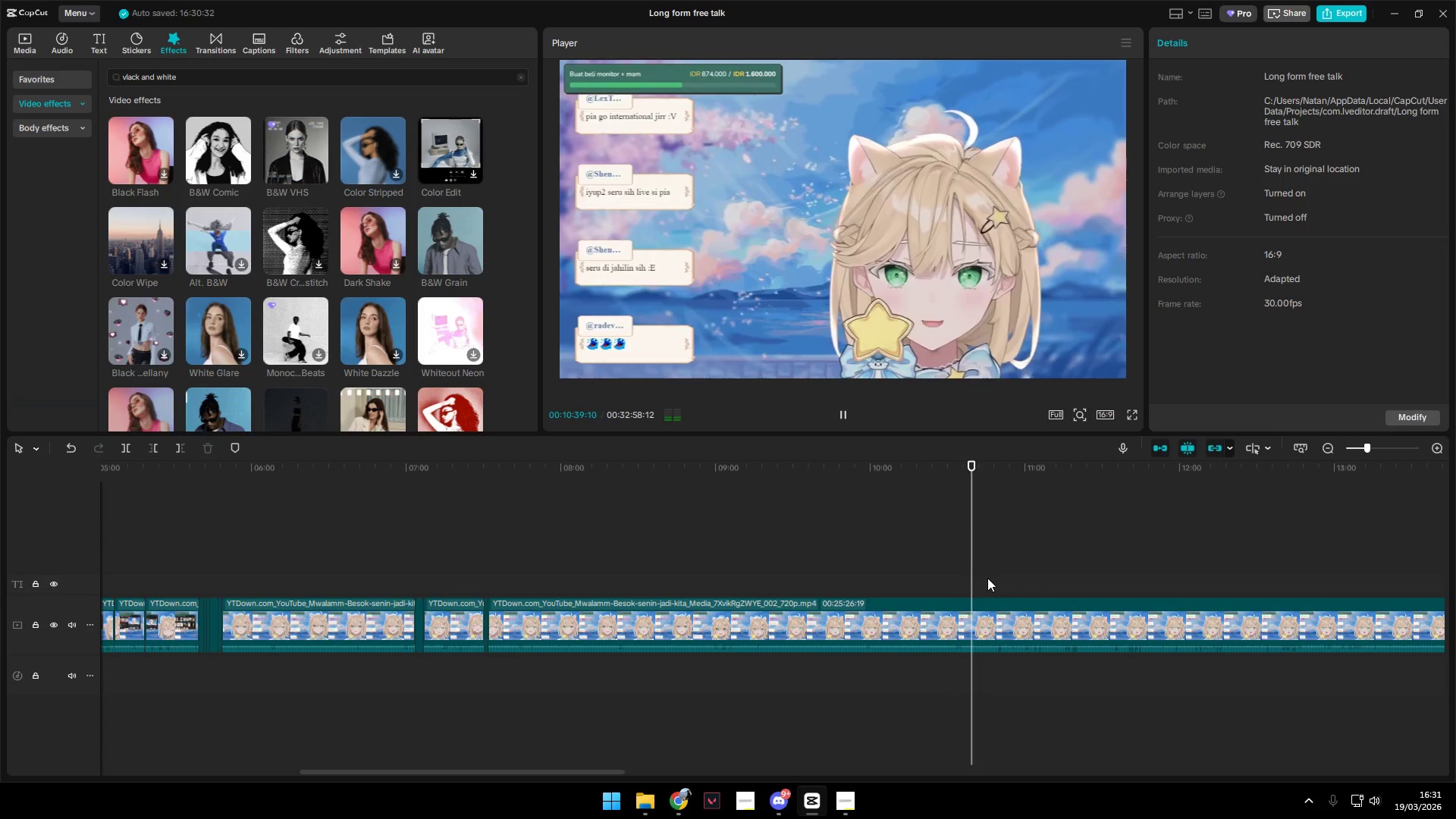 
double_click([935, 578])
 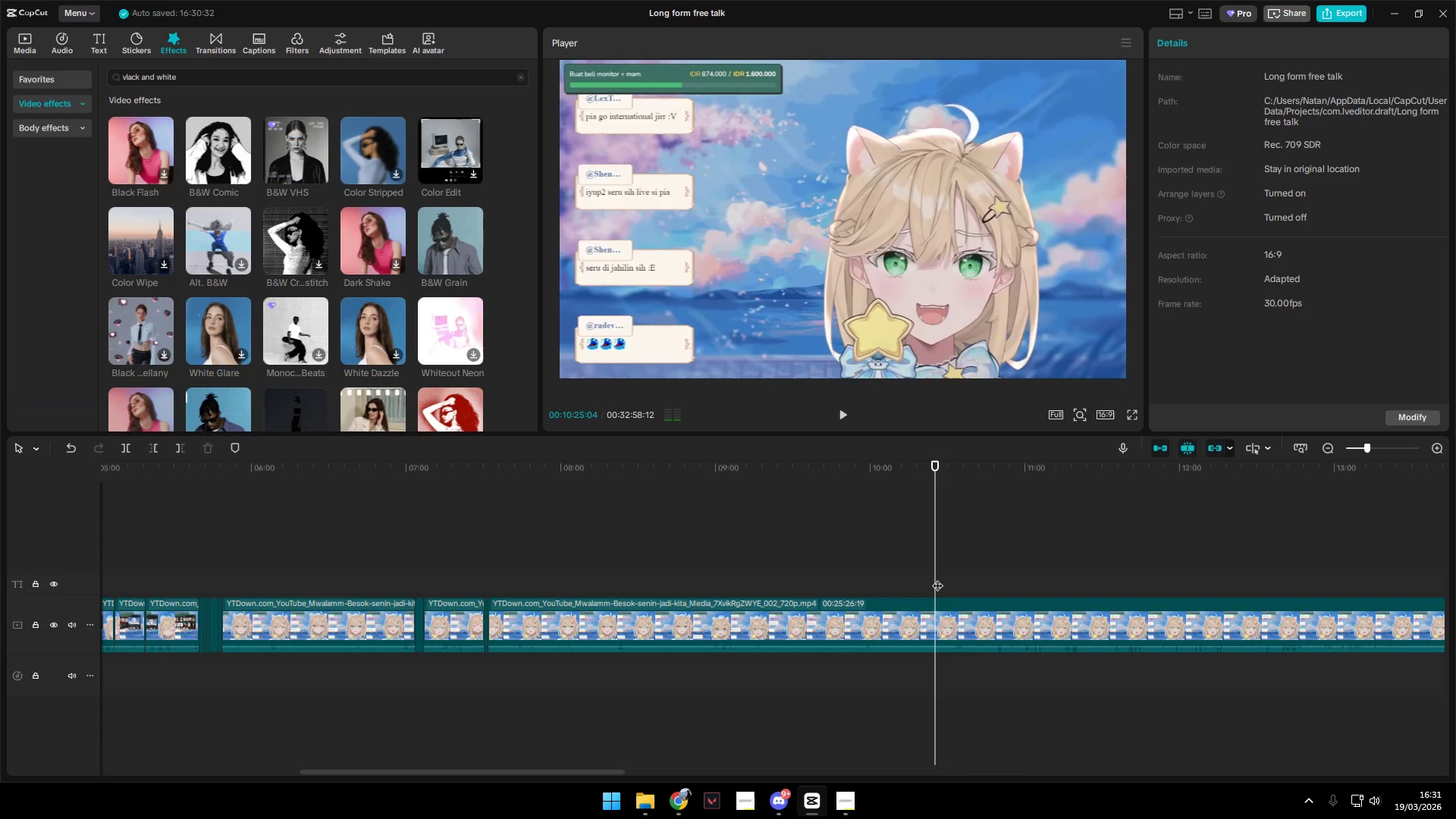 
key(Space)
 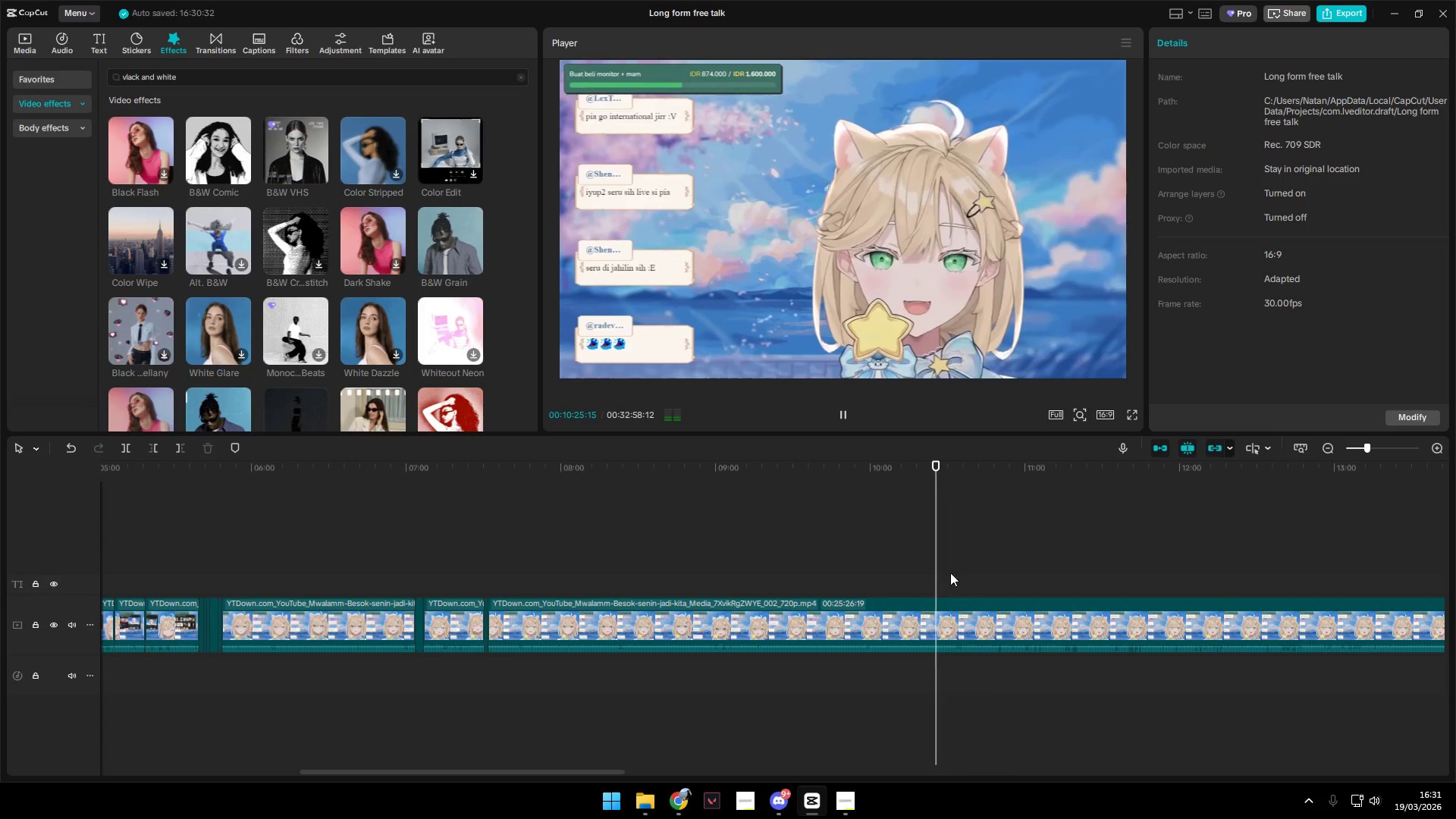 
left_click([946, 572])
 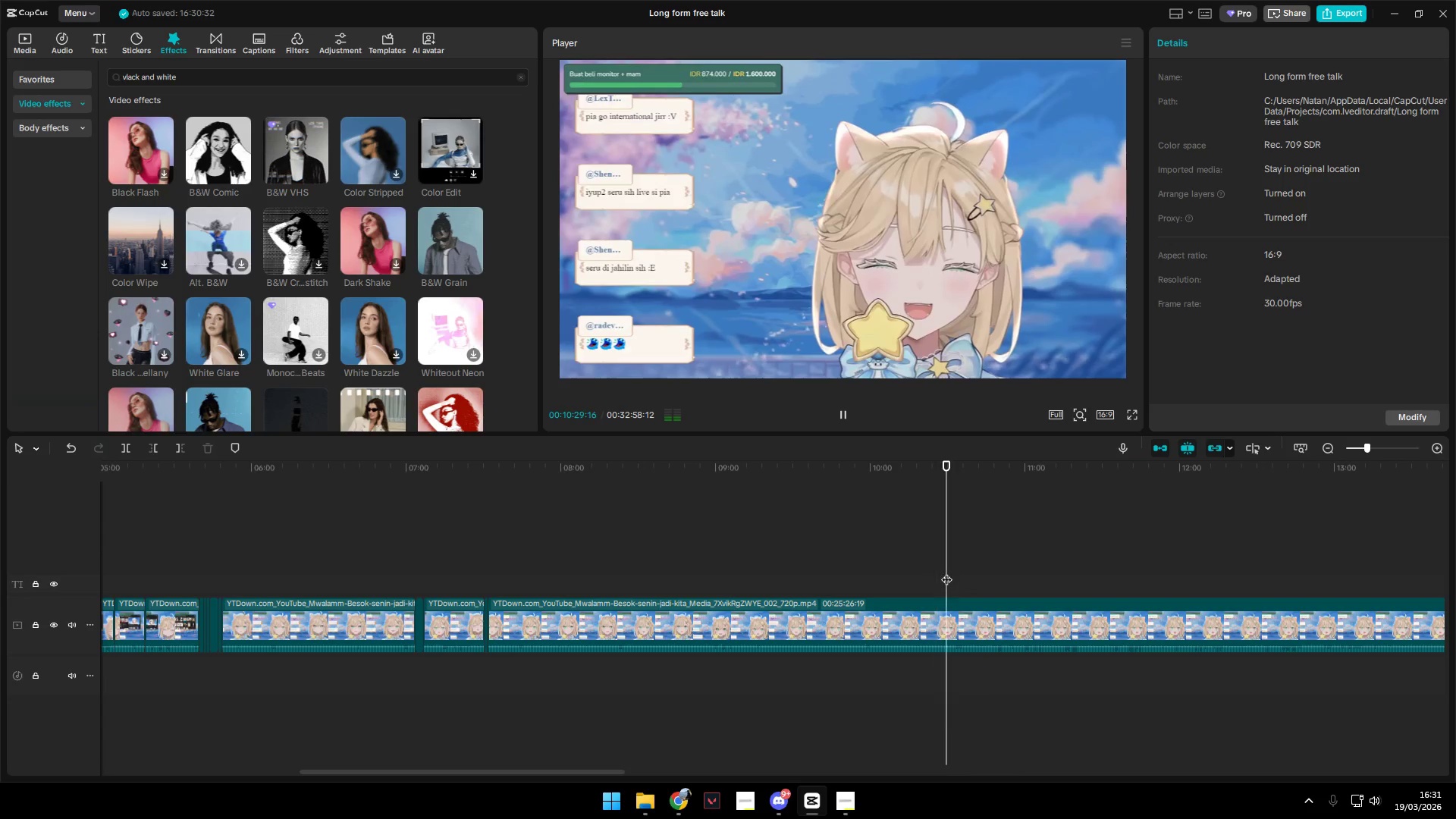 
key(Space)
 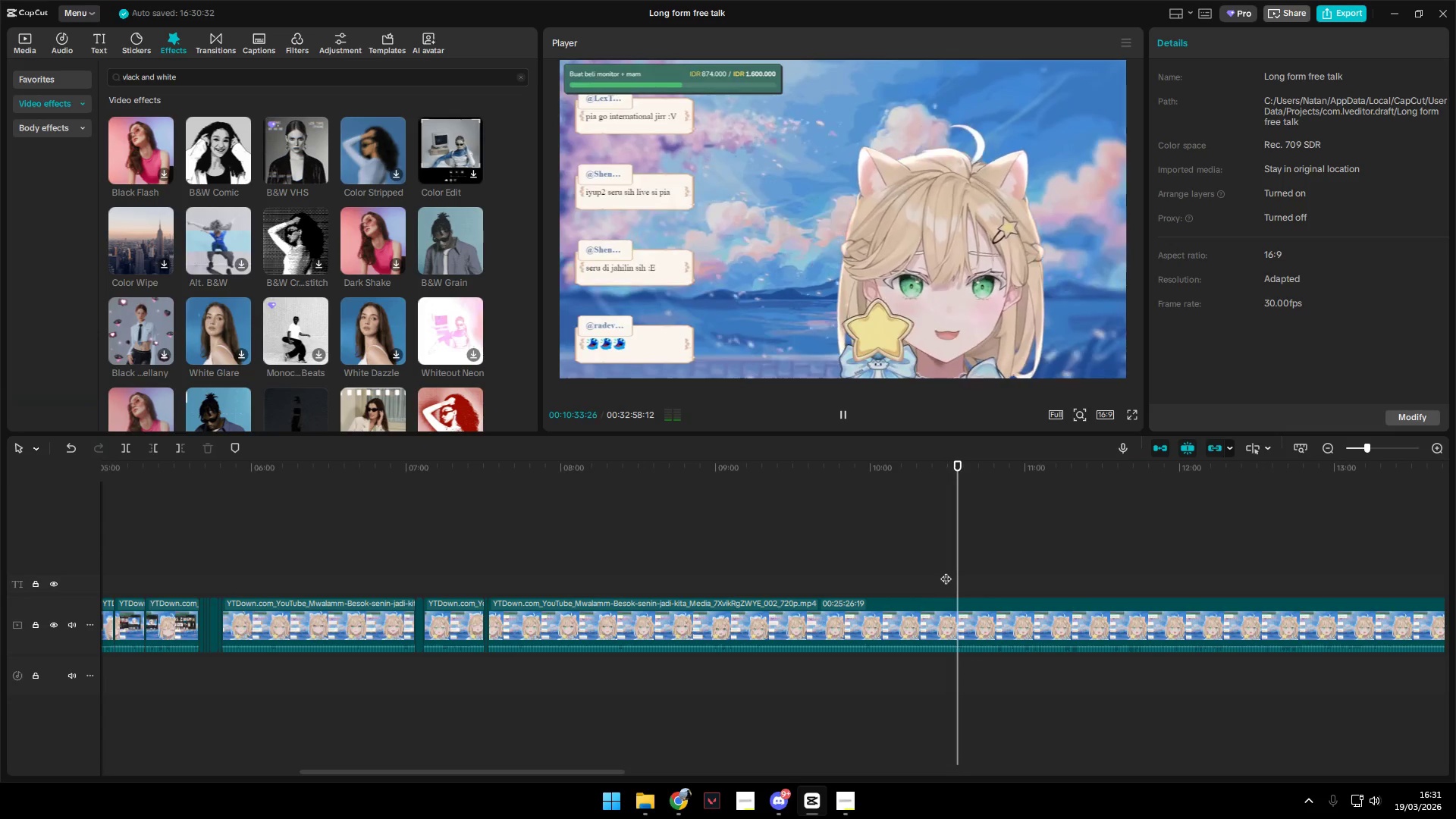 
wait(5.83)
 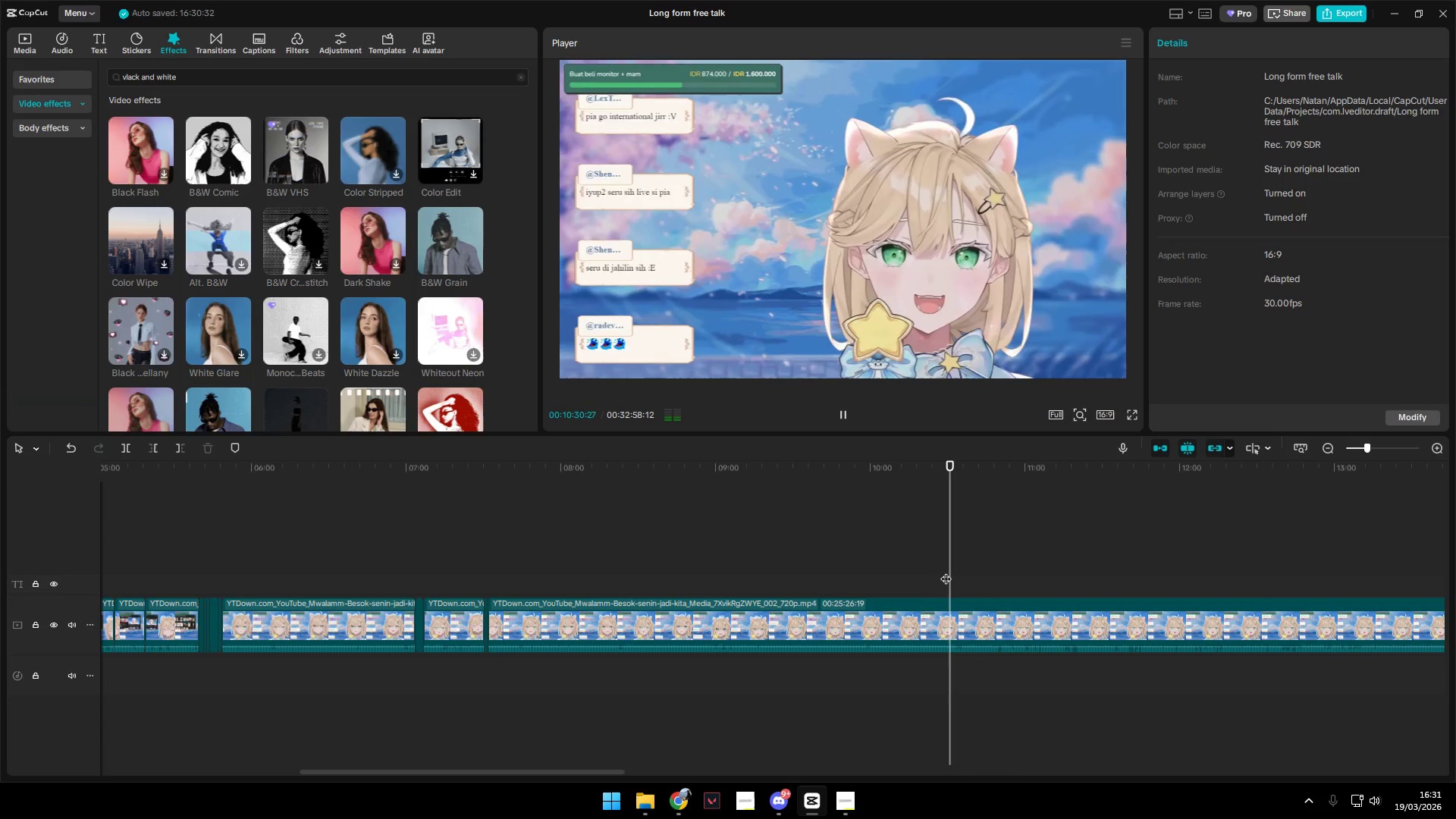 
key(Space)
 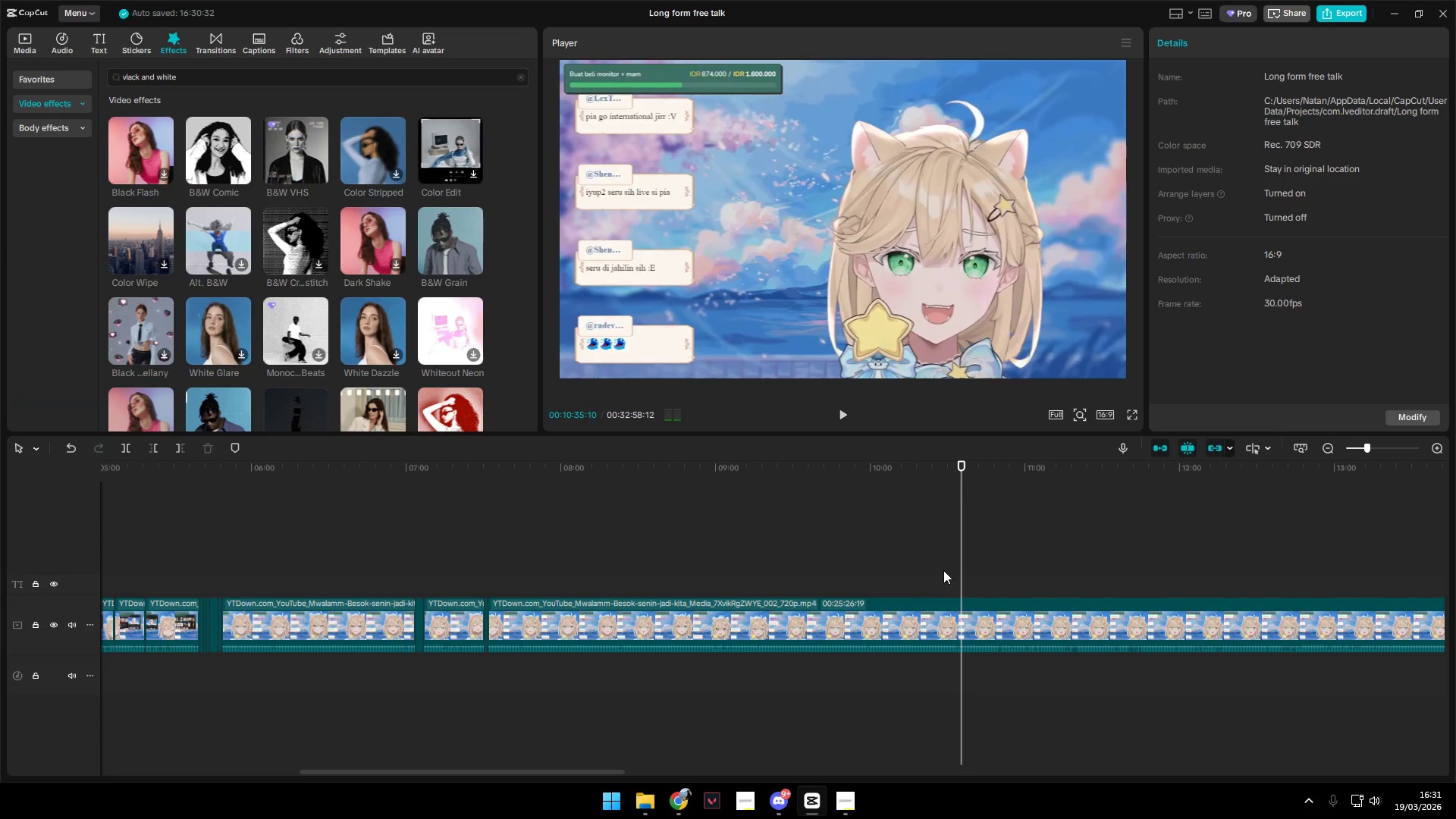 
key(Shift+E)
 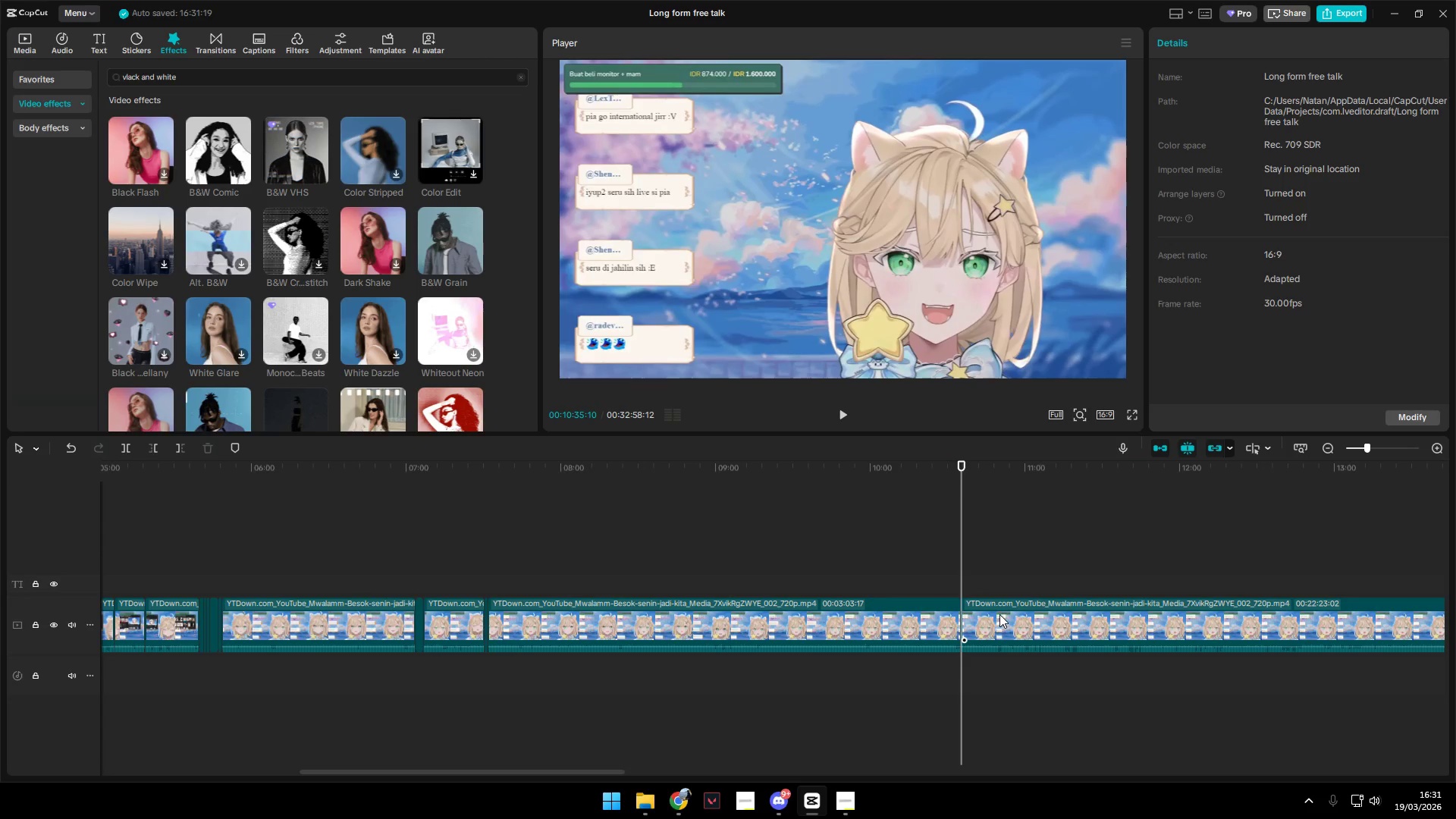 
hold_key(key=ControlLeft, duration=1.09)
 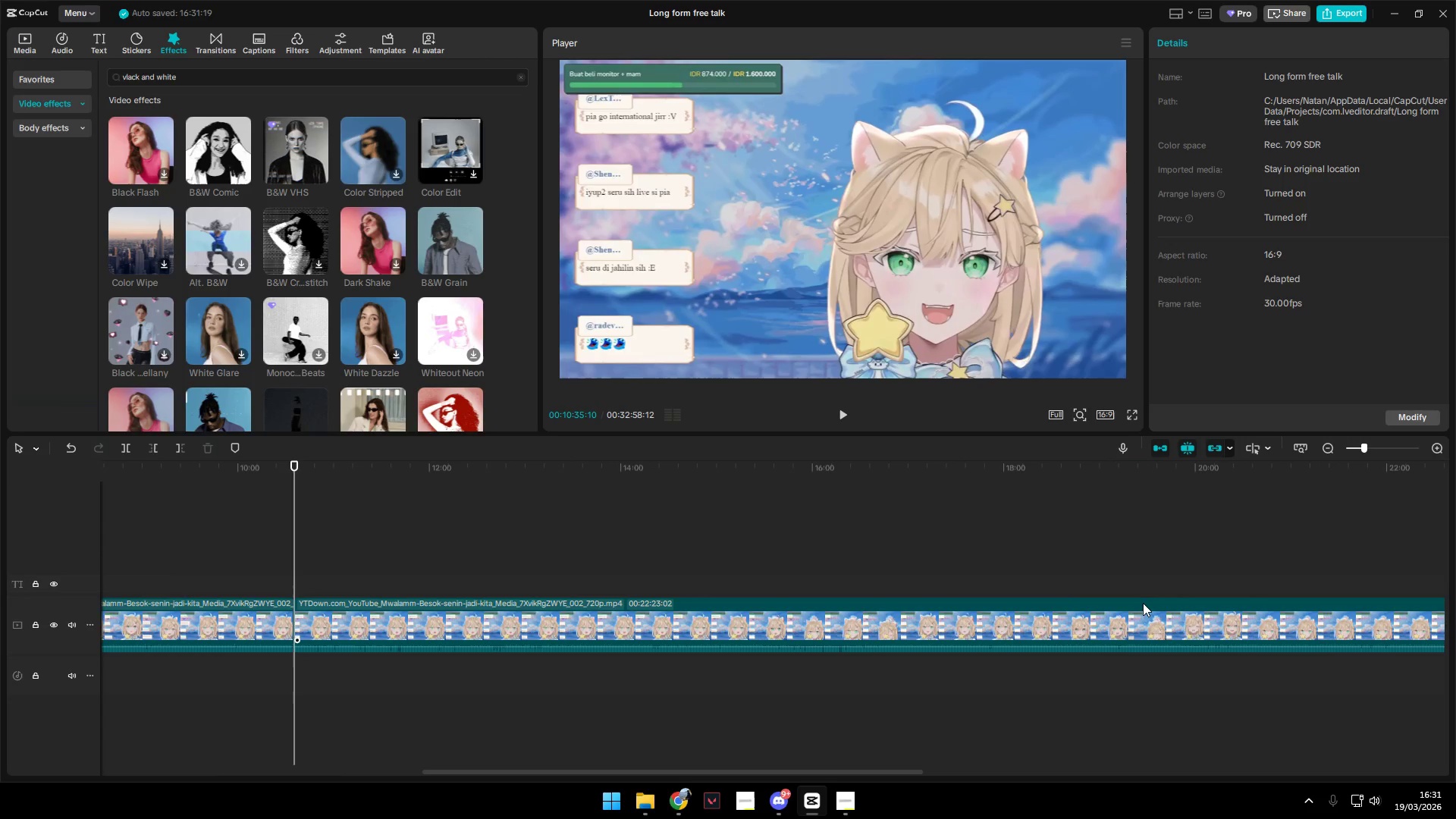 
hold_key(key=AltLeft, duration=1.5)
 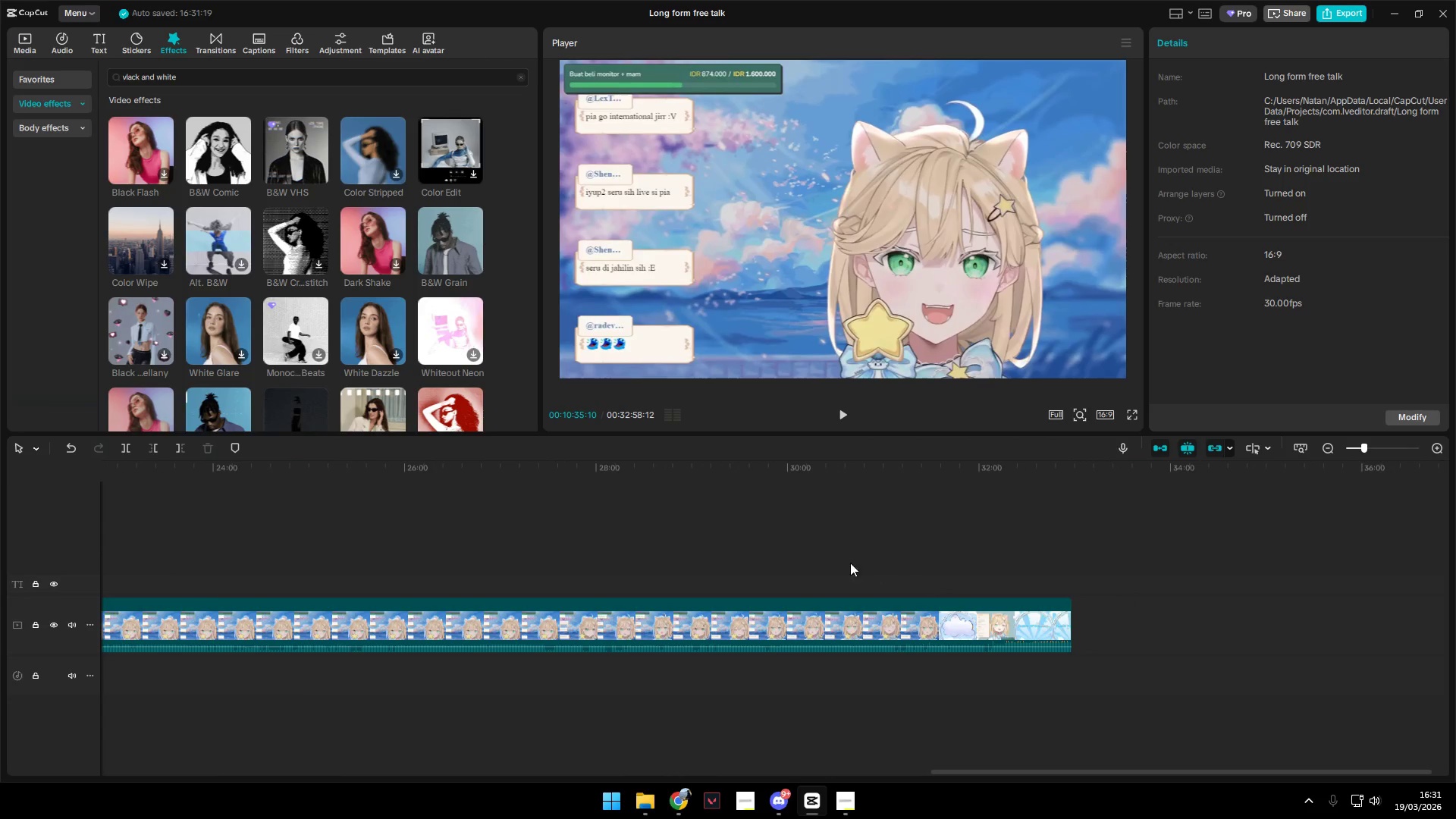 
hold_key(key=AltLeft, duration=0.34)
 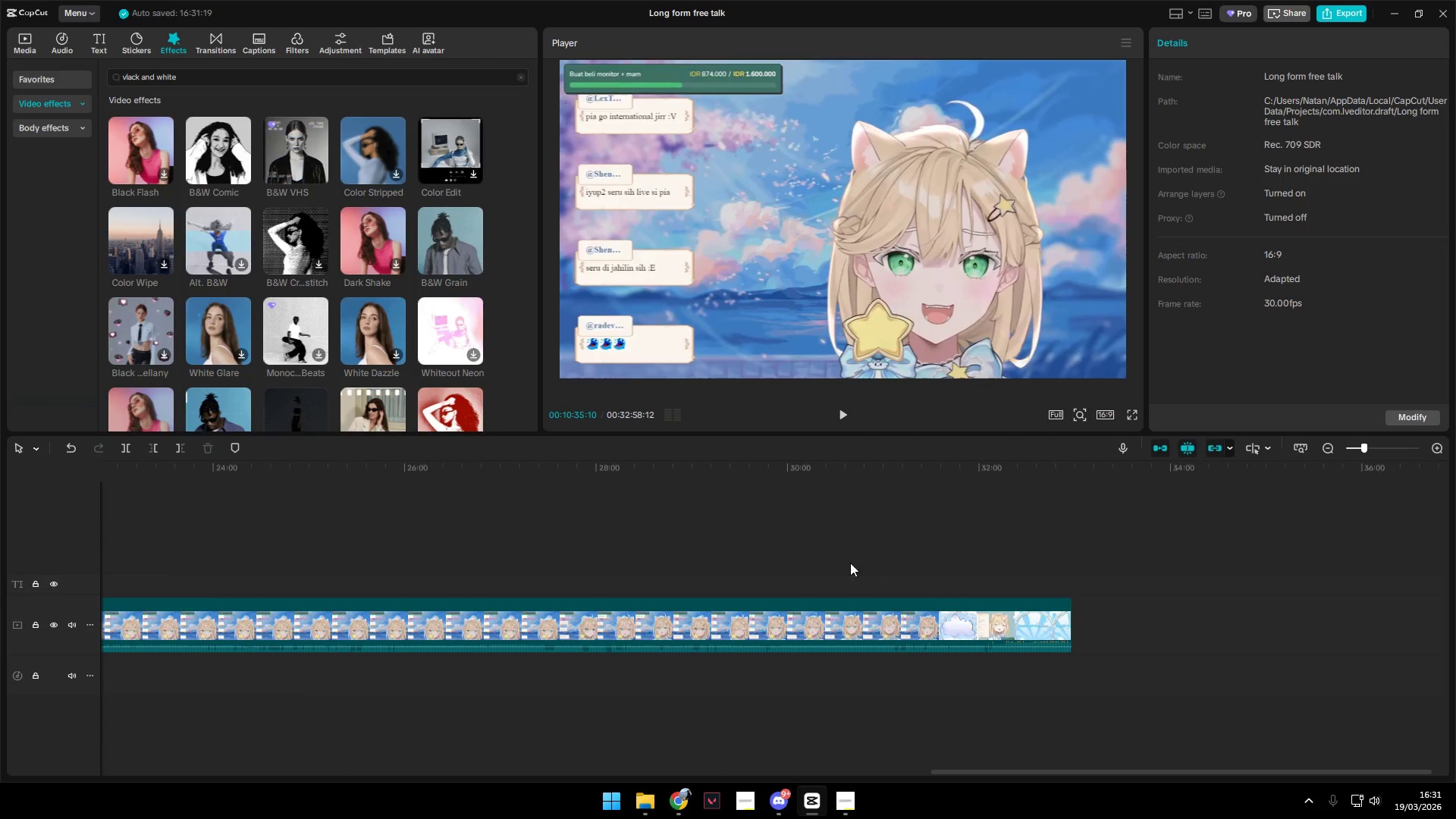 
scroll: coordinate [1144, 599], scroll_direction: down, amount: 26.0
 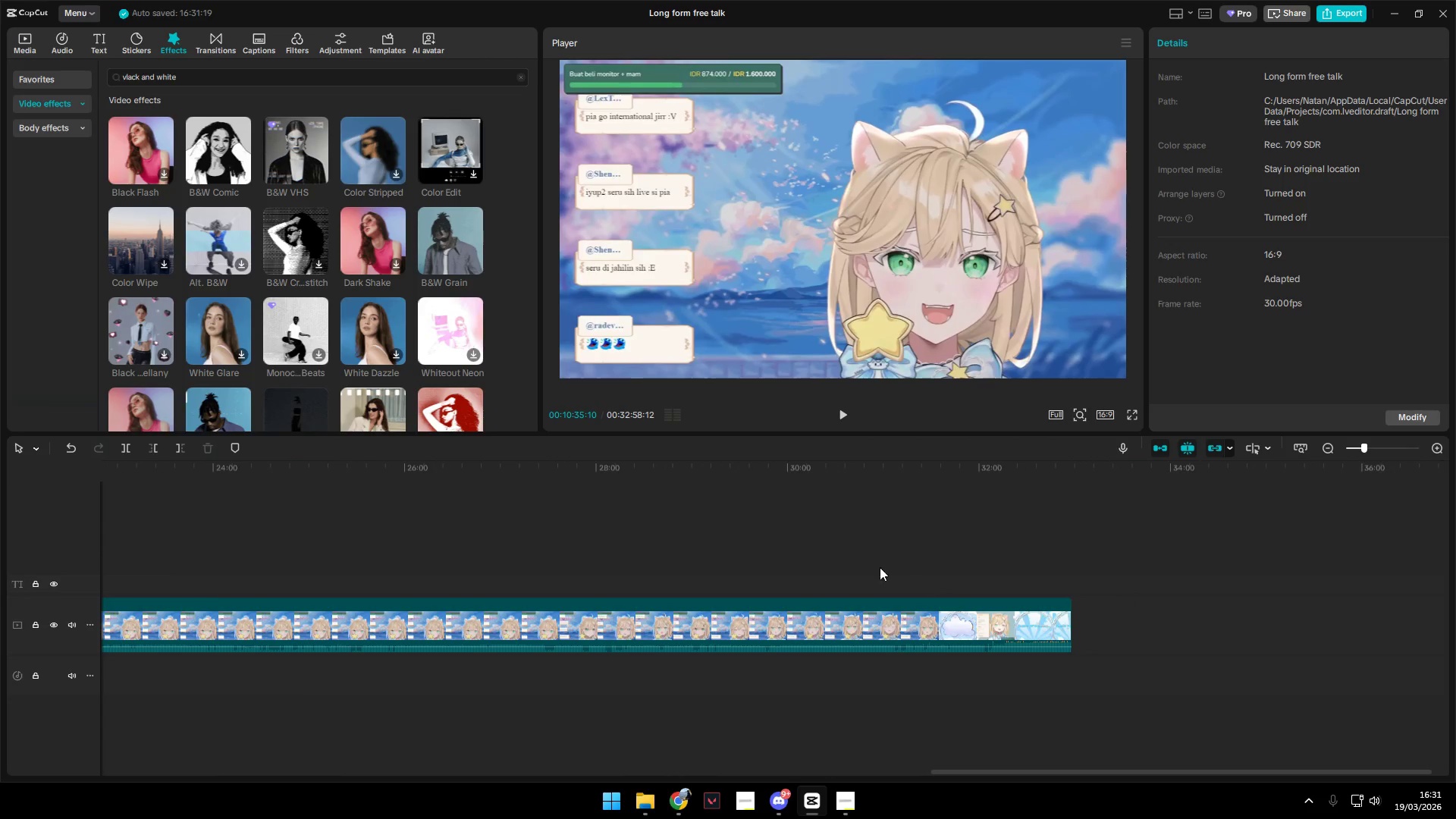 
left_click([839, 563])
 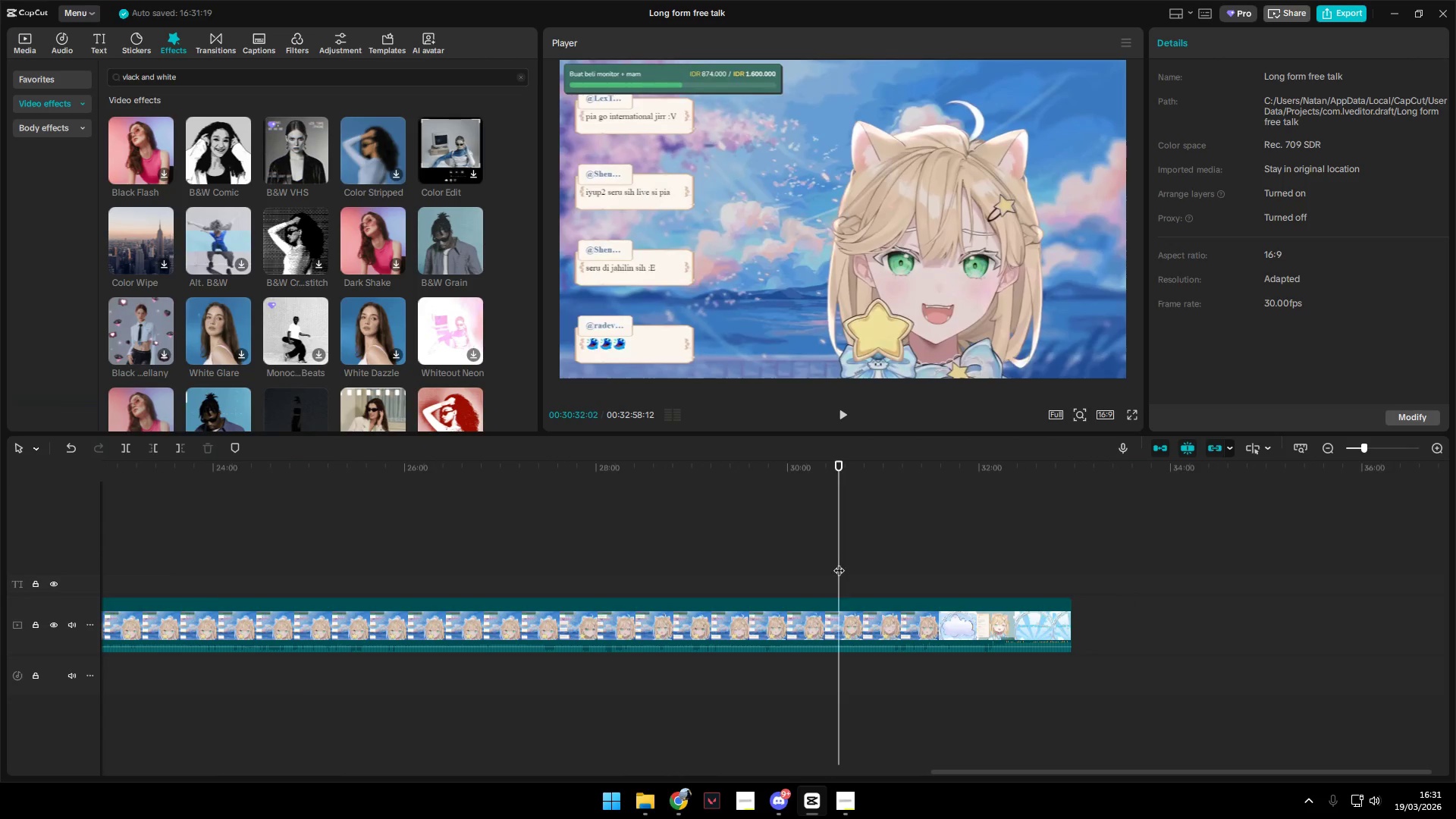 
key(Space)
 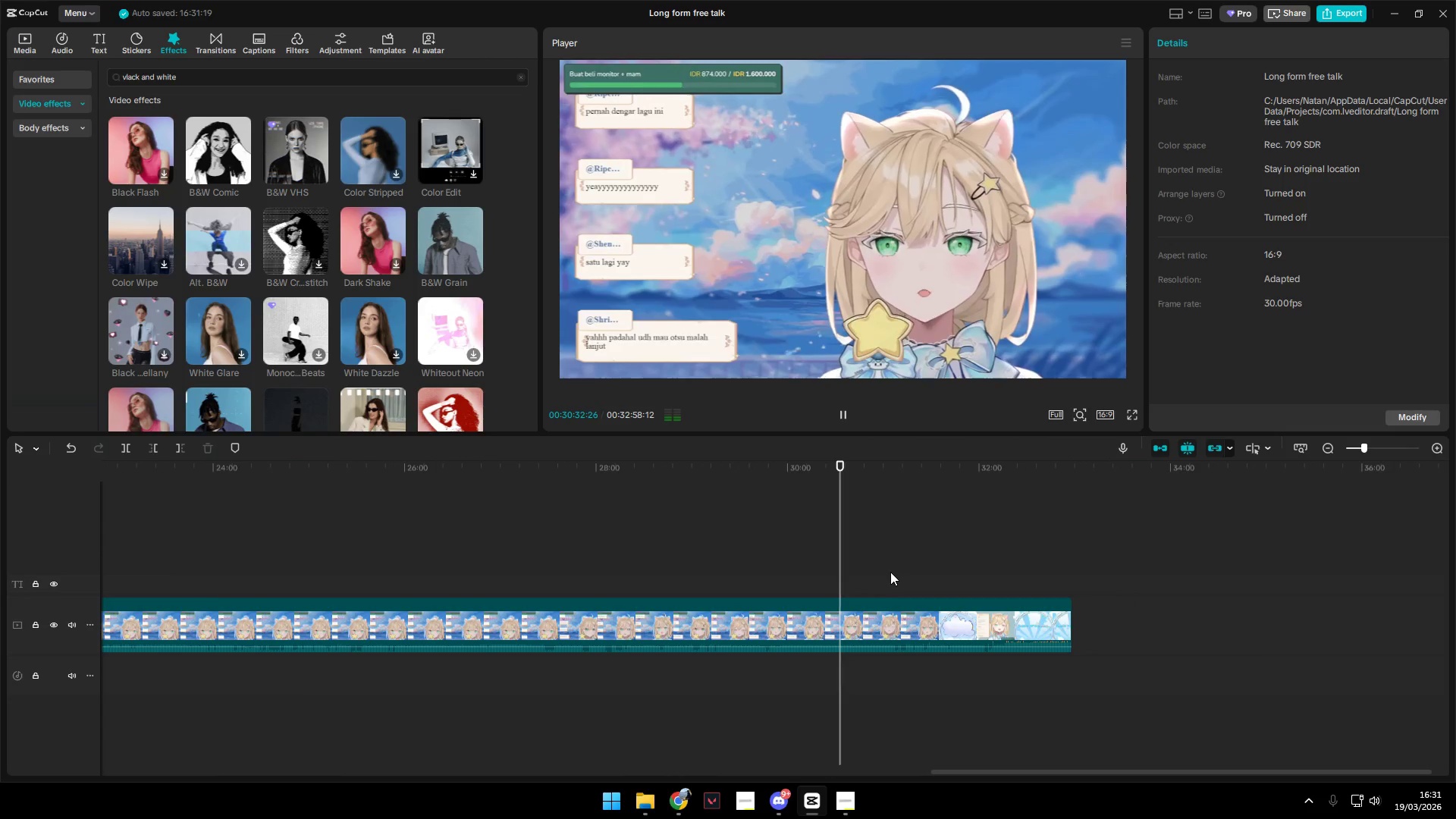 
left_click([890, 572])
 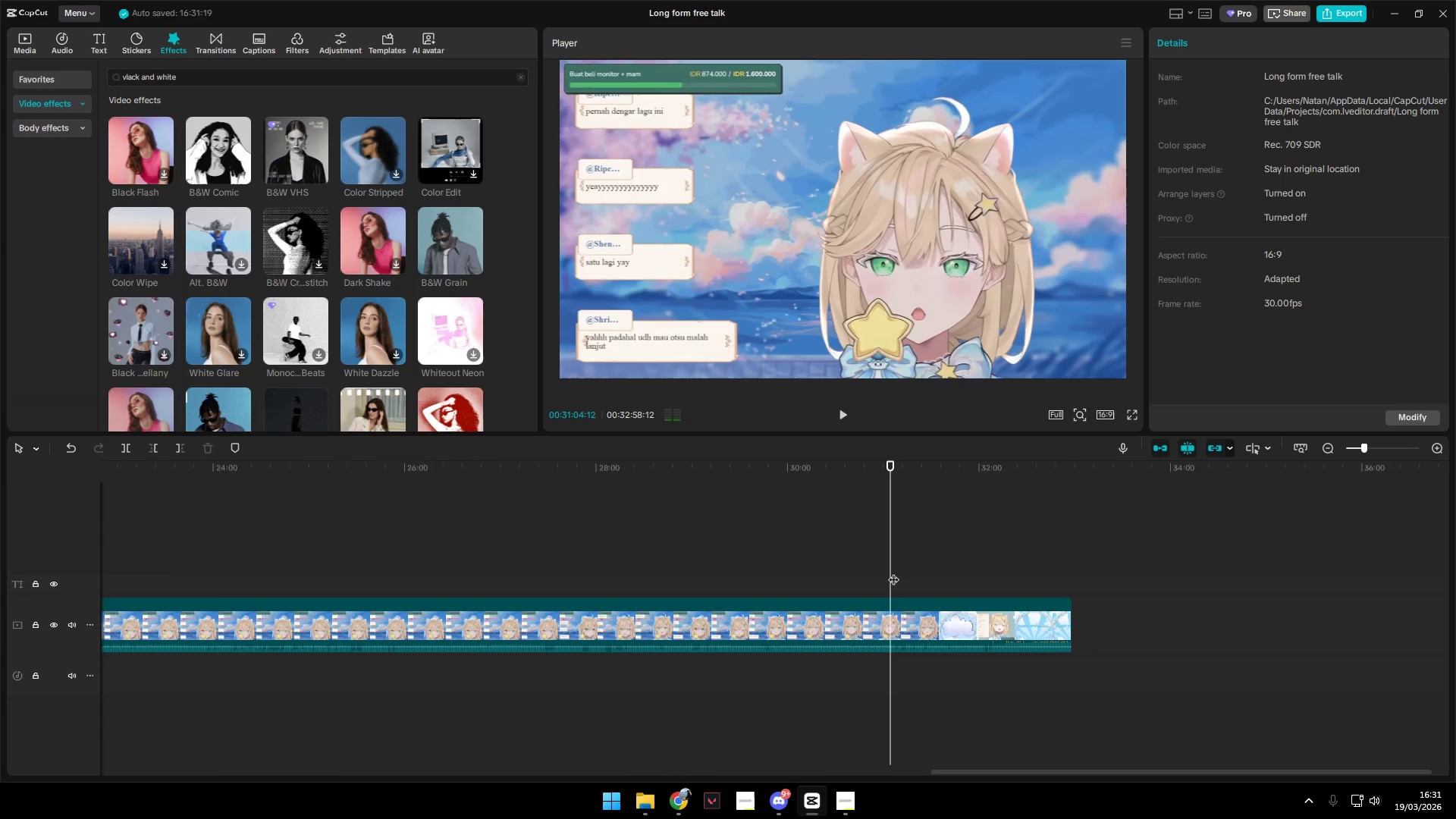 
key(Space)
 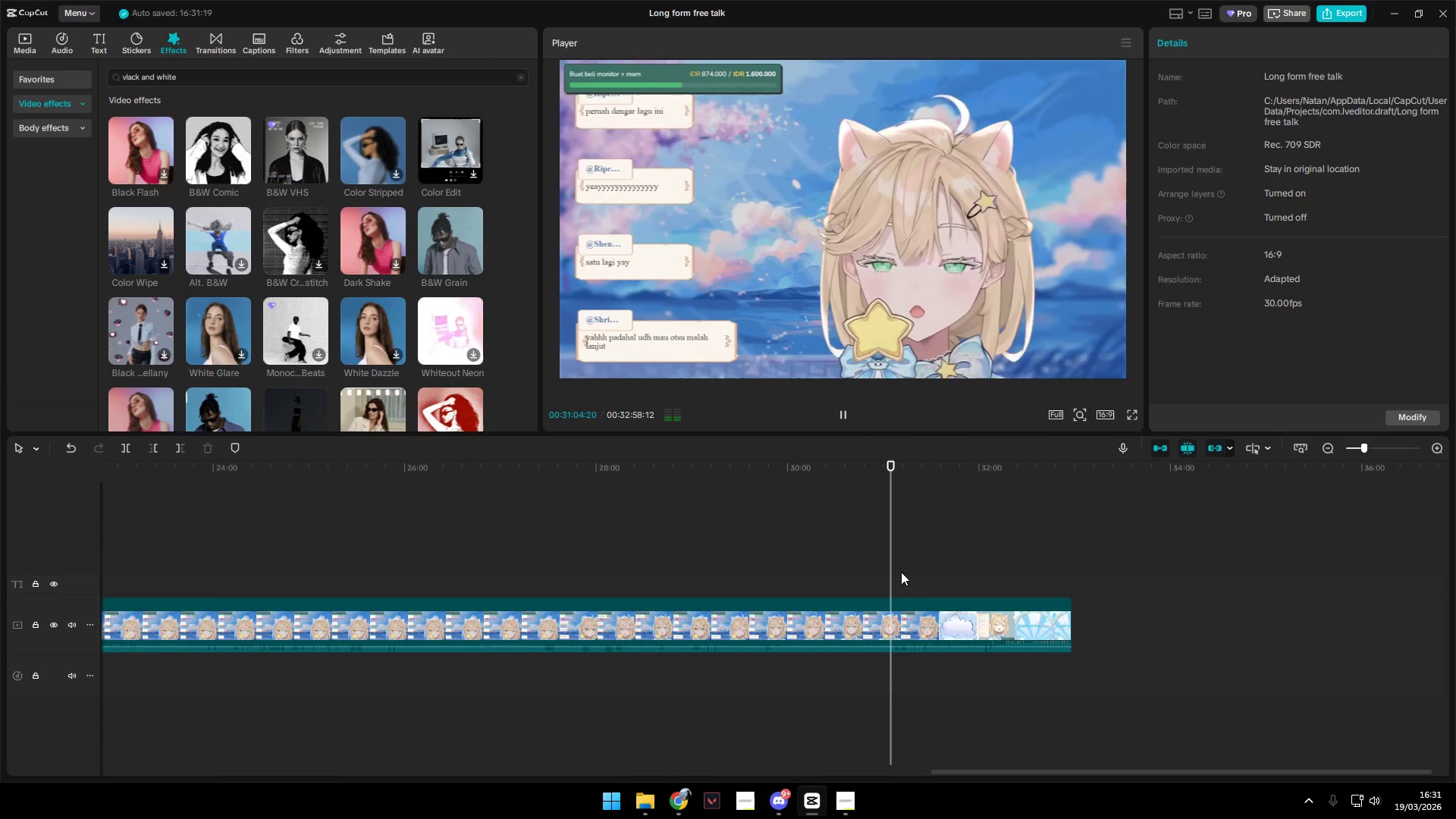 
left_click([901, 572])
 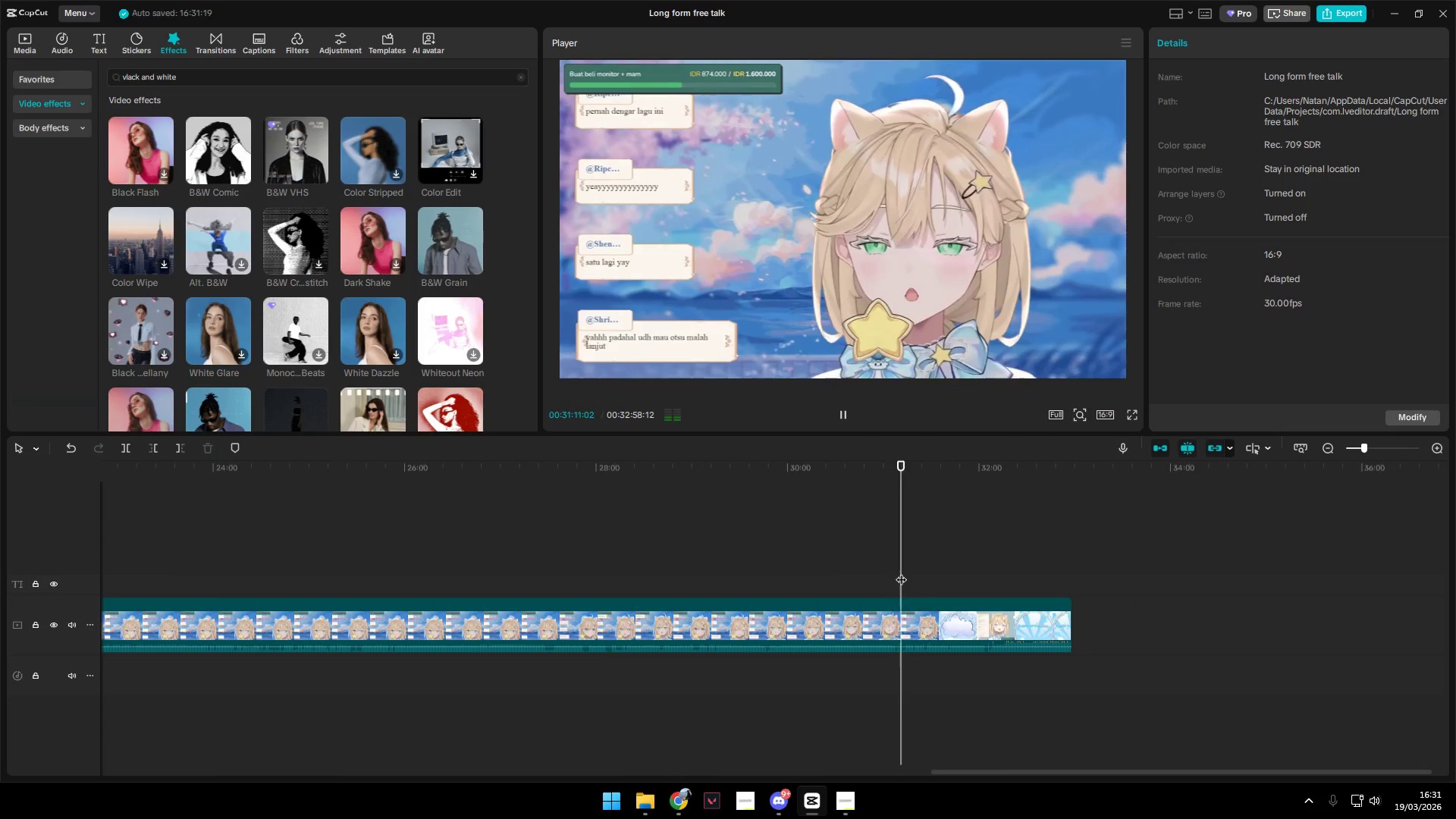 
key(Space)
 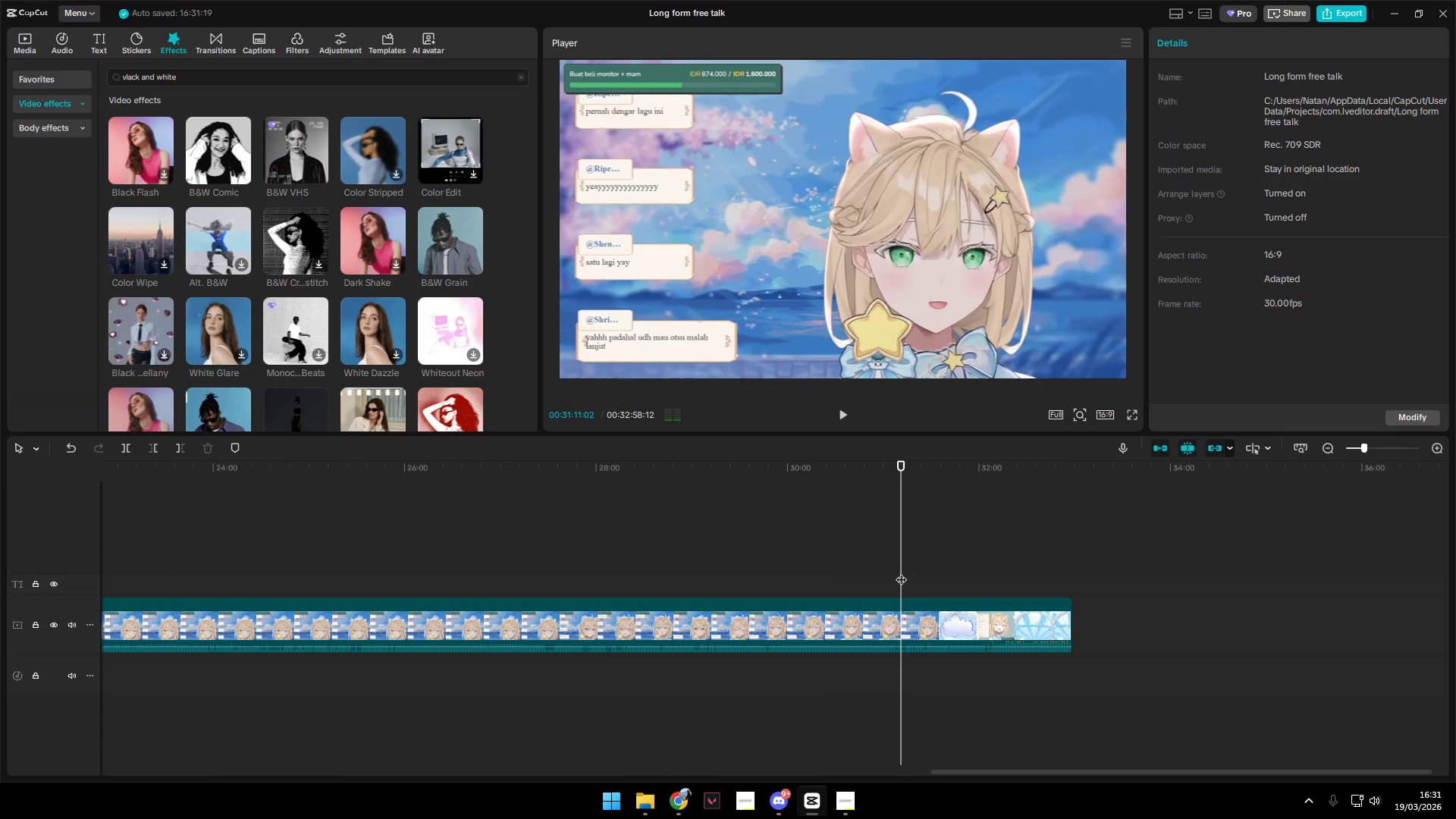 
key(Space)
 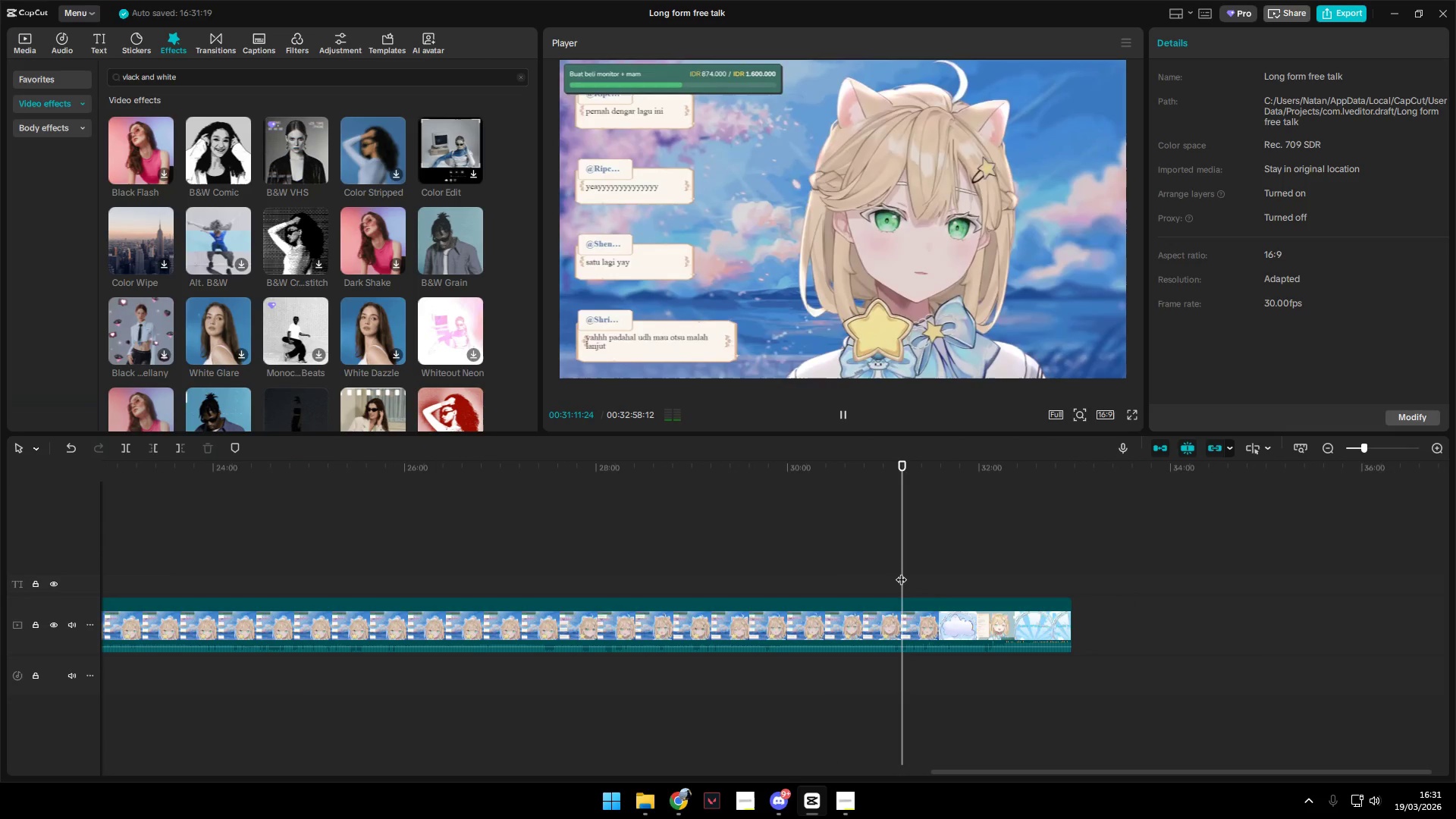 
left_click([901, 572])
 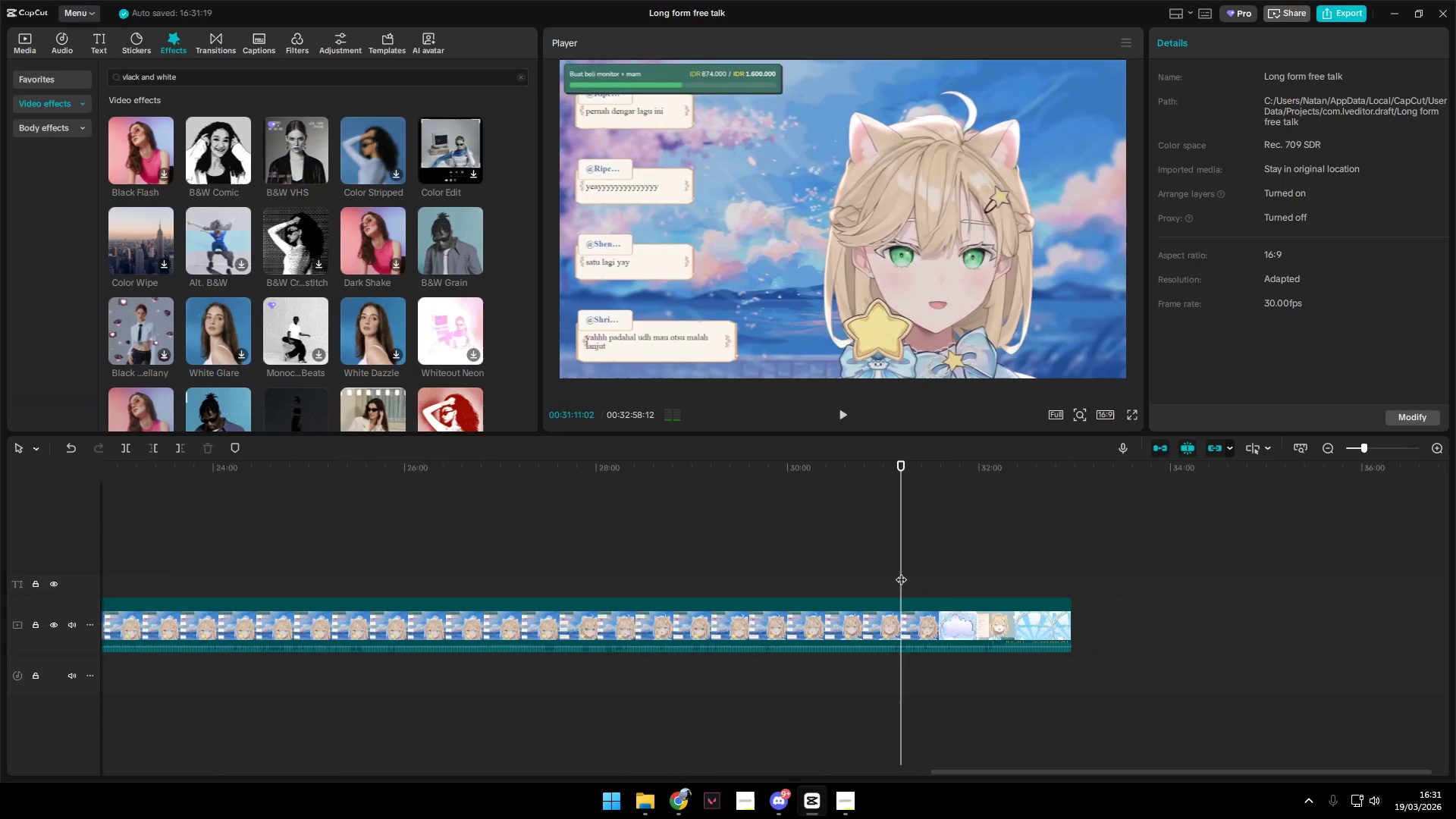 
key(Space)
 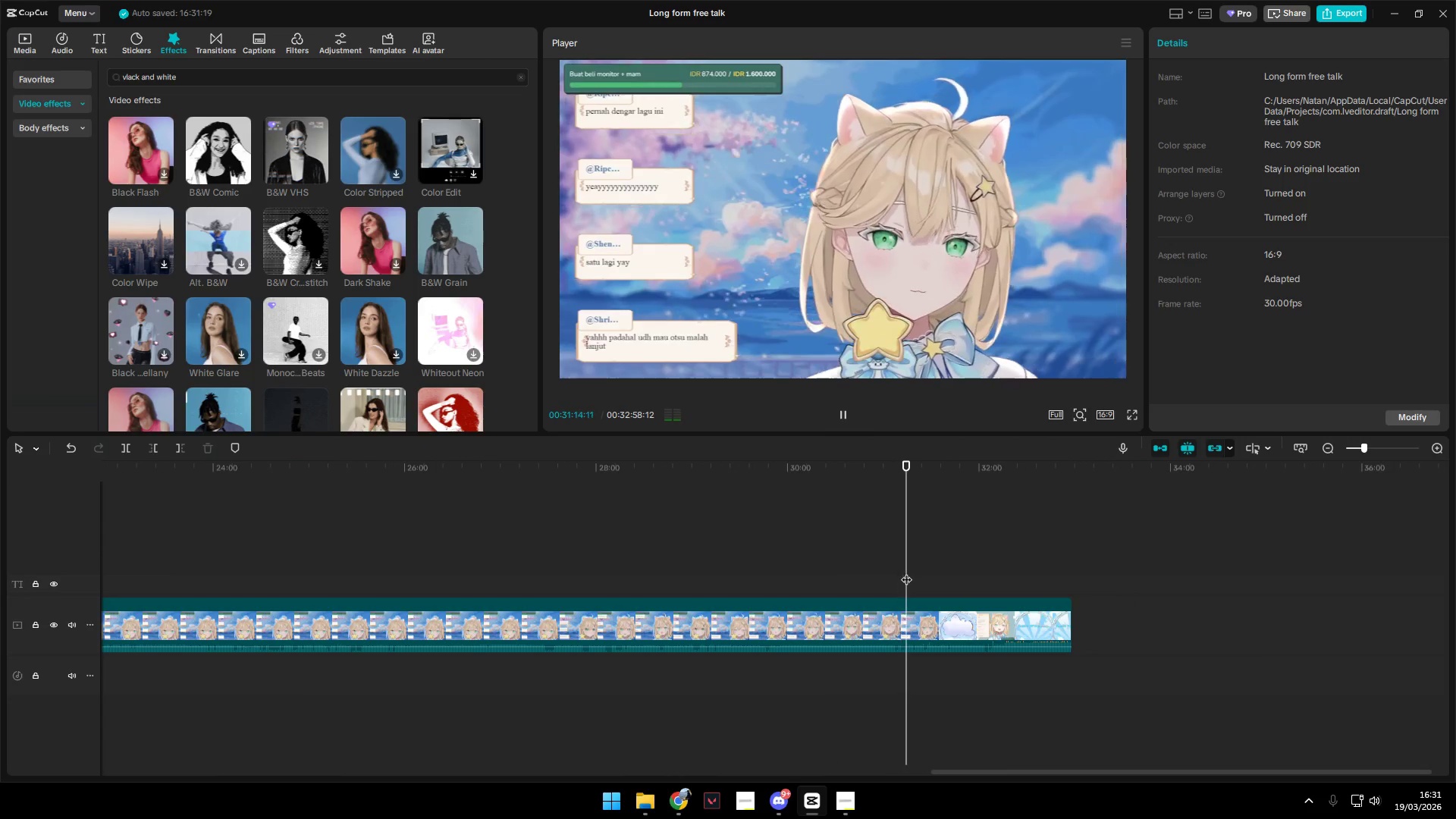 
key(Space)
 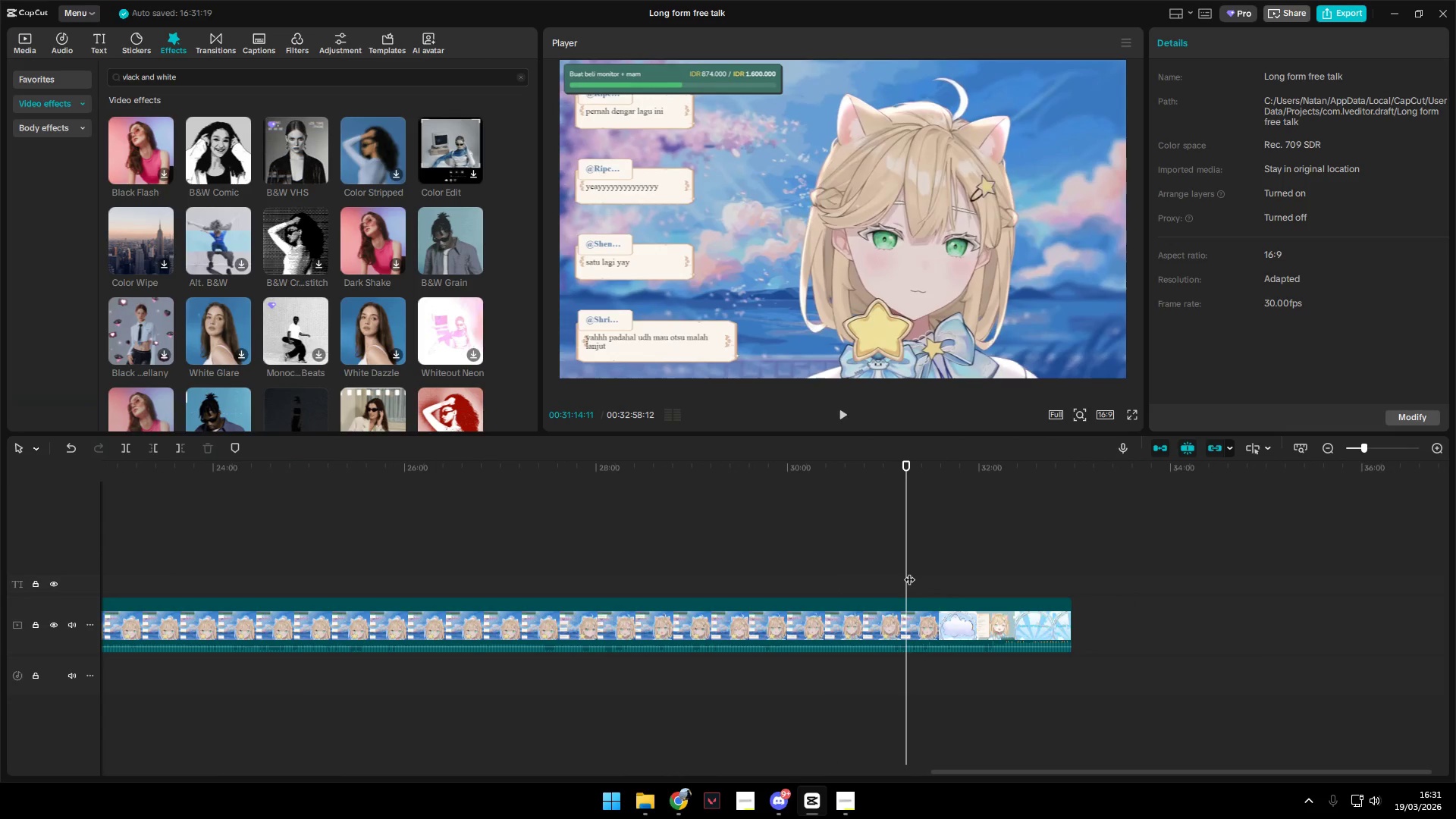 
key(Space)
 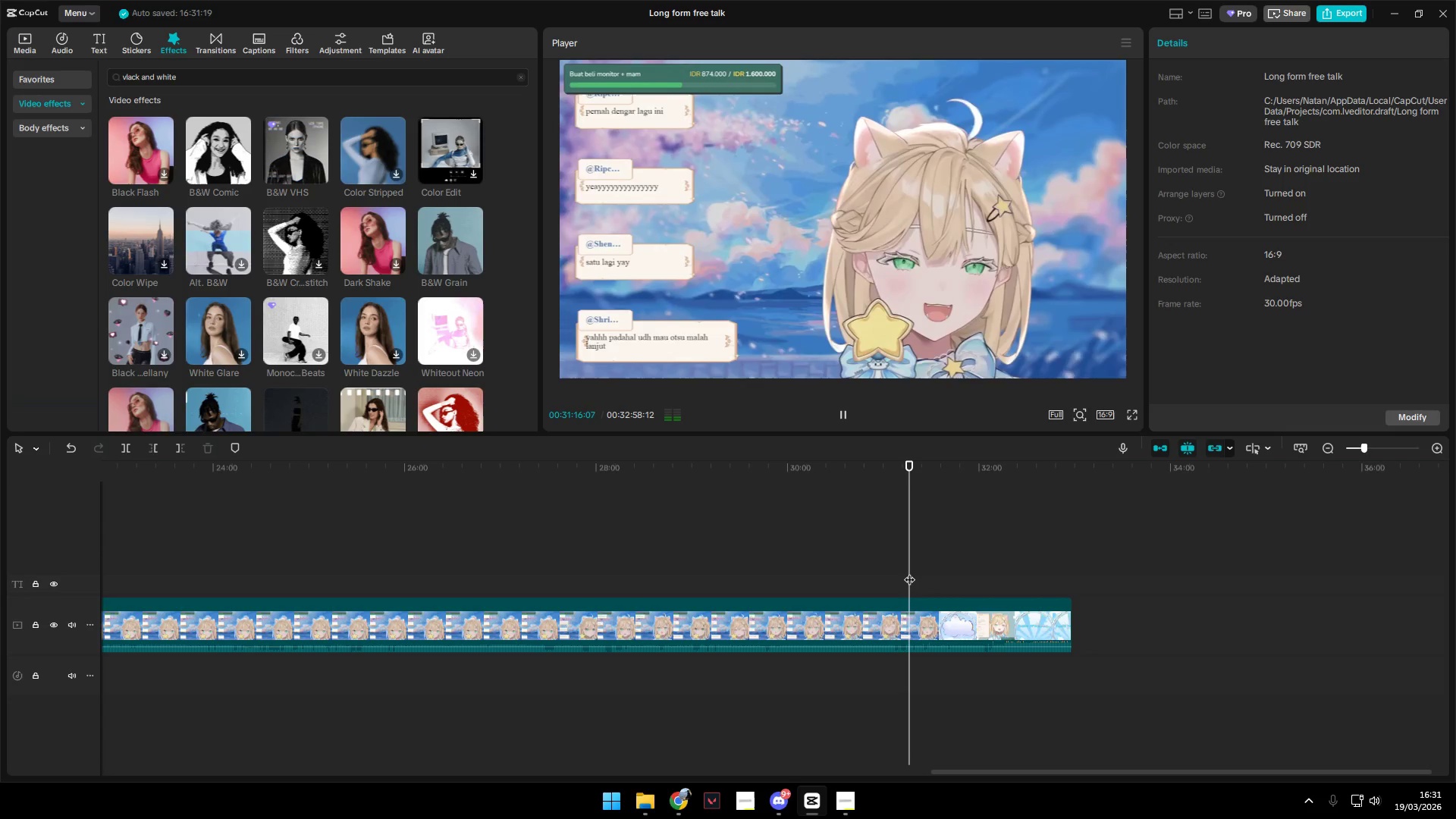 
hold_key(key=ControlLeft, duration=0.89)
scroll: coordinate [940, 658], scroll_direction: up, amount: 10.0
 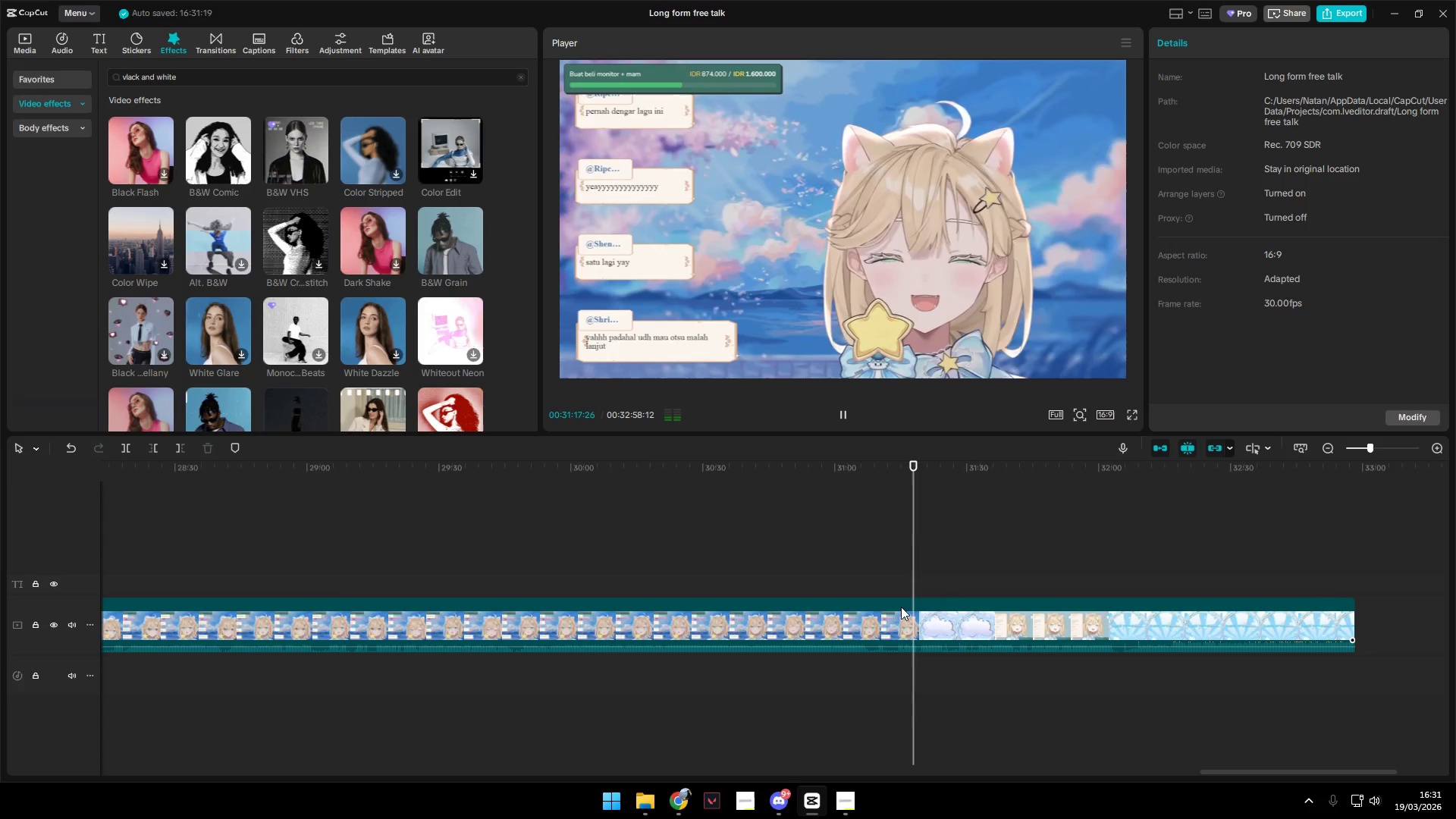 
left_click([902, 595])
 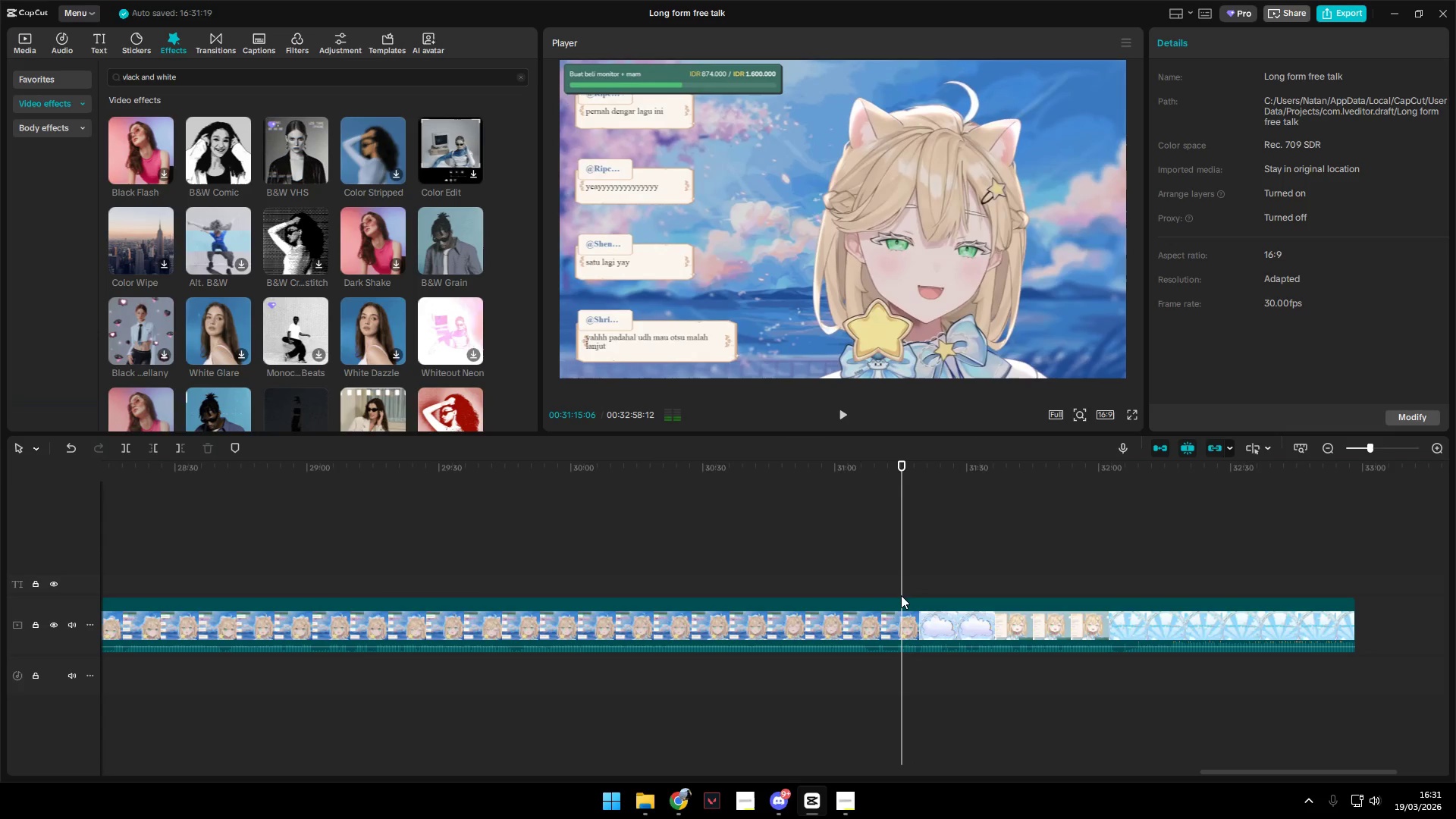 
left_click_drag(start_coordinate=[900, 595], to_coordinate=[896, 595])
 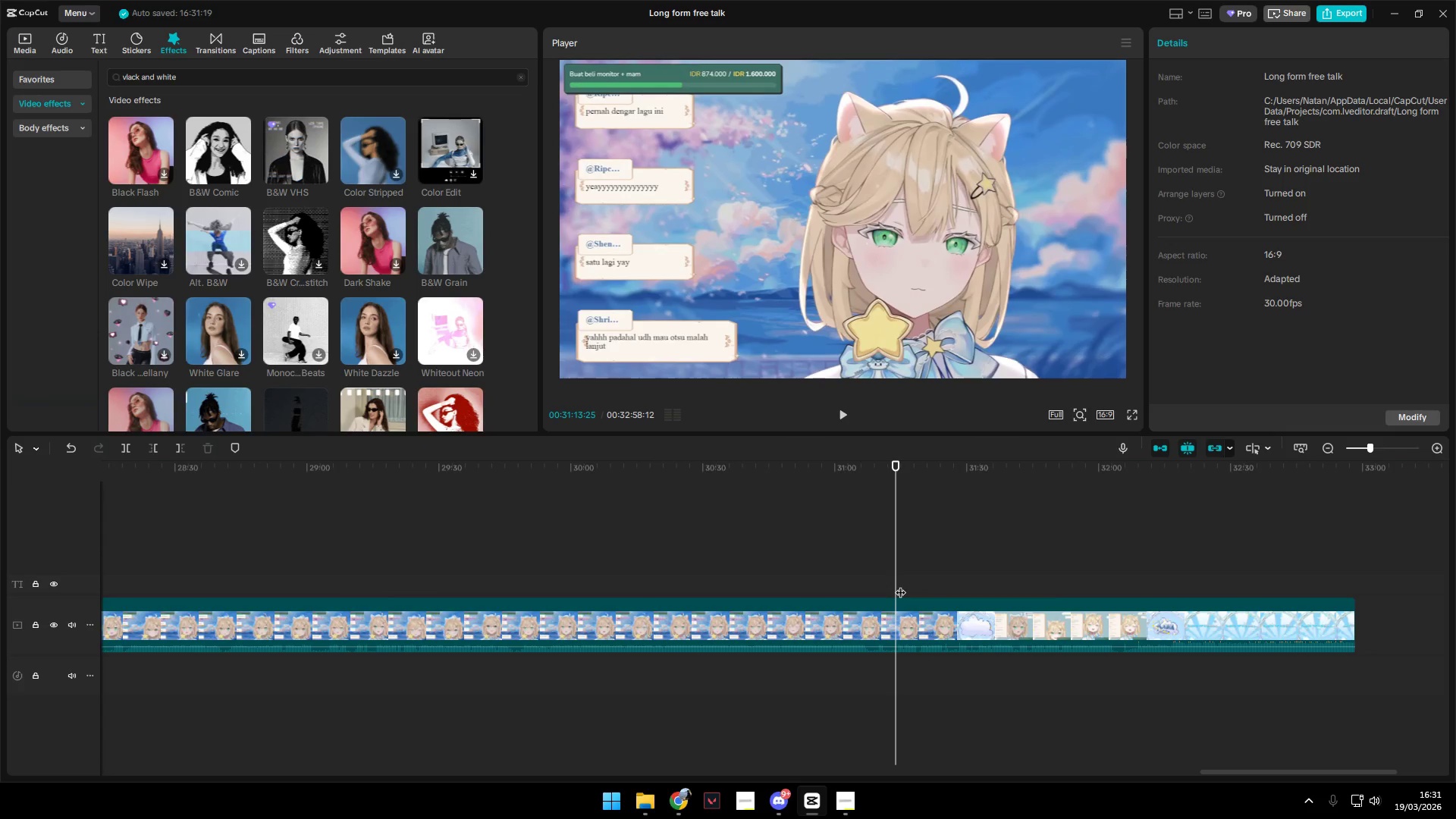 
key(Q)
 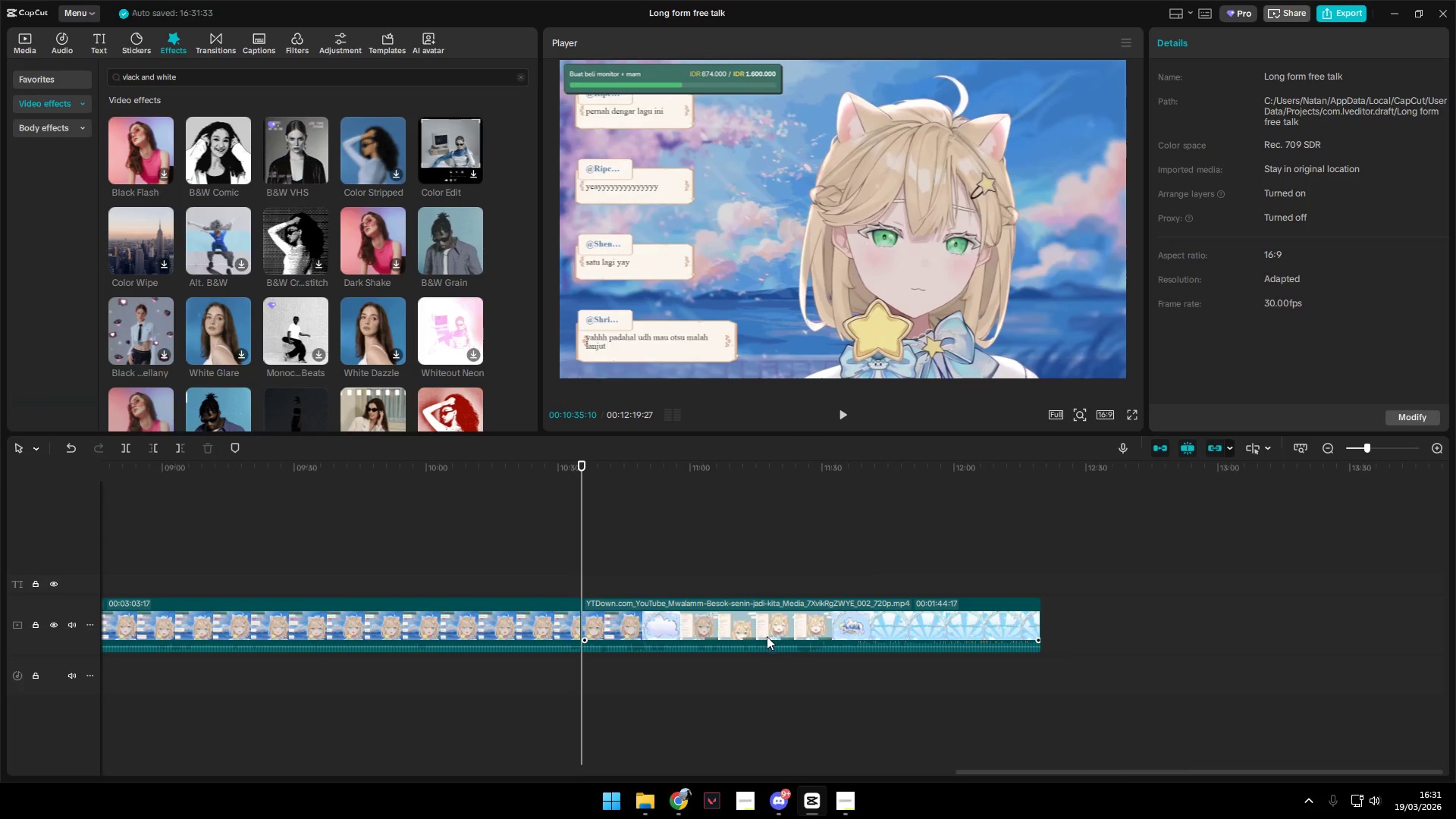 
key(Space)
 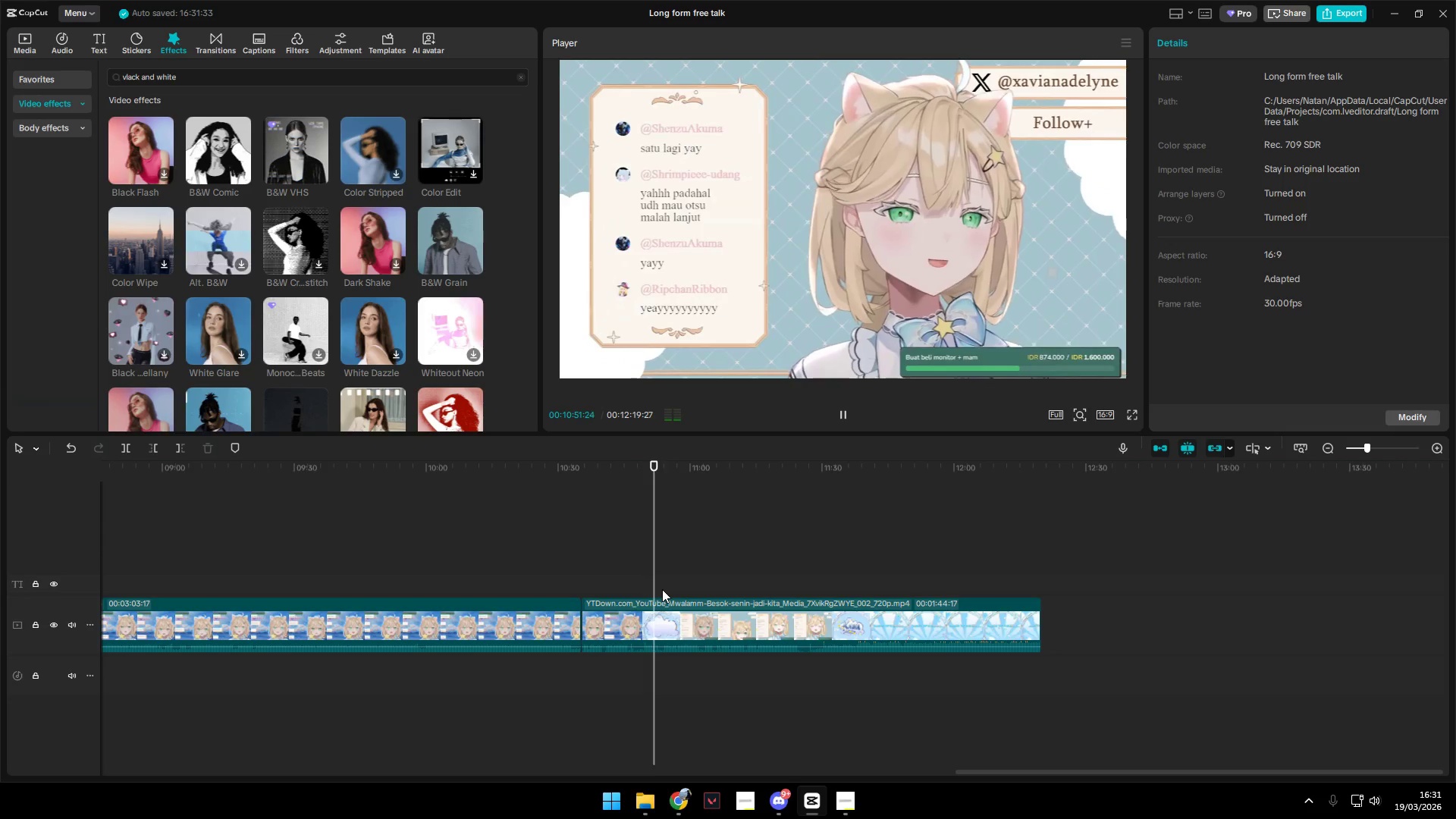 
wait(21.52)
 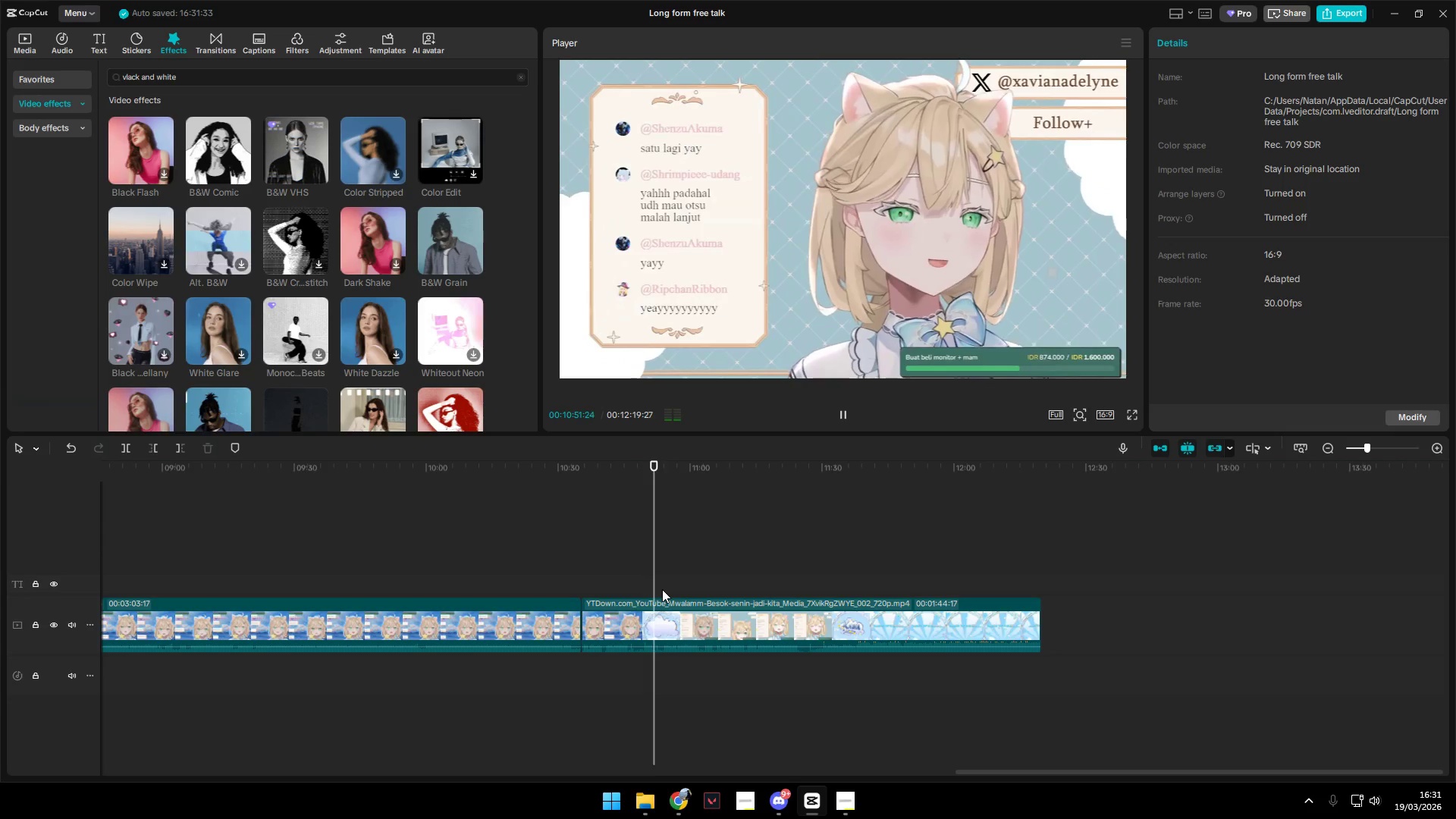 
left_click([711, 595])
 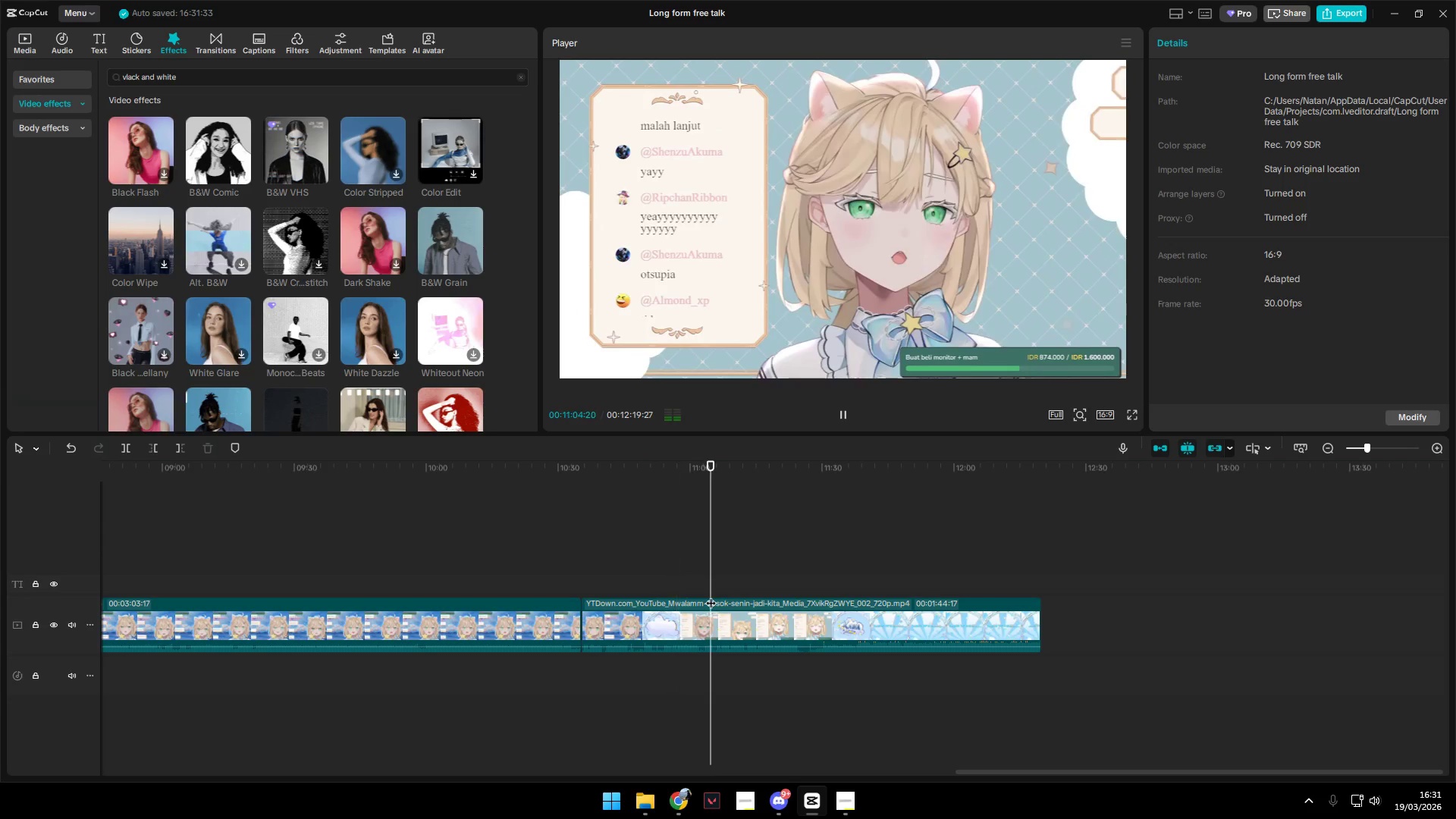 
key(Space)
 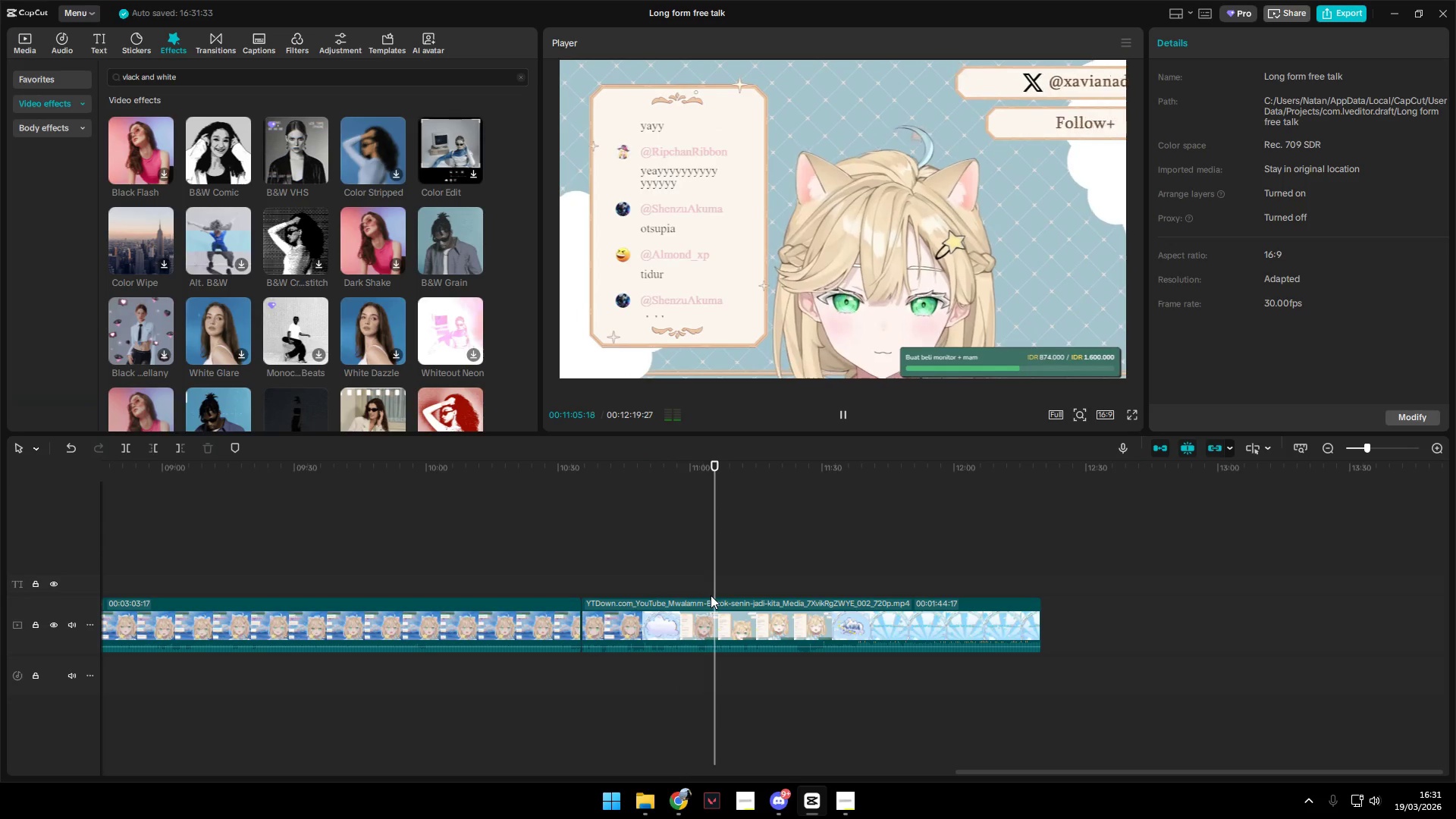 
left_click([711, 595])
 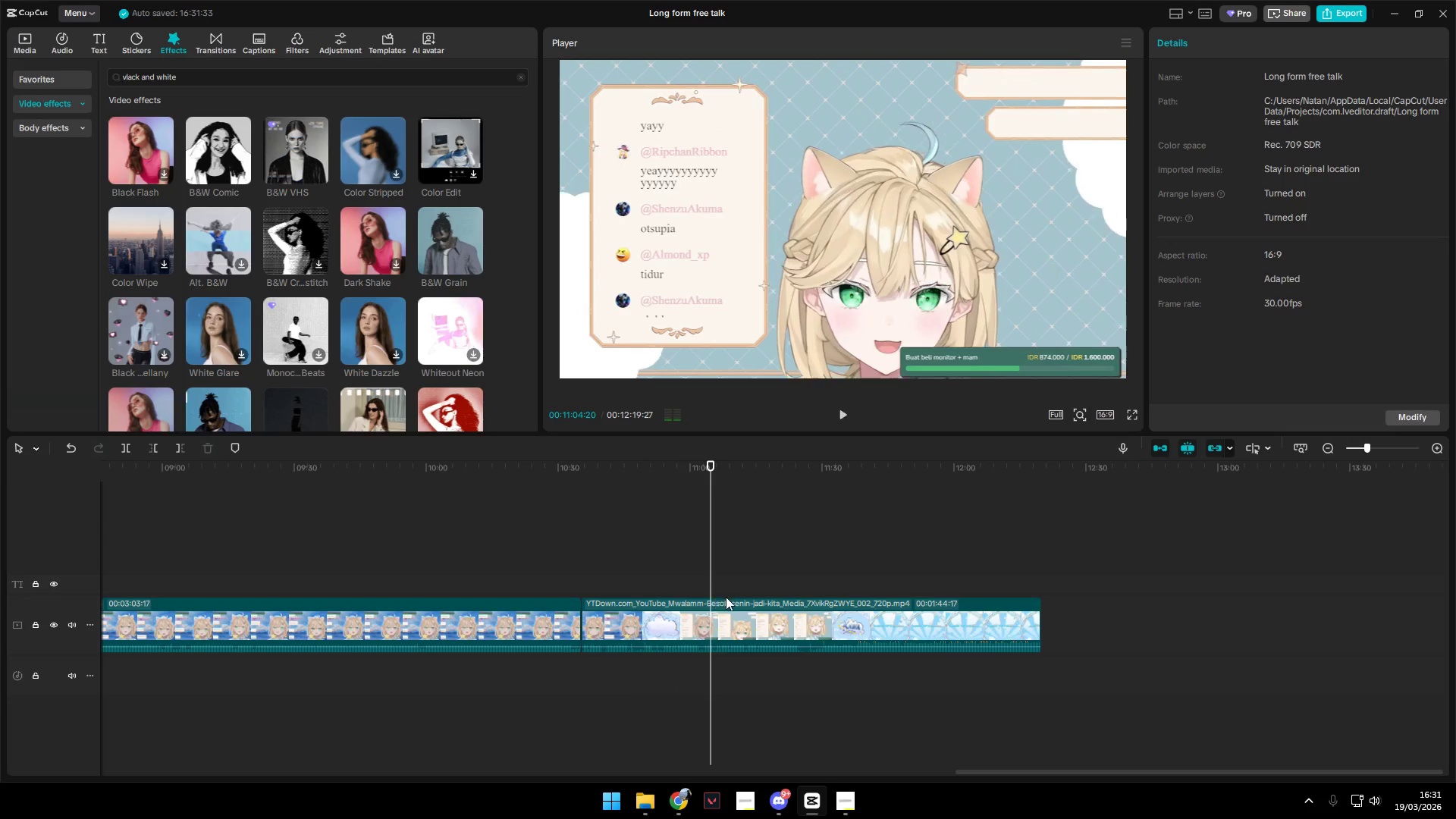 
key(Space)
 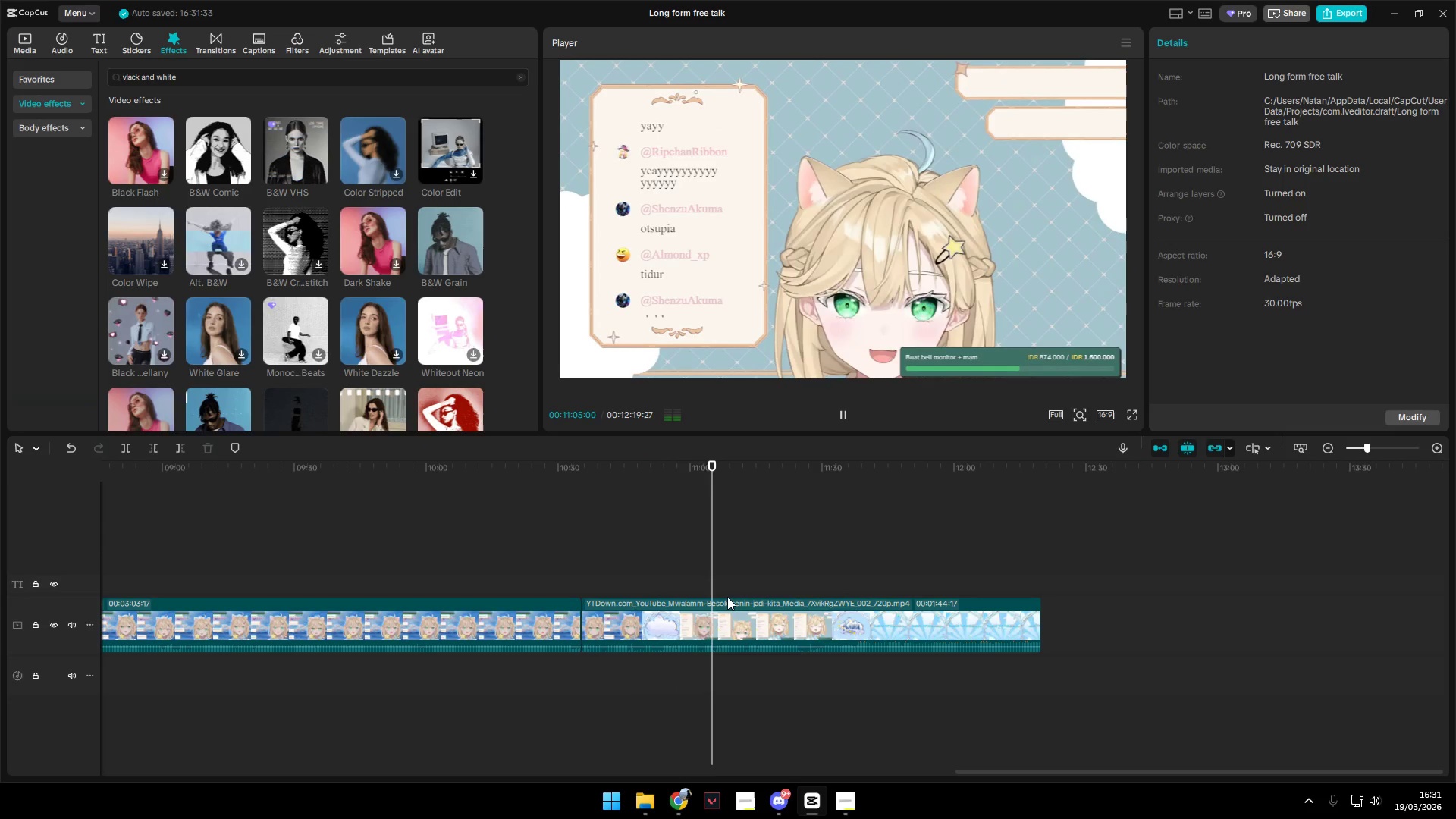 
left_click([727, 597])
 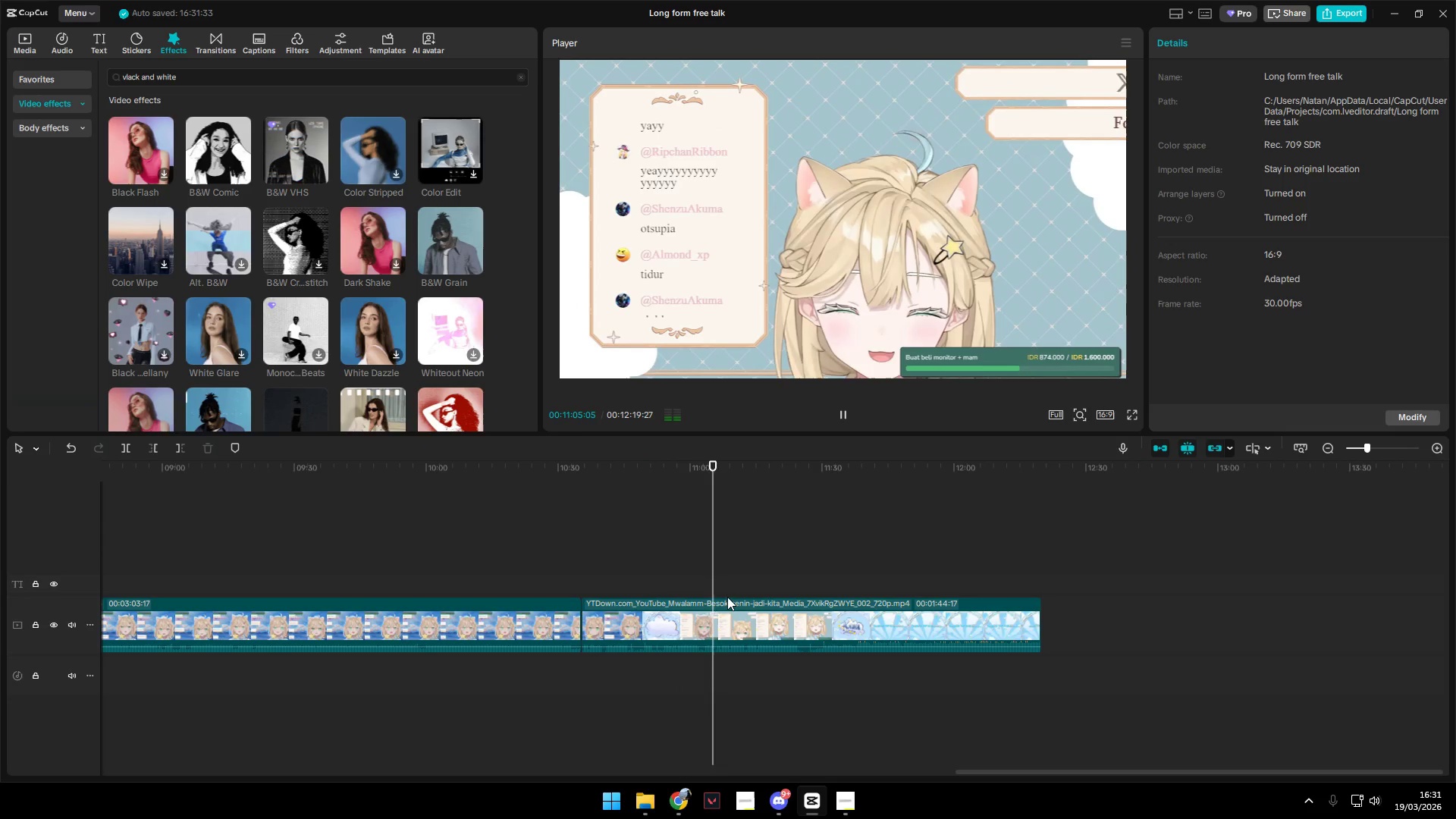 
key(Space)
 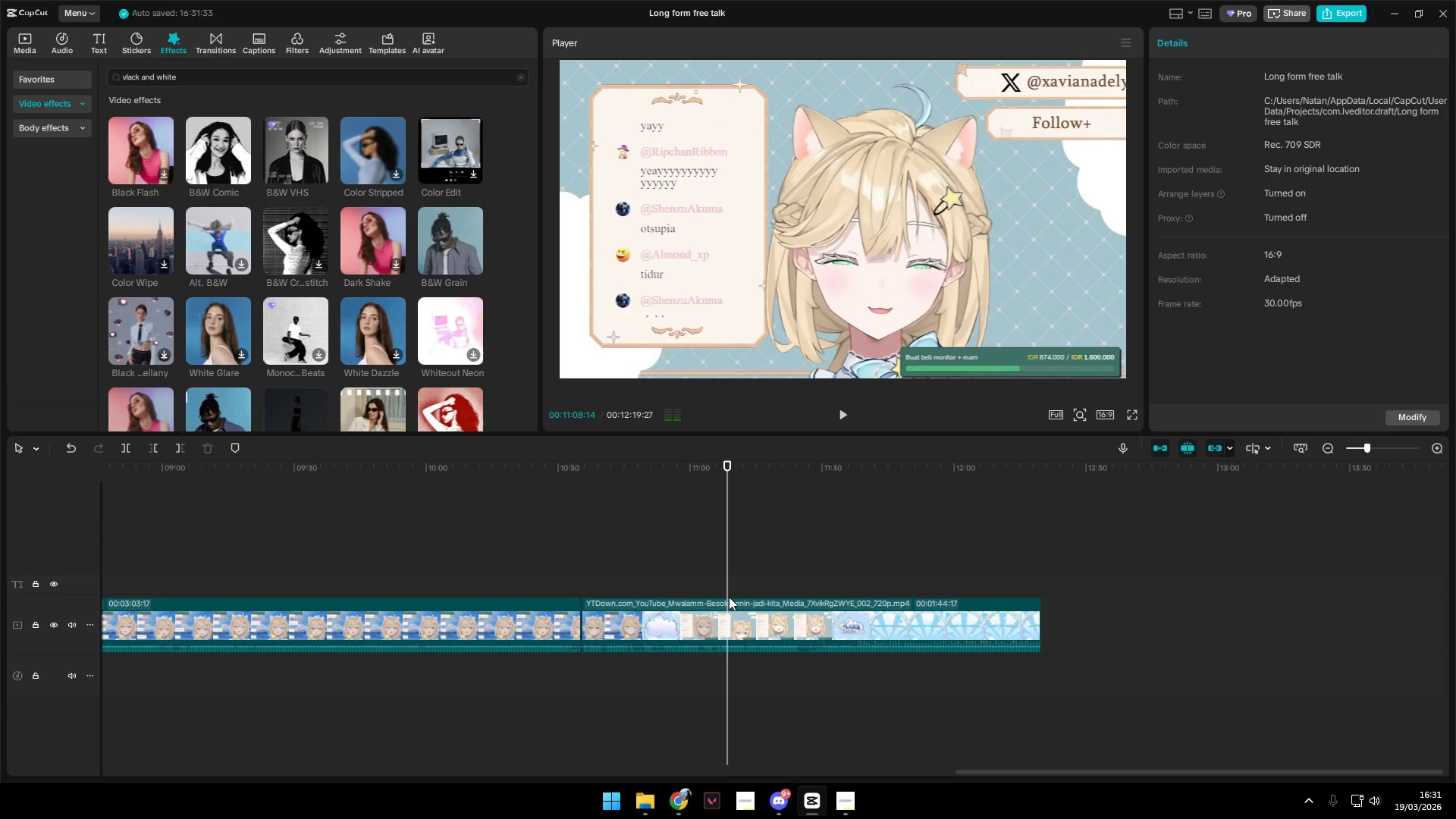 
key(Space)
 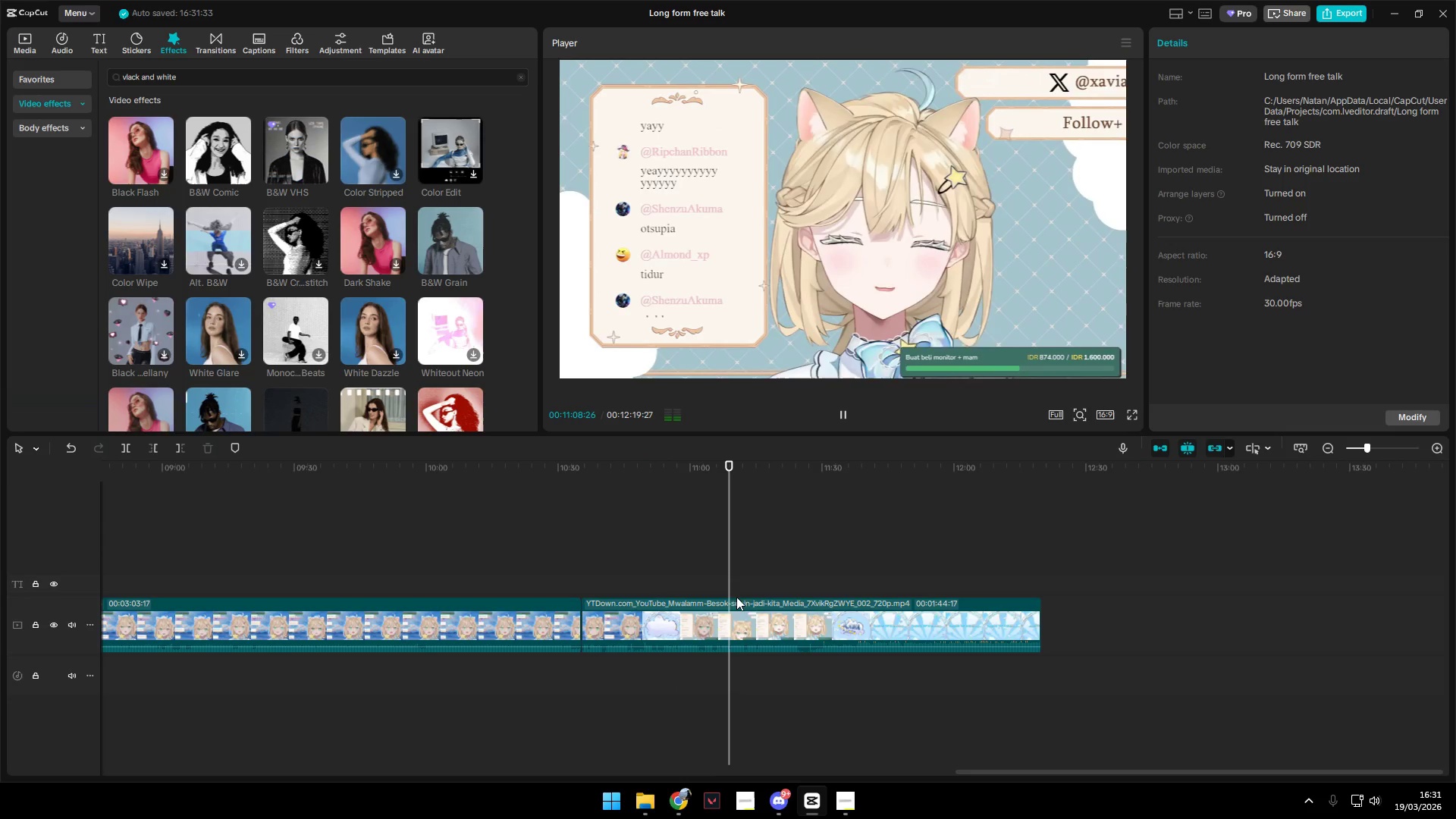 
left_click([748, 597])
 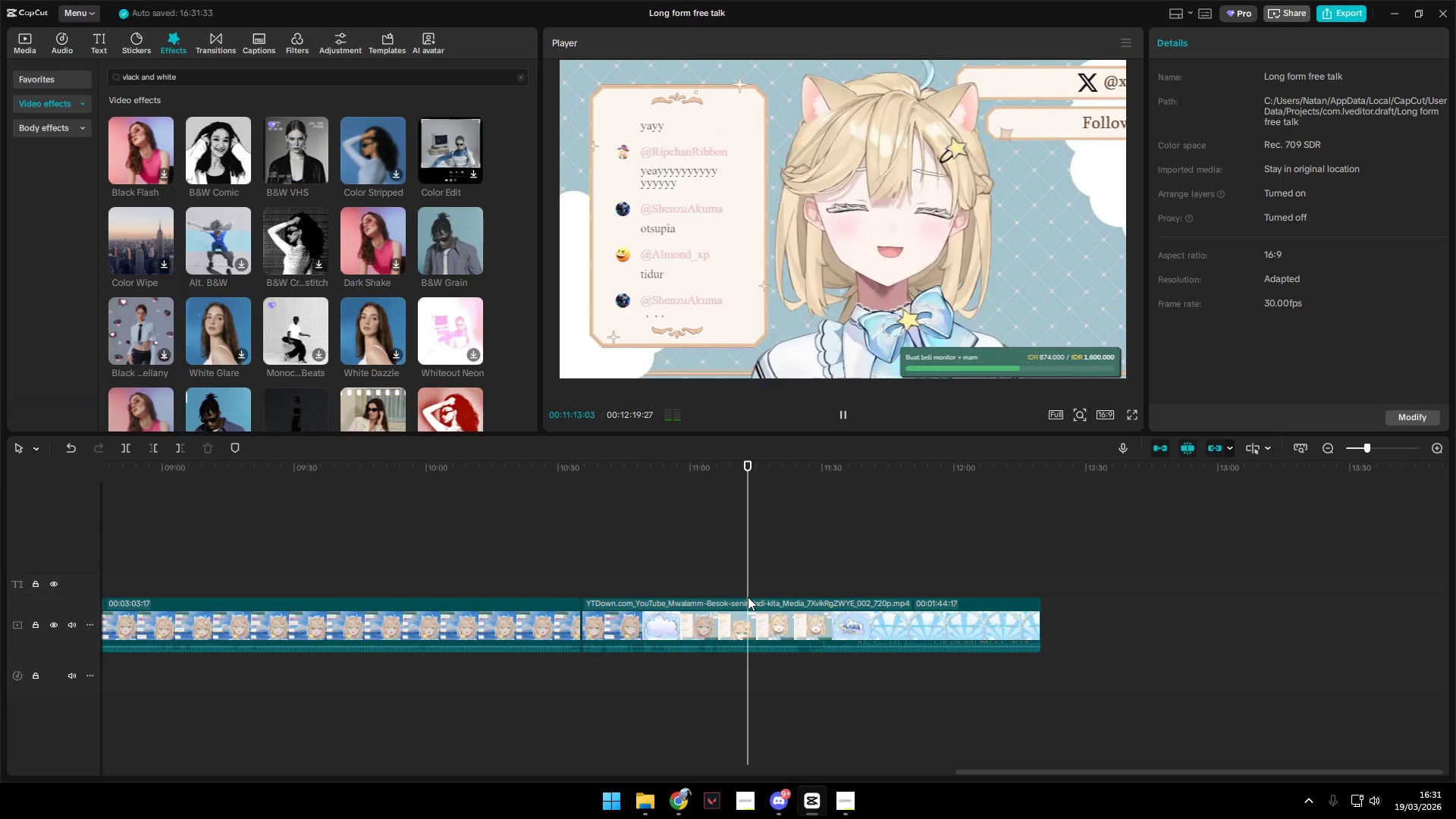 
key(Space)
 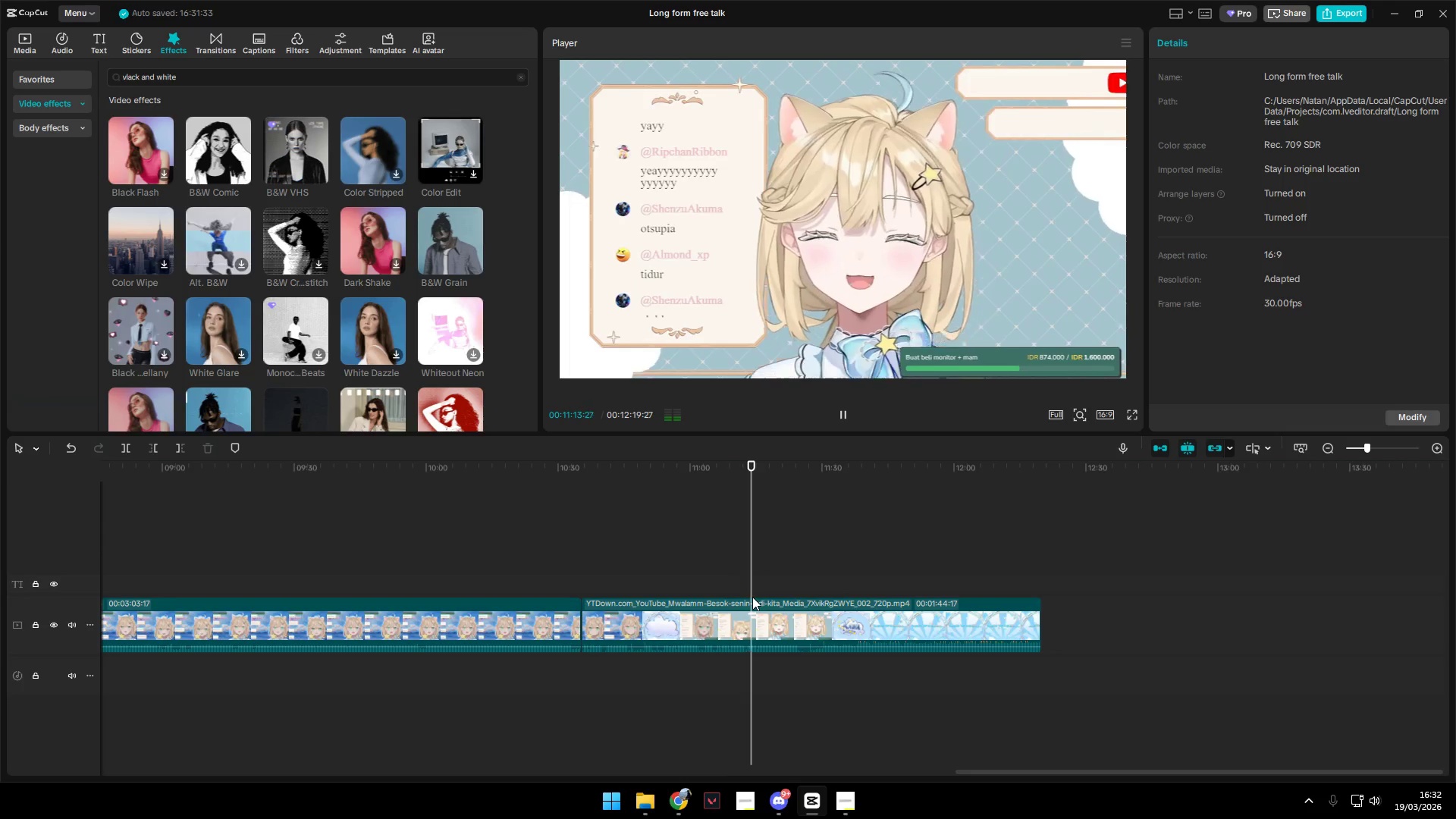 
left_click([783, 600])
 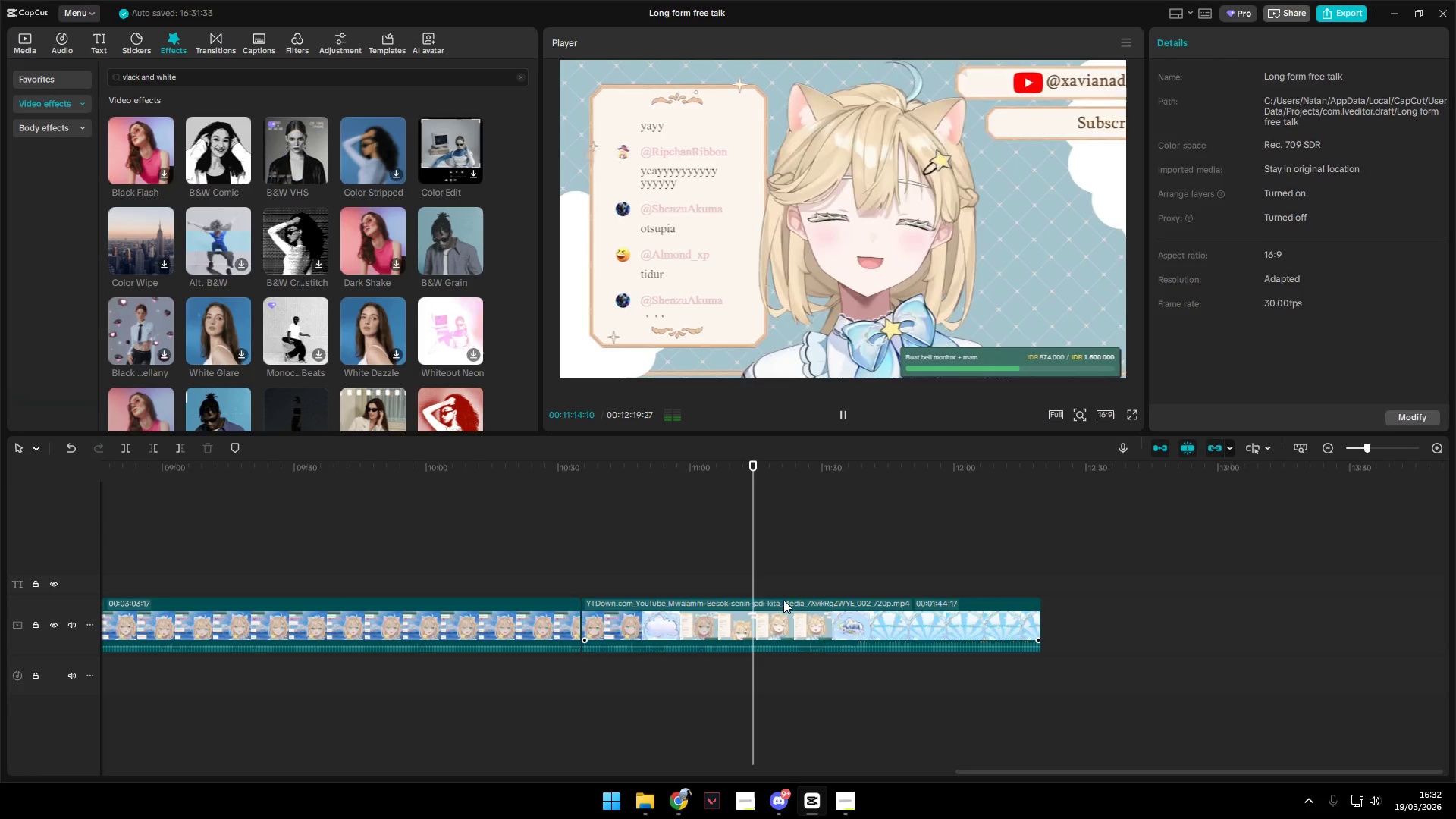 
key(Space)
 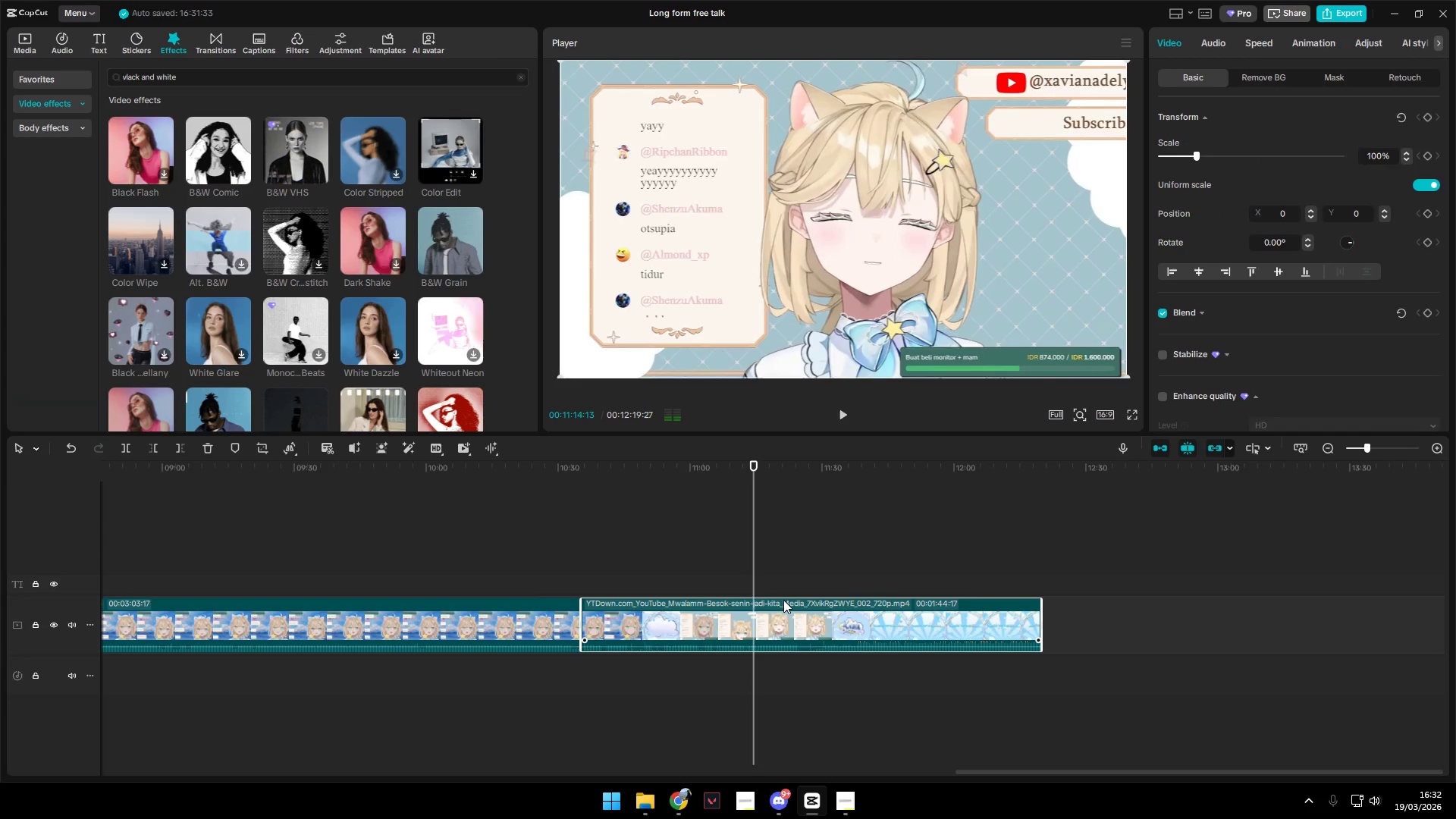 
key(Space)
 